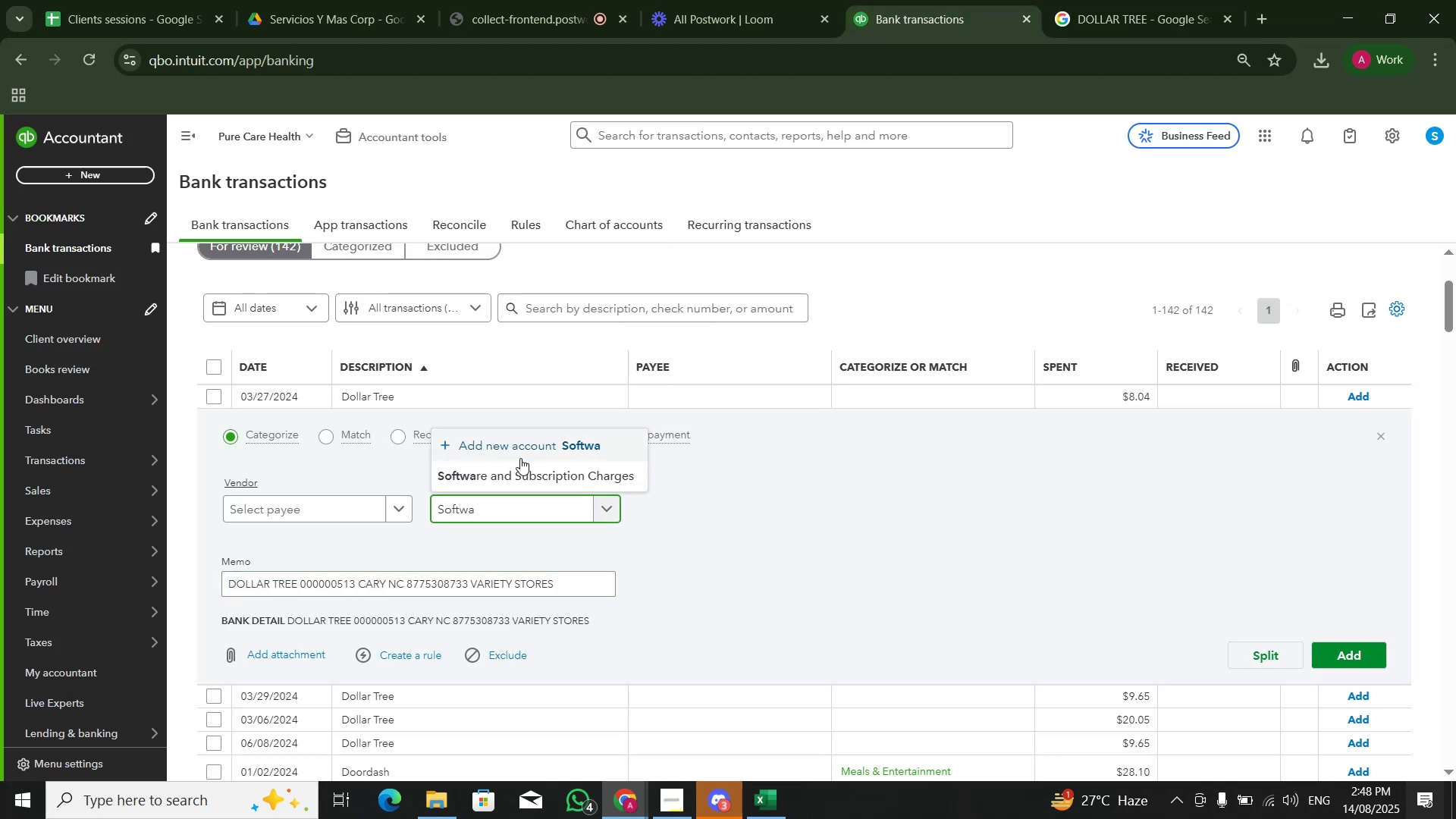 
left_click([520, 476])
 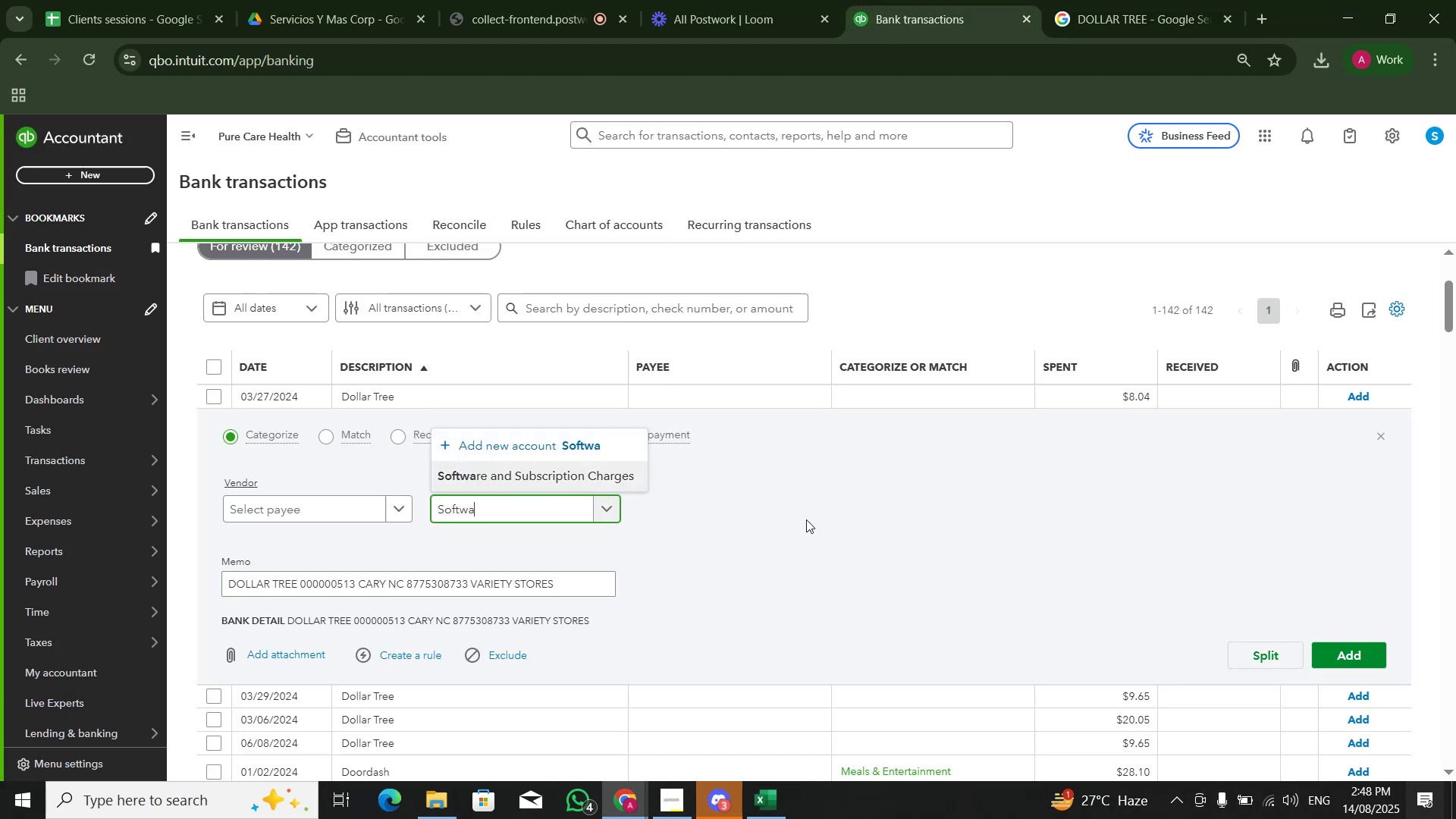 
double_click([846, 520])
 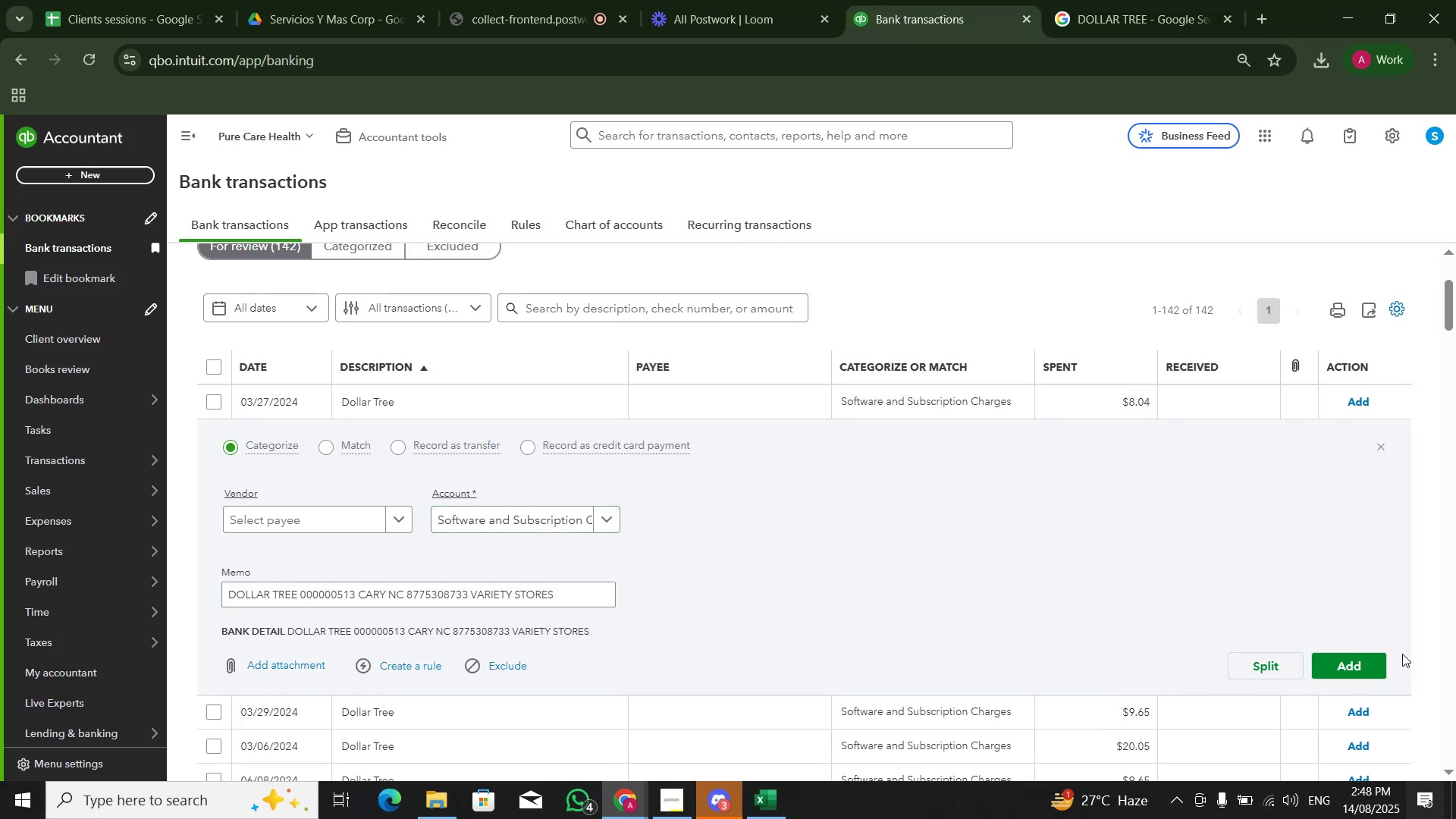 
double_click([1369, 666])
 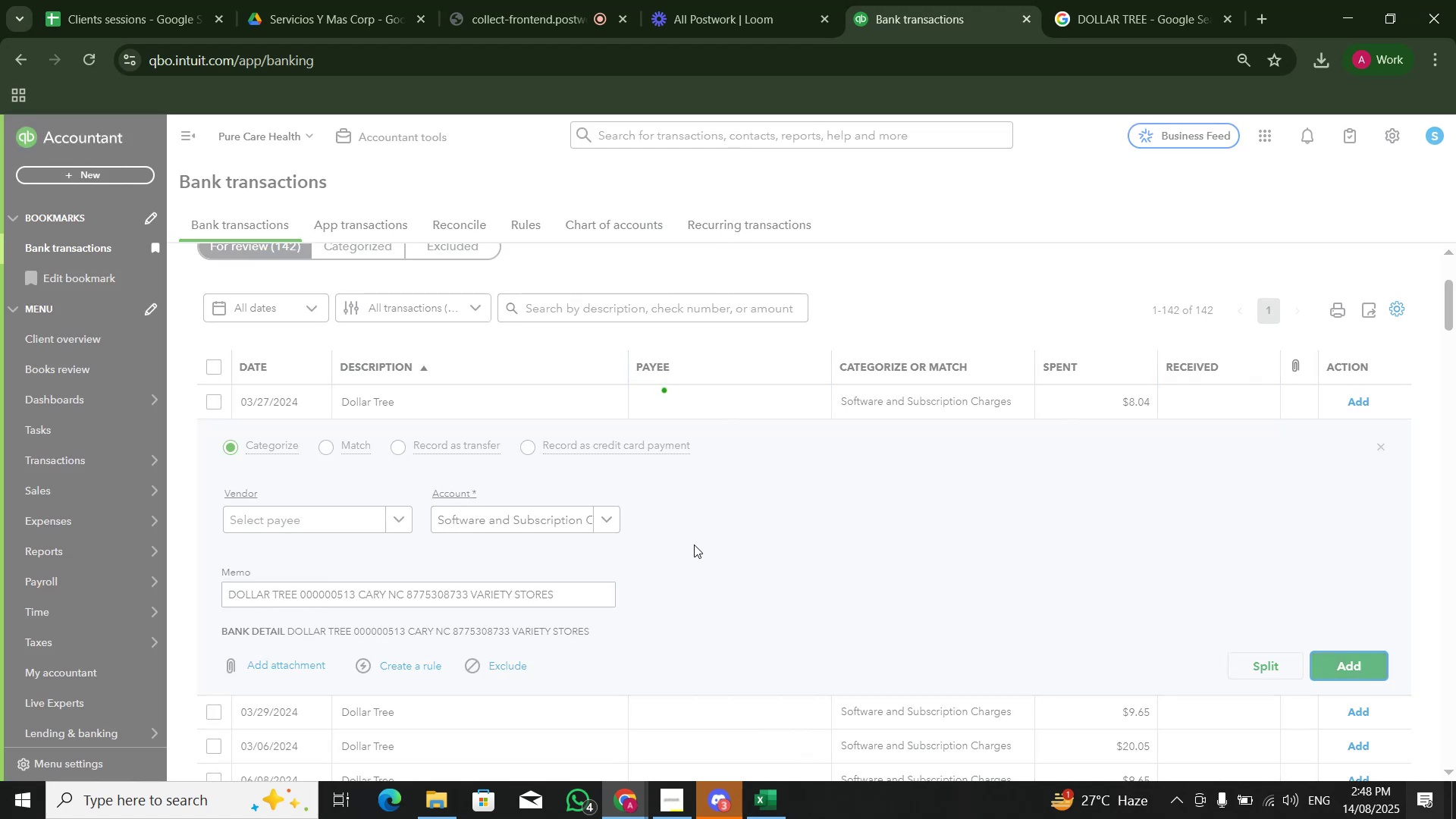 
mouse_move([457, 487])
 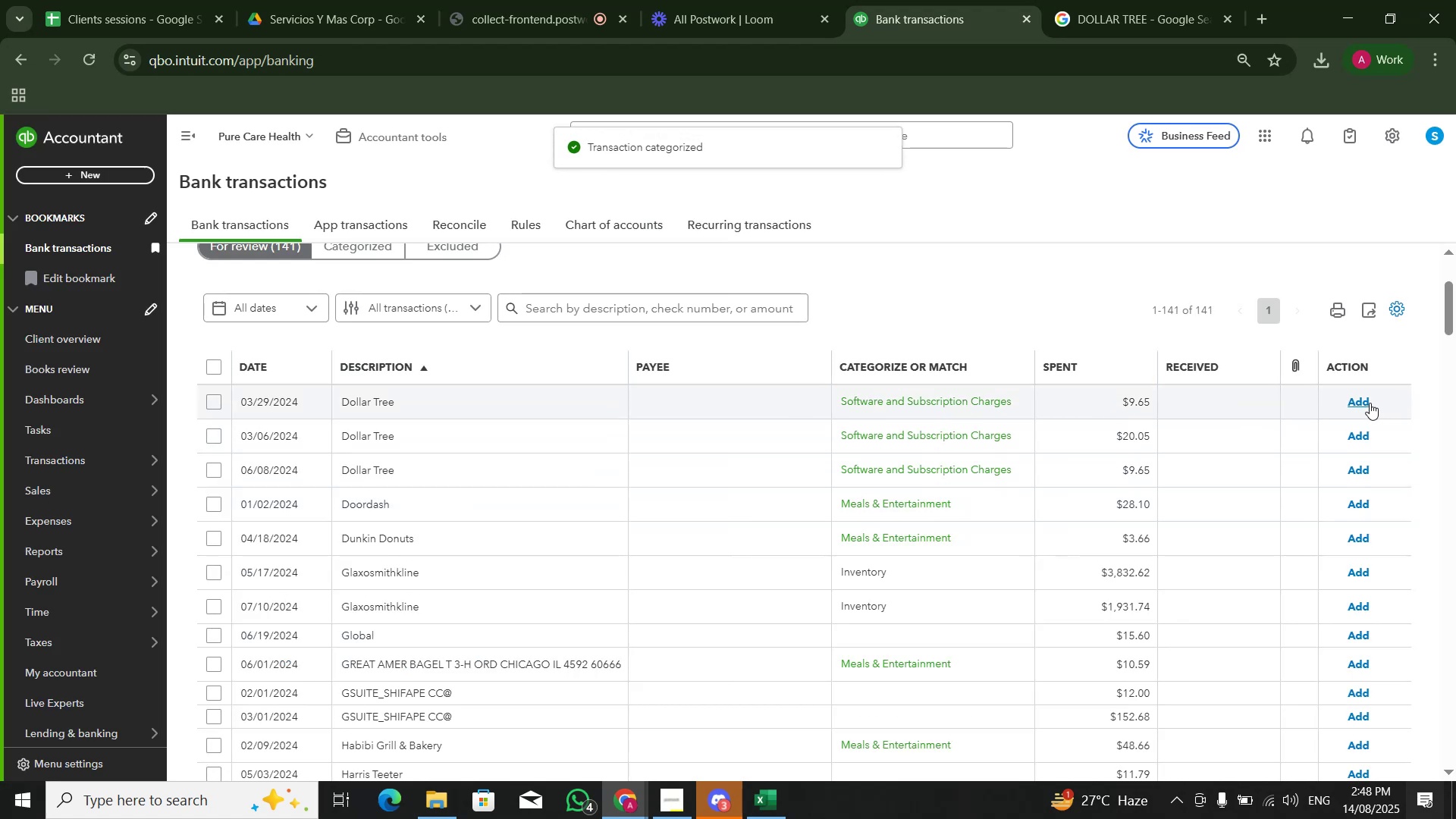 
left_click([1368, 403])
 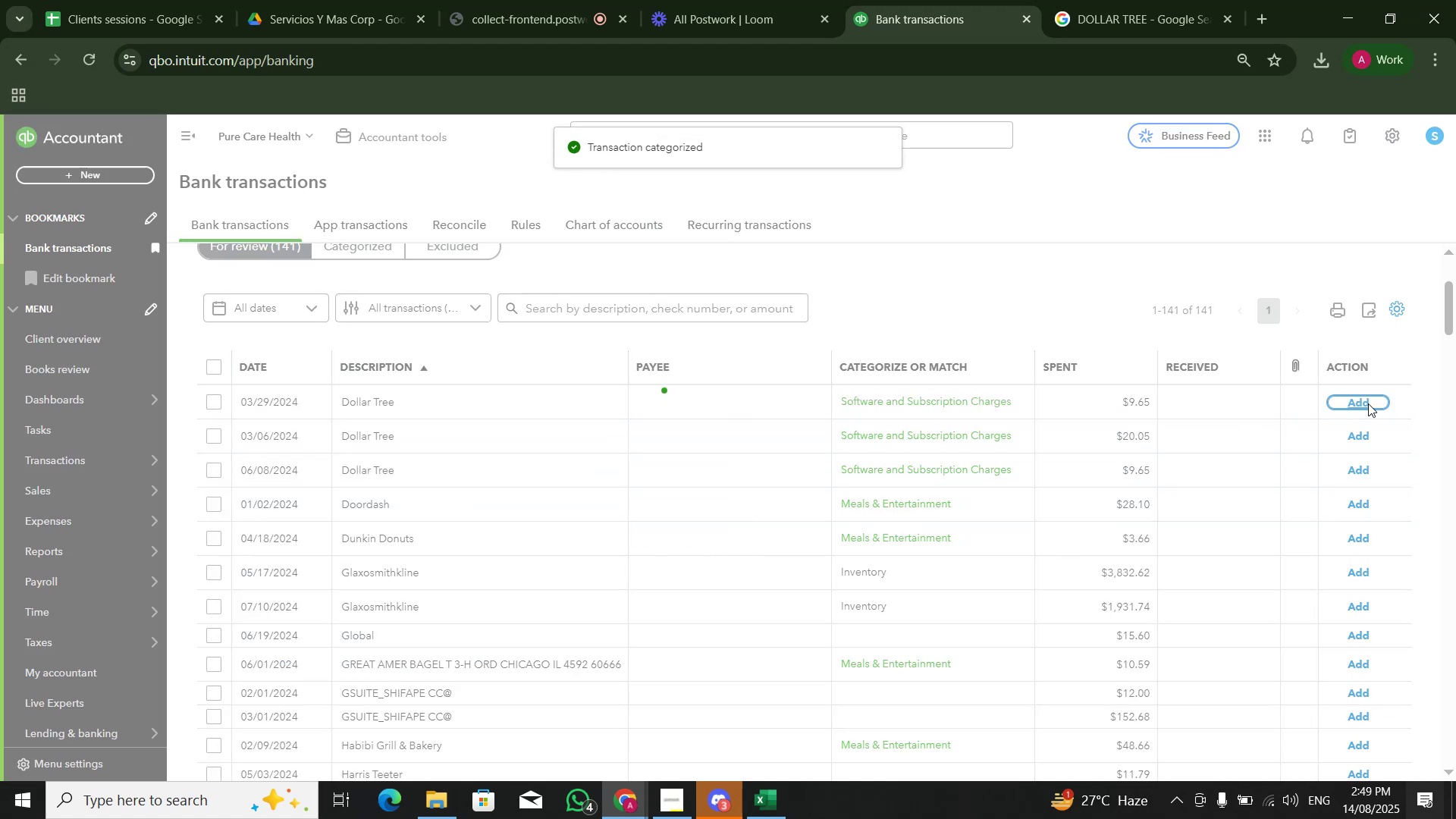 
left_click([1368, 403])
 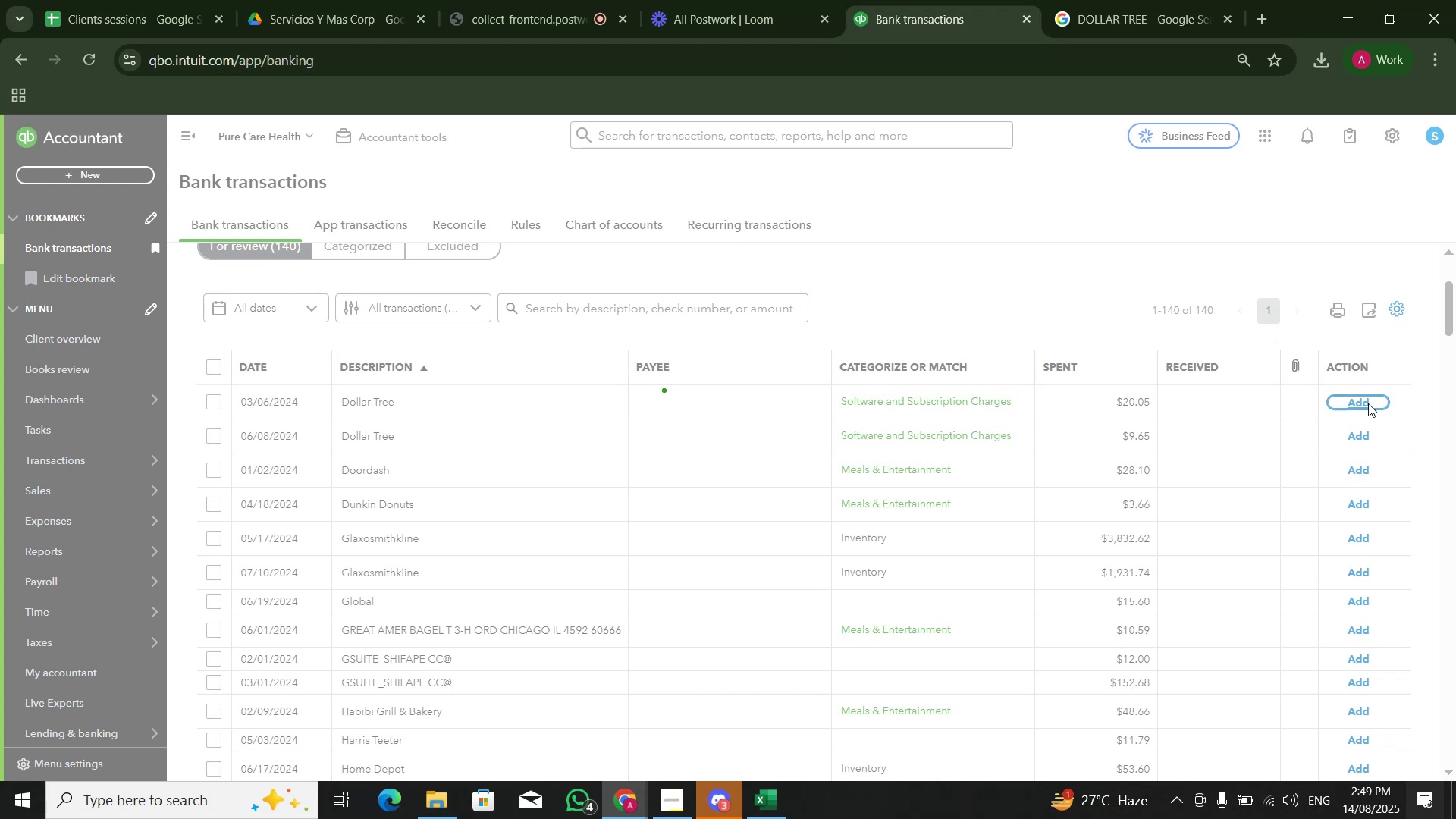 
wait(6.82)
 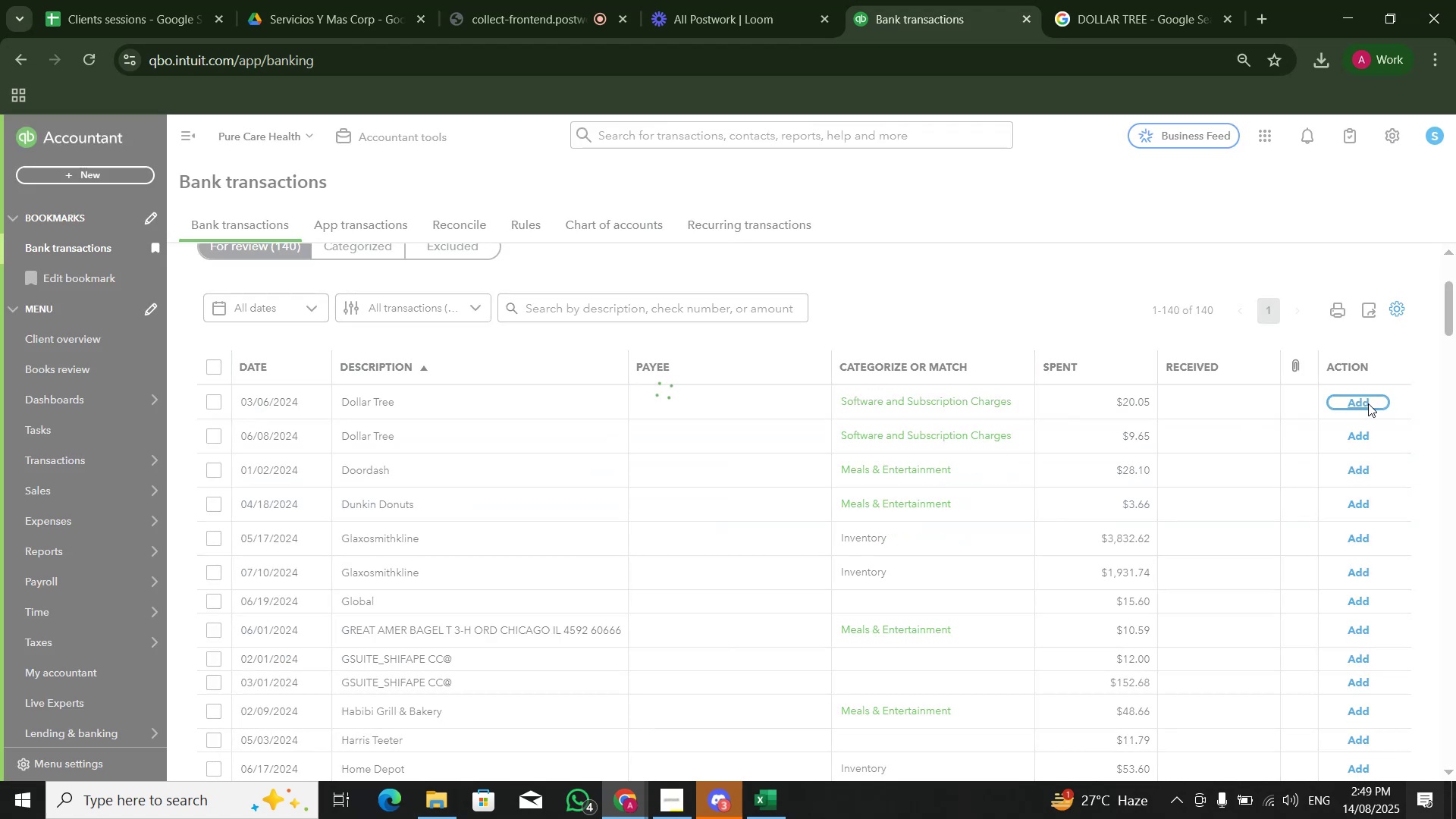 
left_click([1368, 403])
 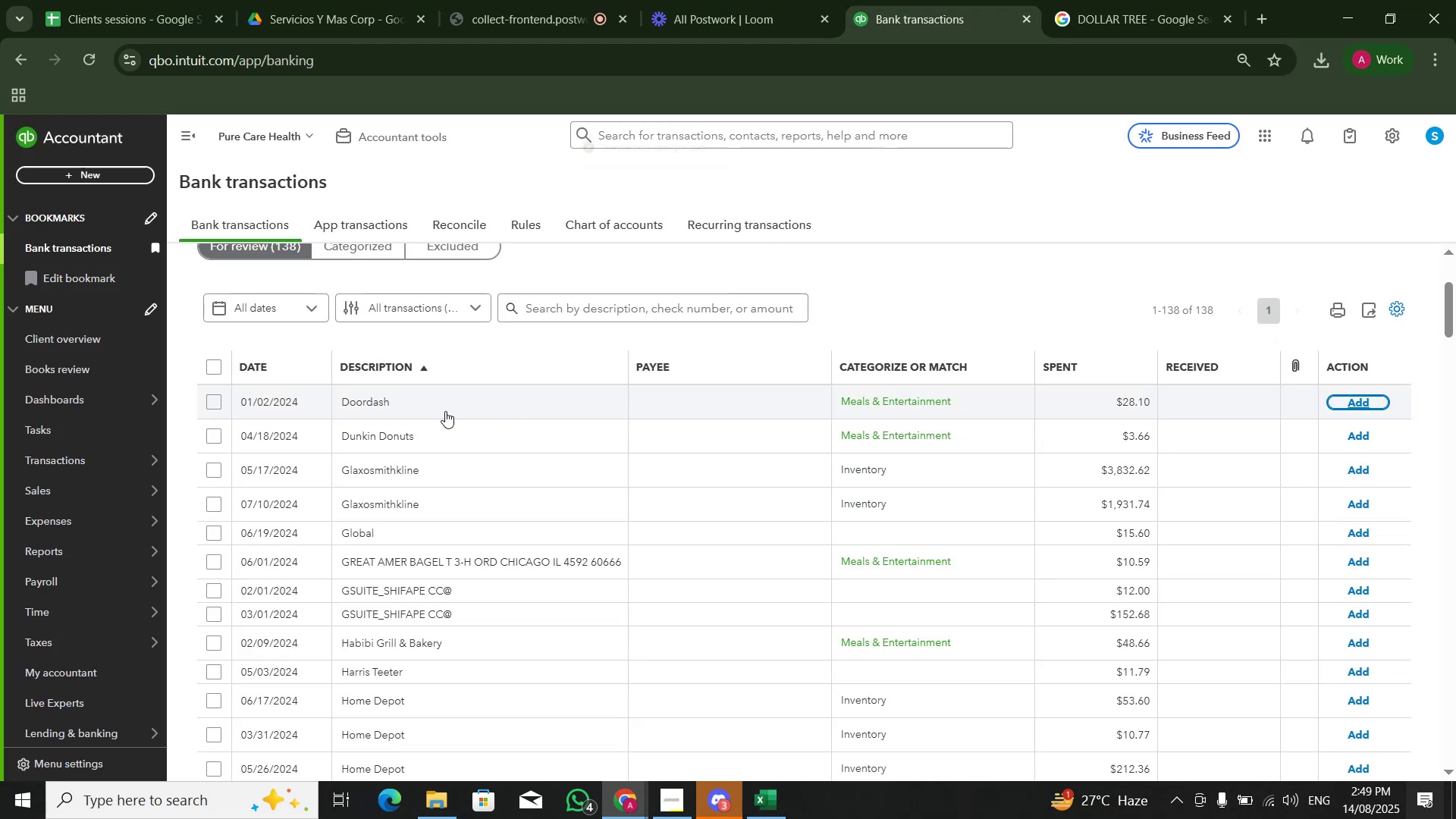 
left_click([440, 406])
 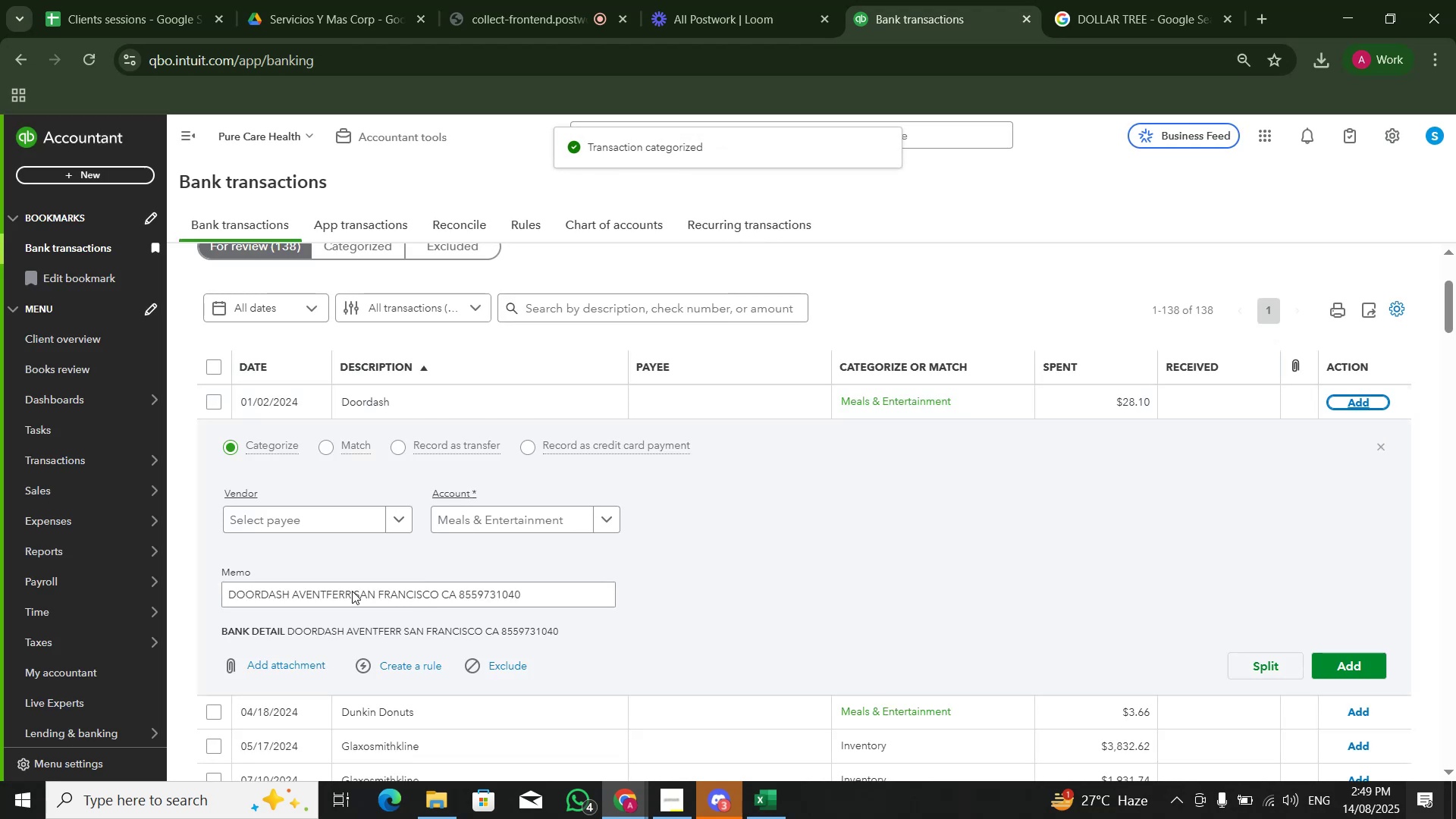 
left_click_drag(start_coordinate=[226, 585], to_coordinate=[307, 586])
 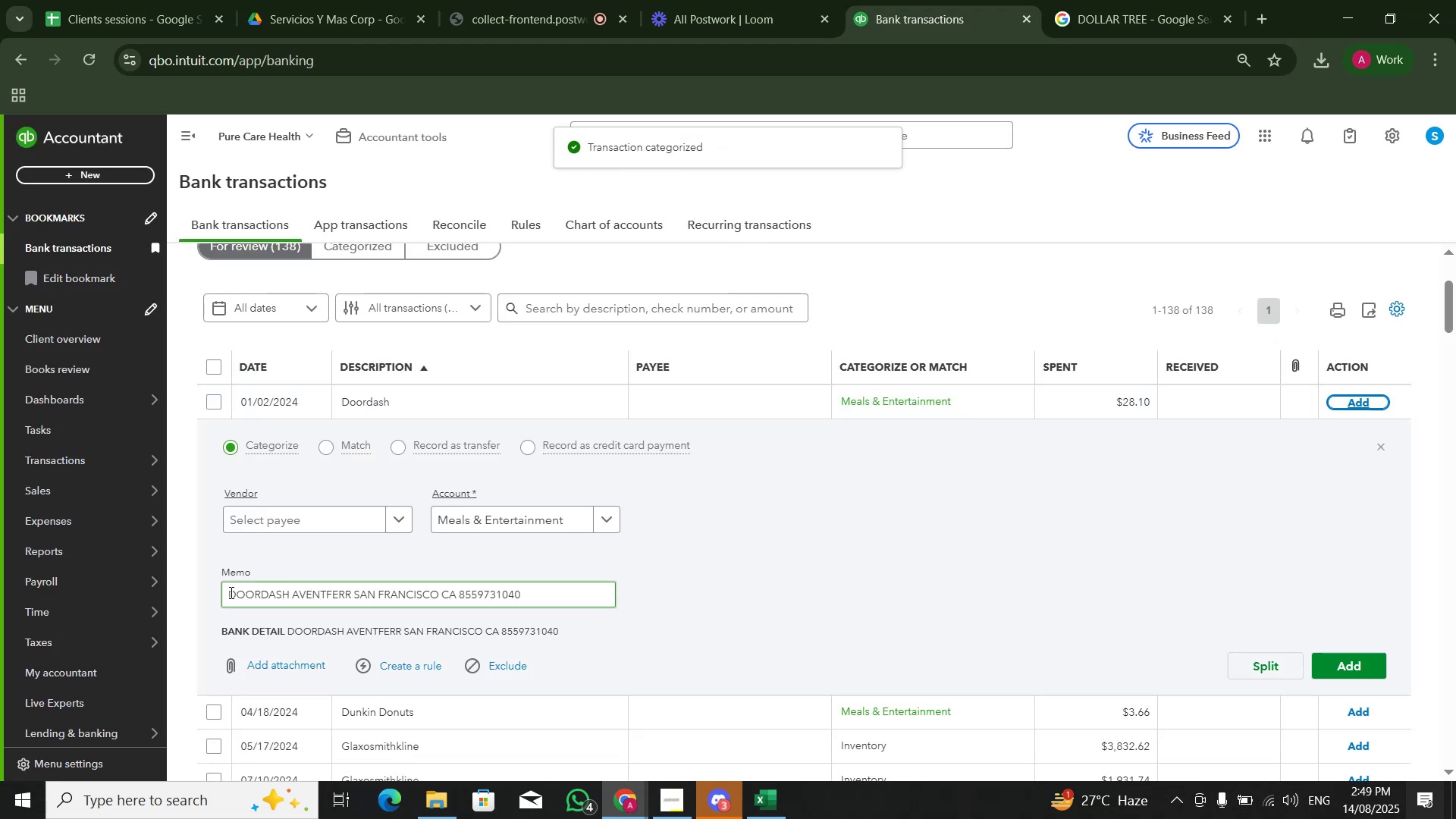 
hold_key(key=ShiftLeft, duration=0.72)
 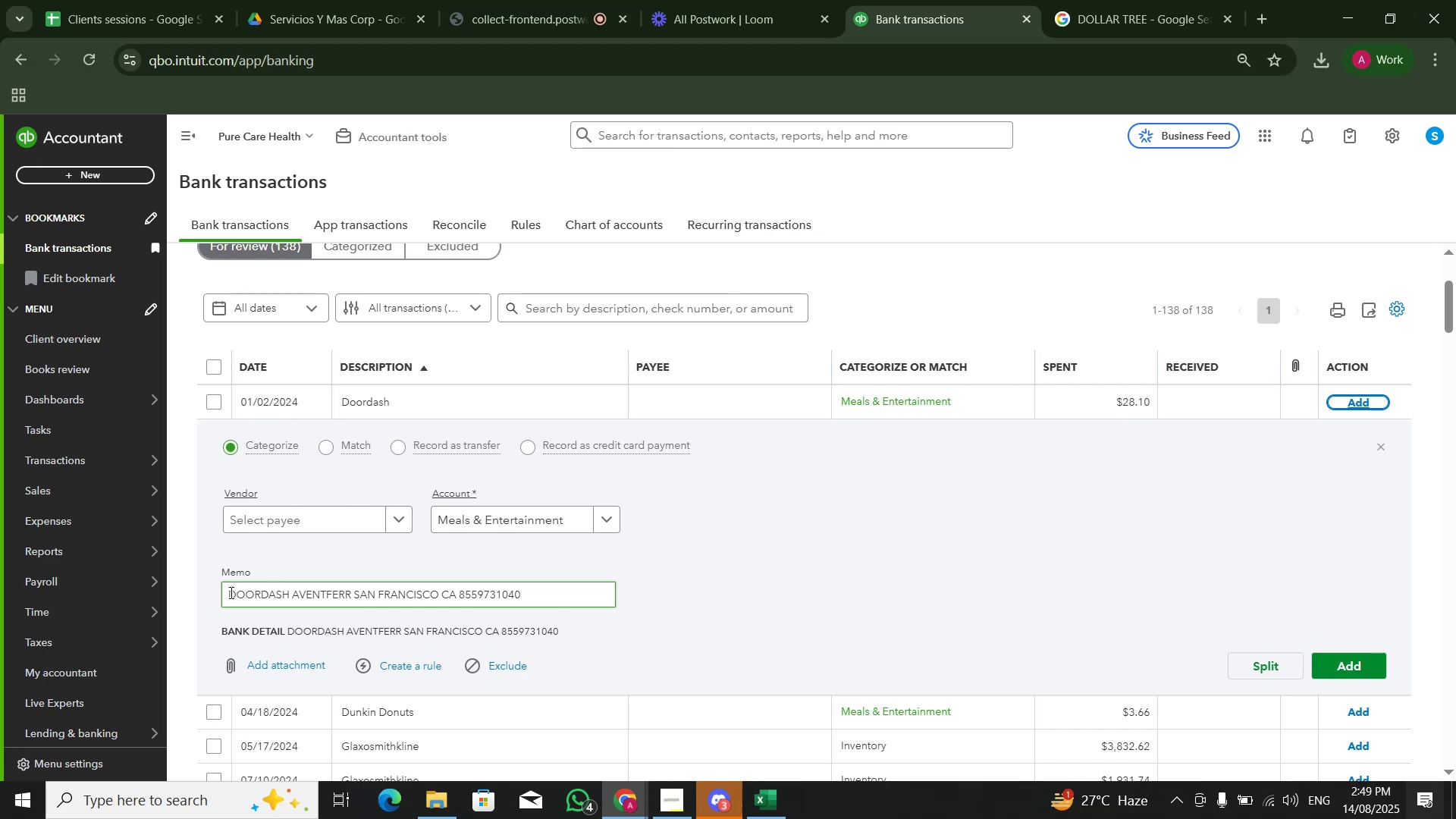 
hold_key(key=ControlLeft, duration=0.75)
 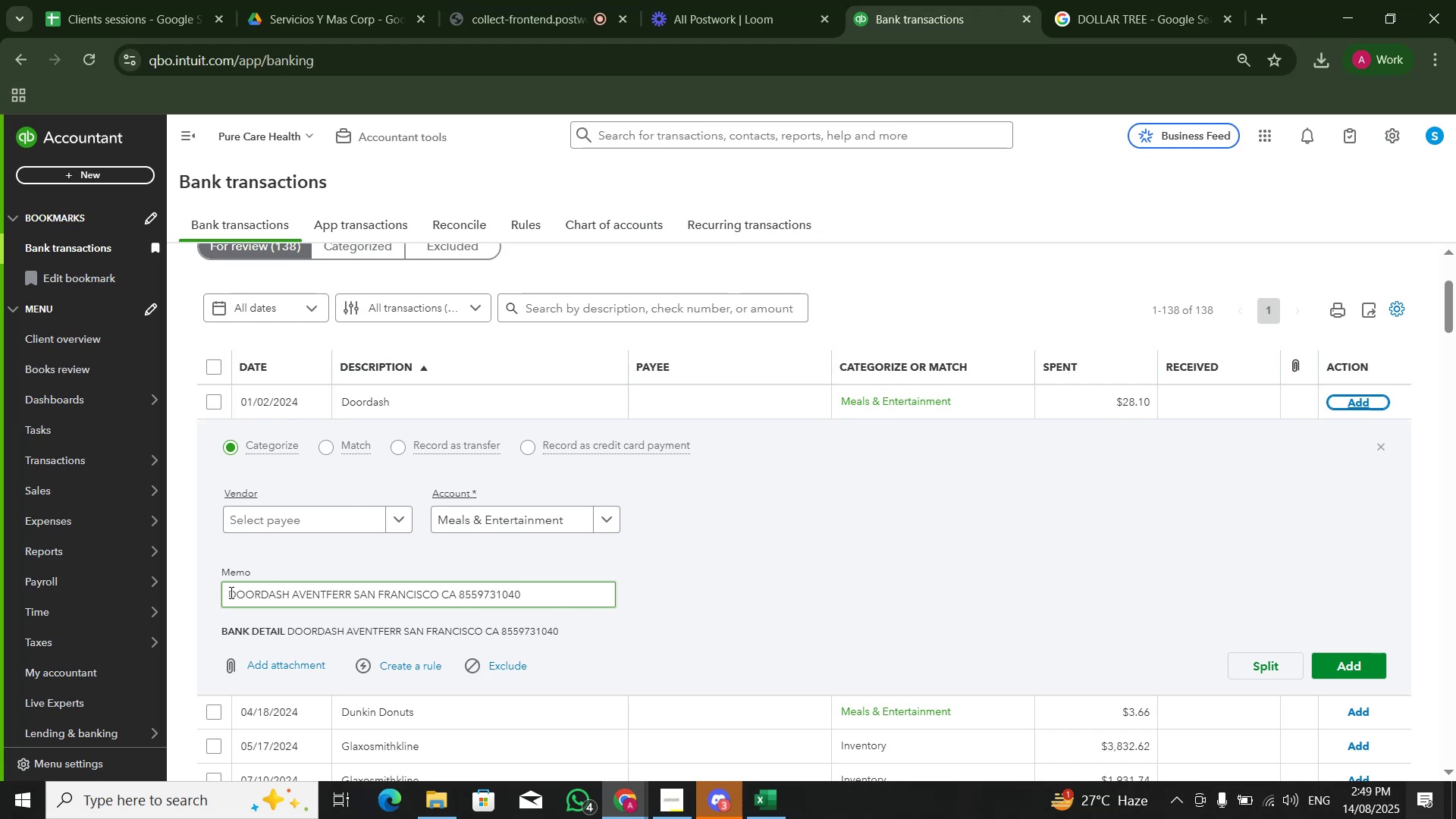 
key(ArrowLeft)
 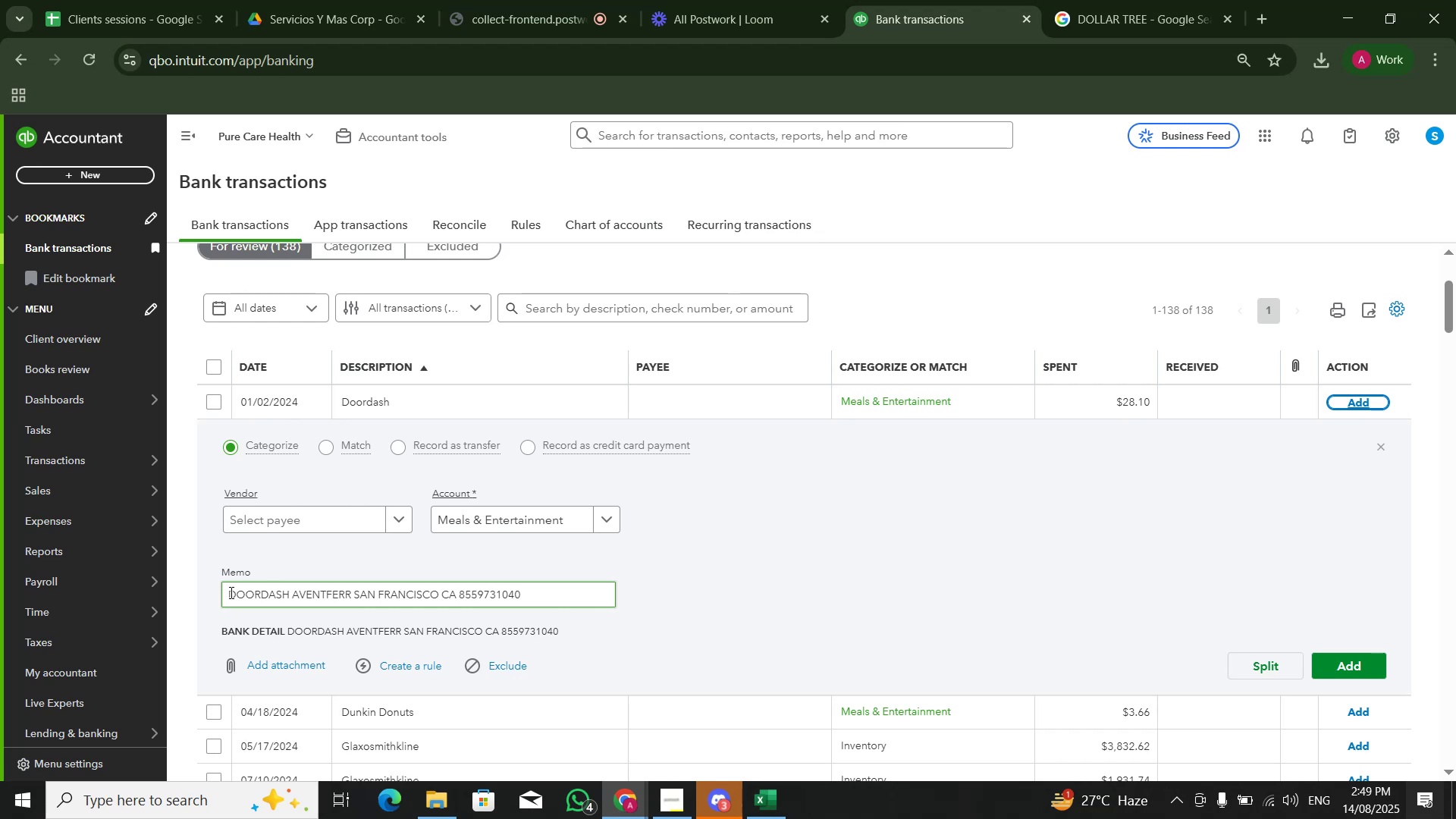 
key(ArrowLeft)
 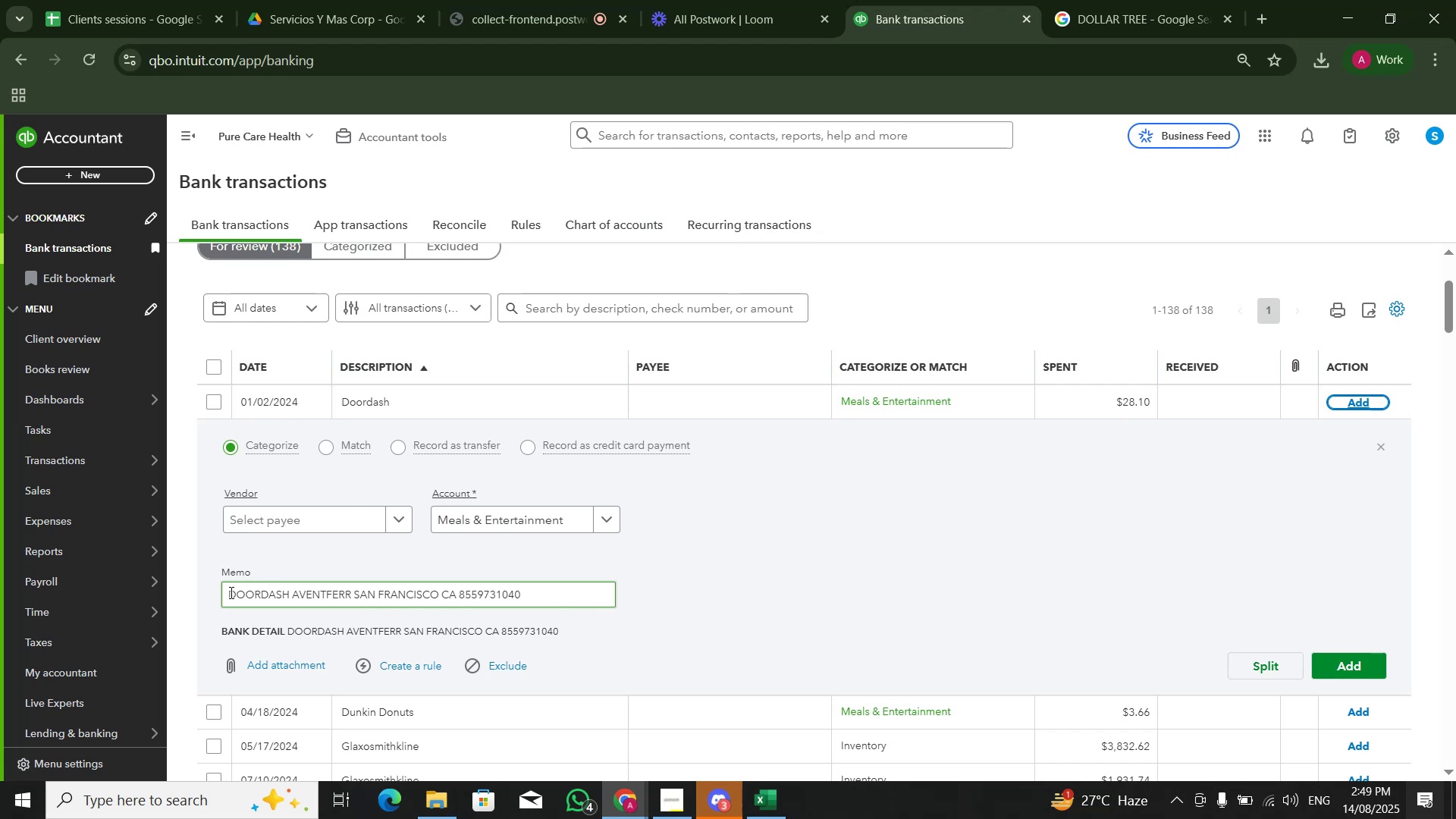 
key(ArrowUp)
 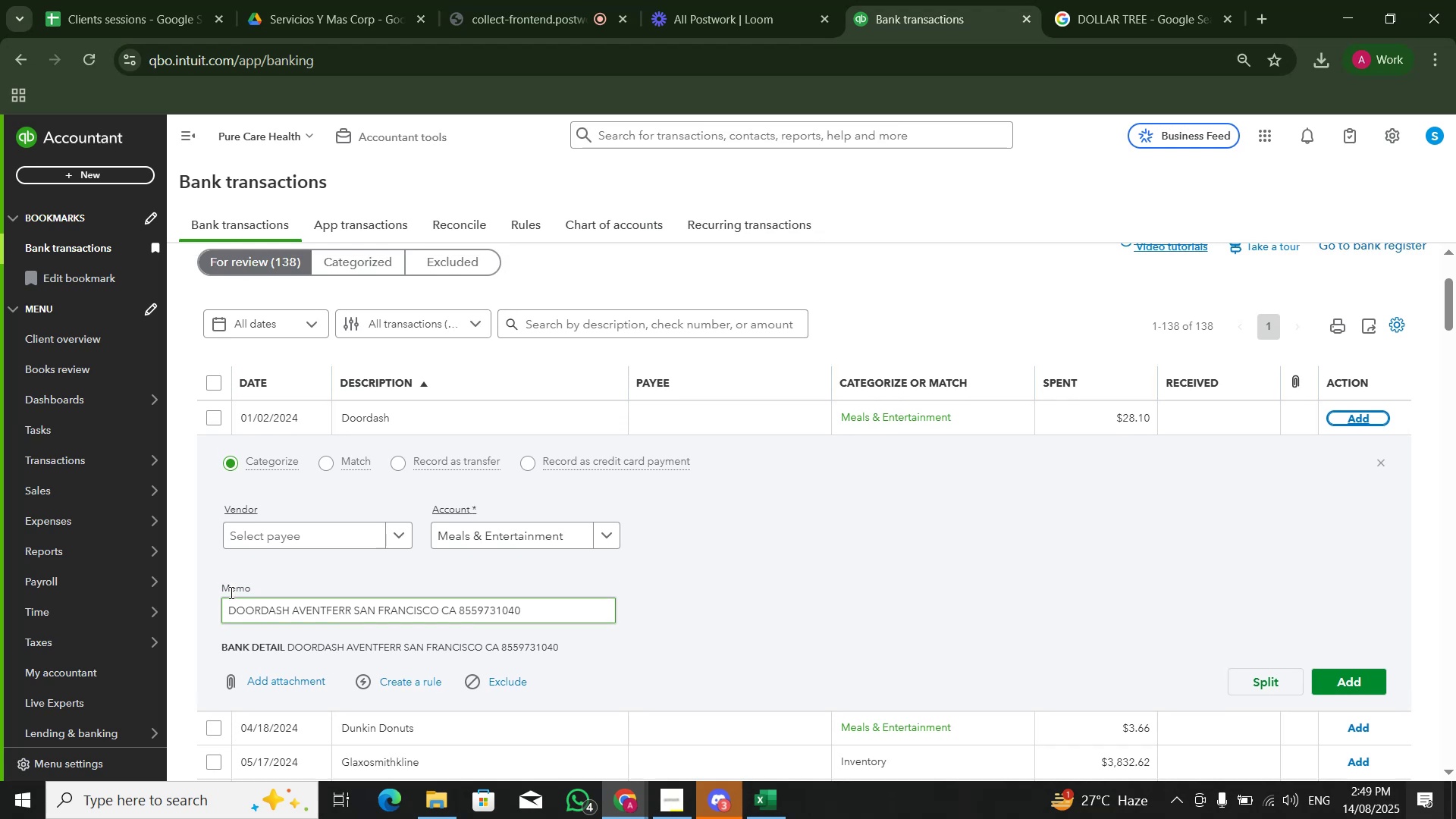 
key(ArrowRight)
 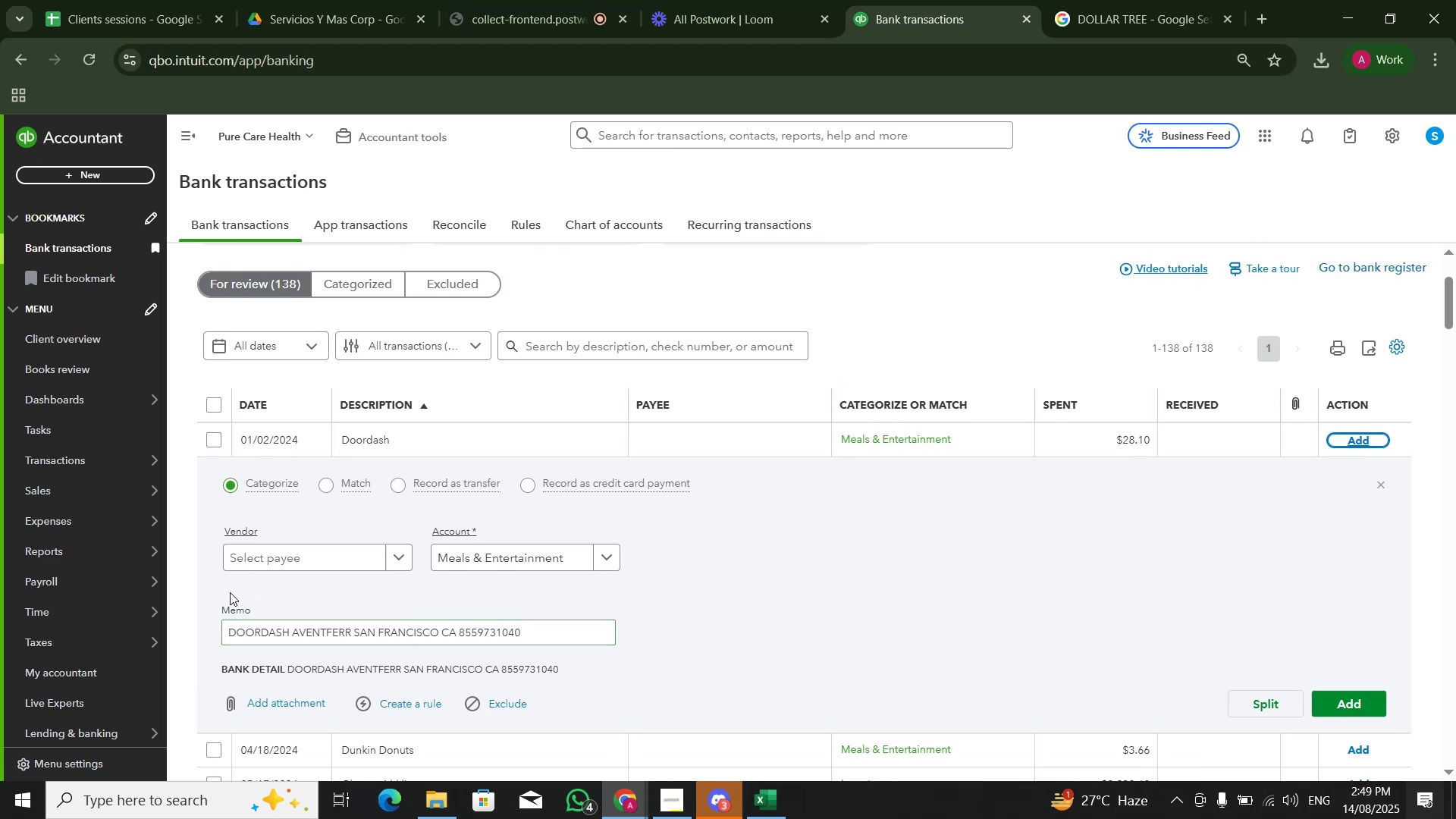 
key(ArrowDown)
 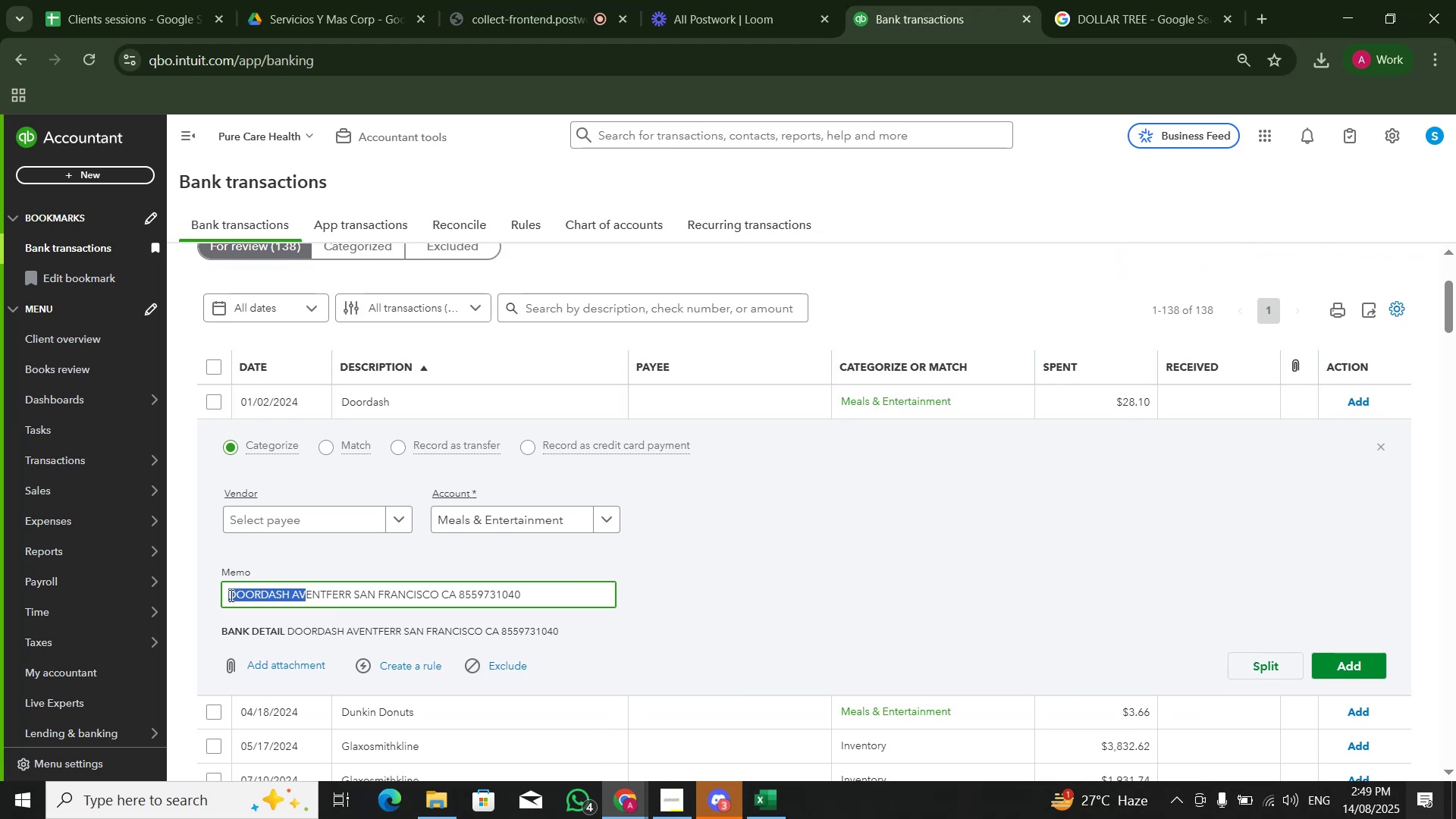 
key(ArrowLeft)
 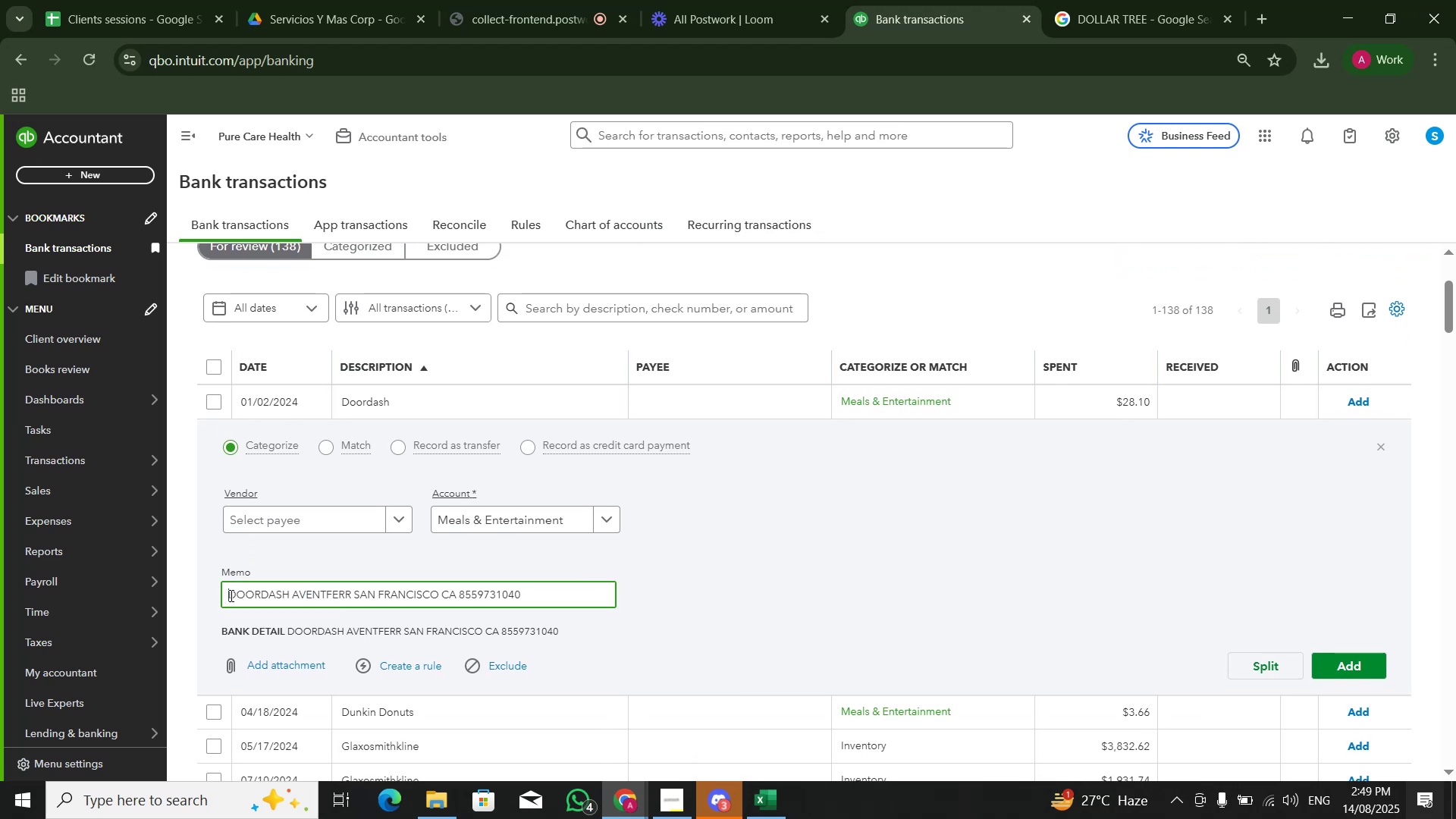 
key(Control+Shift+ArrowRight)
 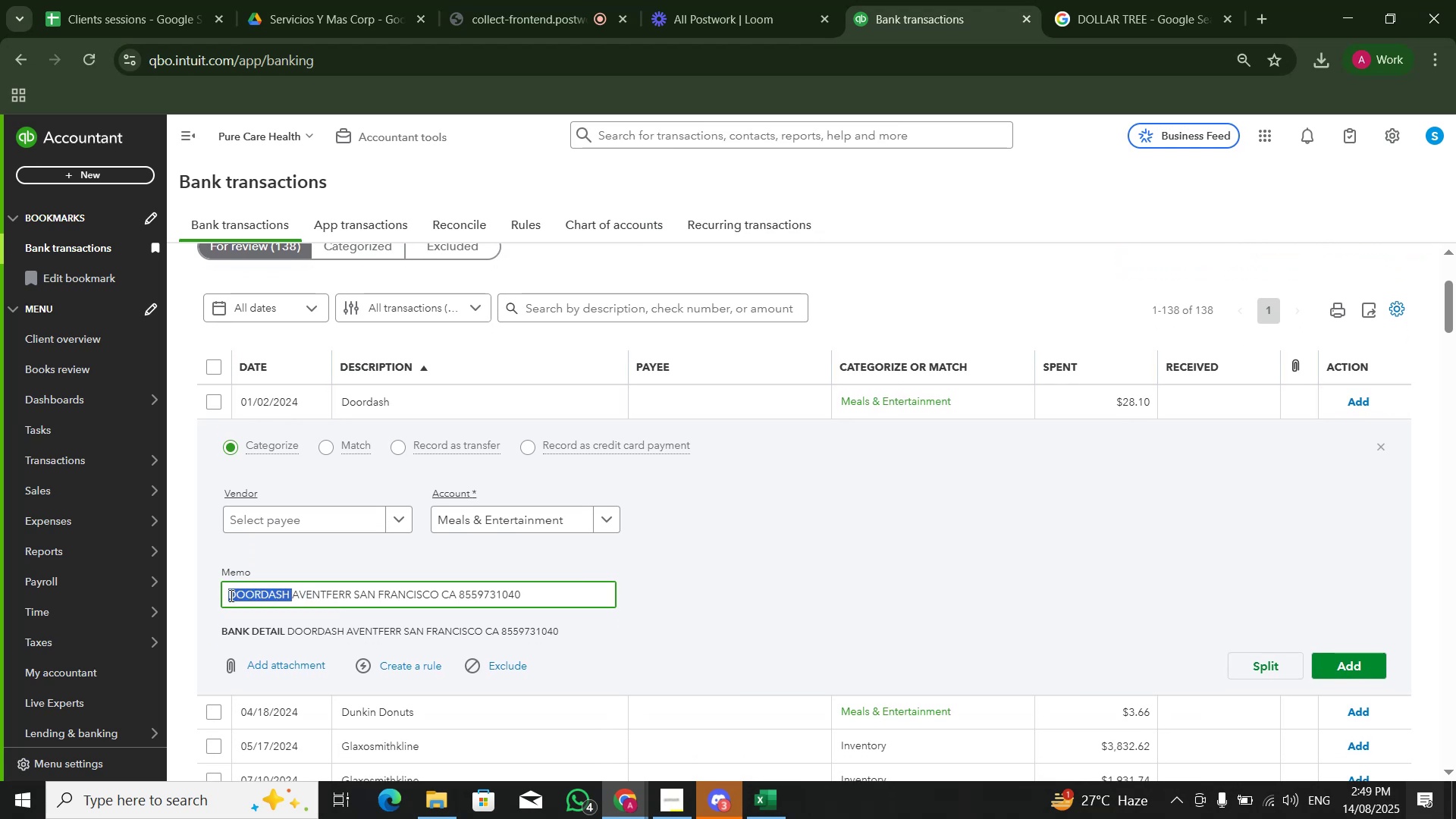 
key(Control+Shift+ArrowRight)
 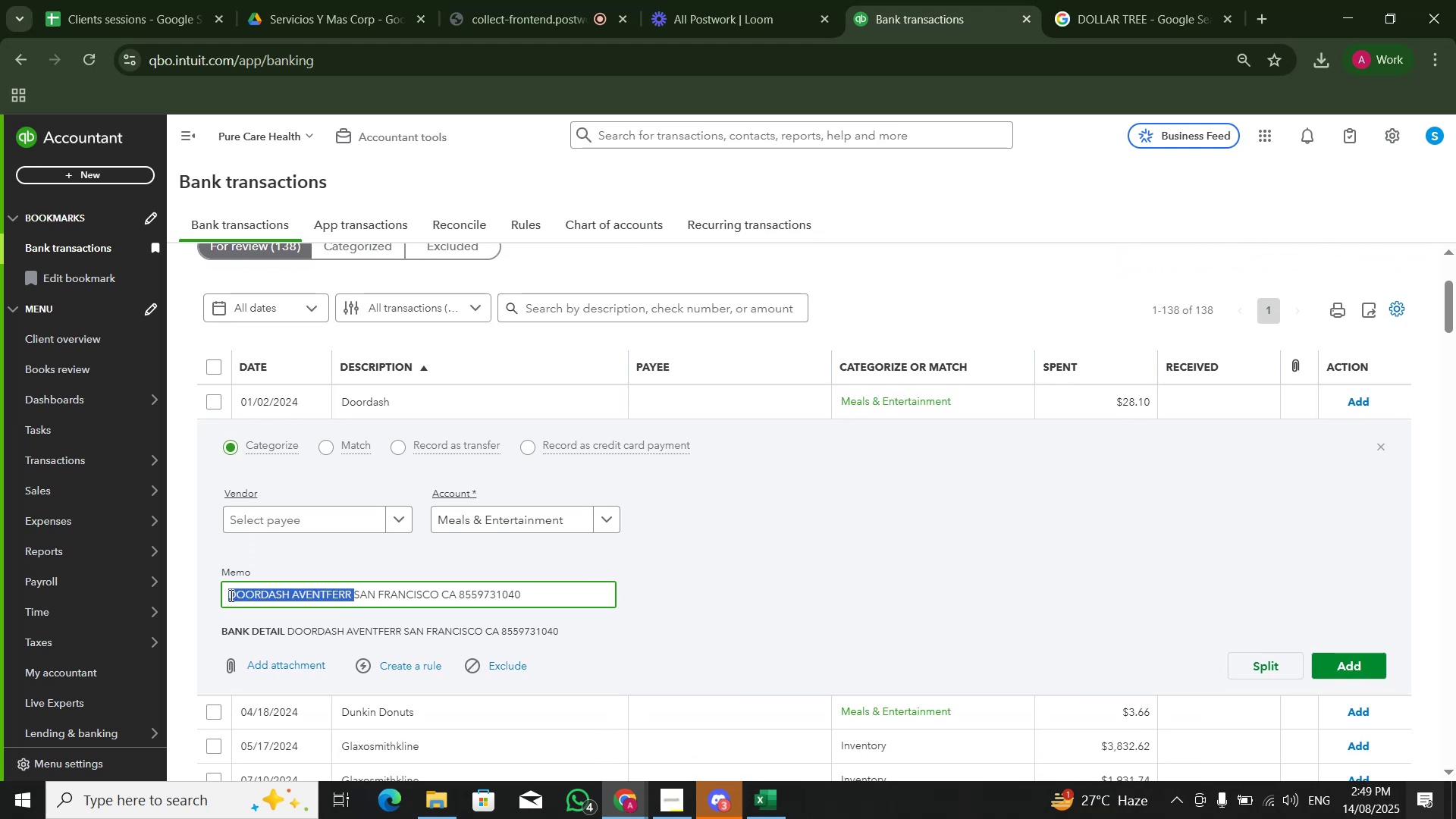 
key(Control+Shift+ArrowRight)
 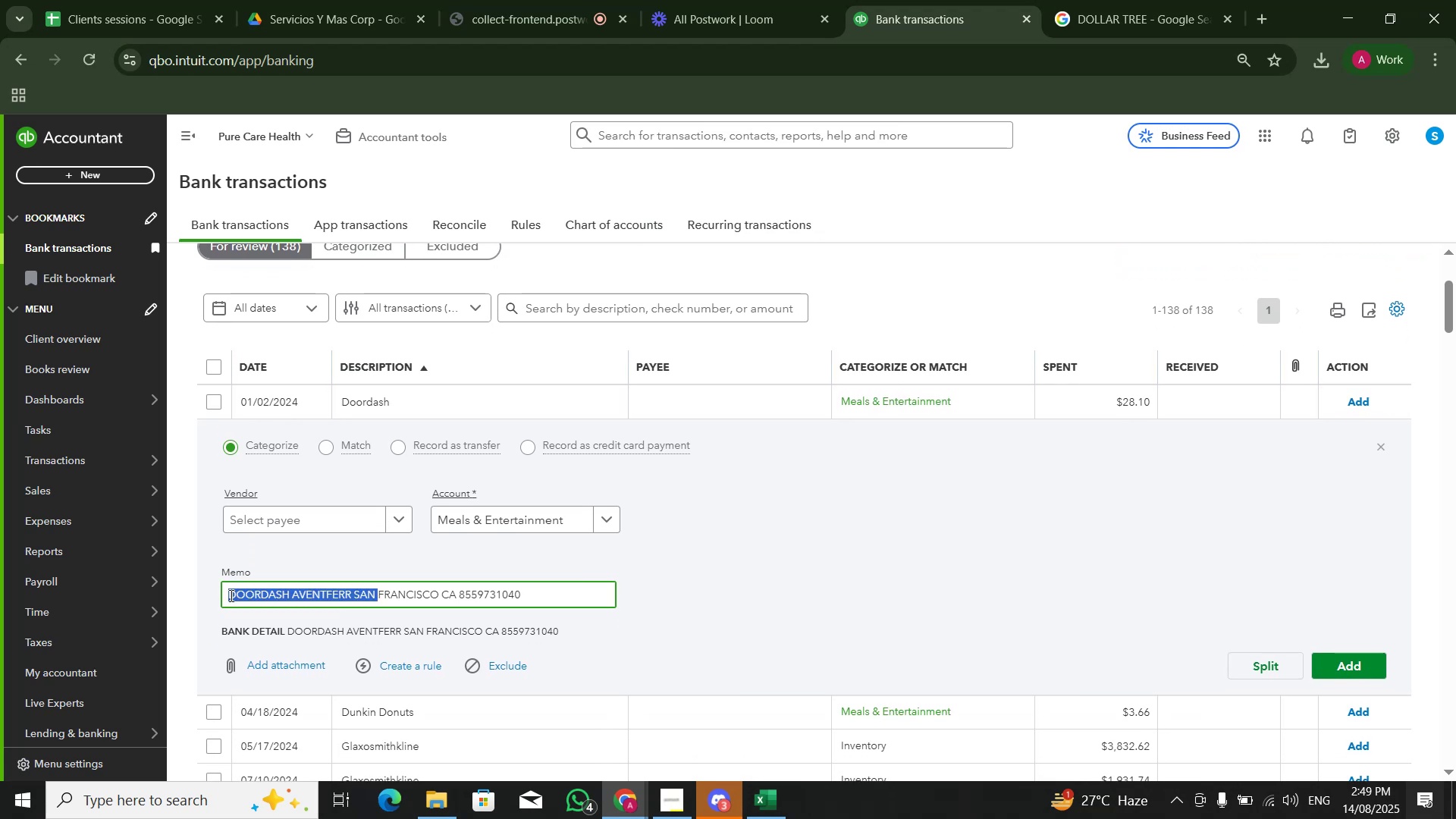 
key(Control+Shift+ArrowLeft)
 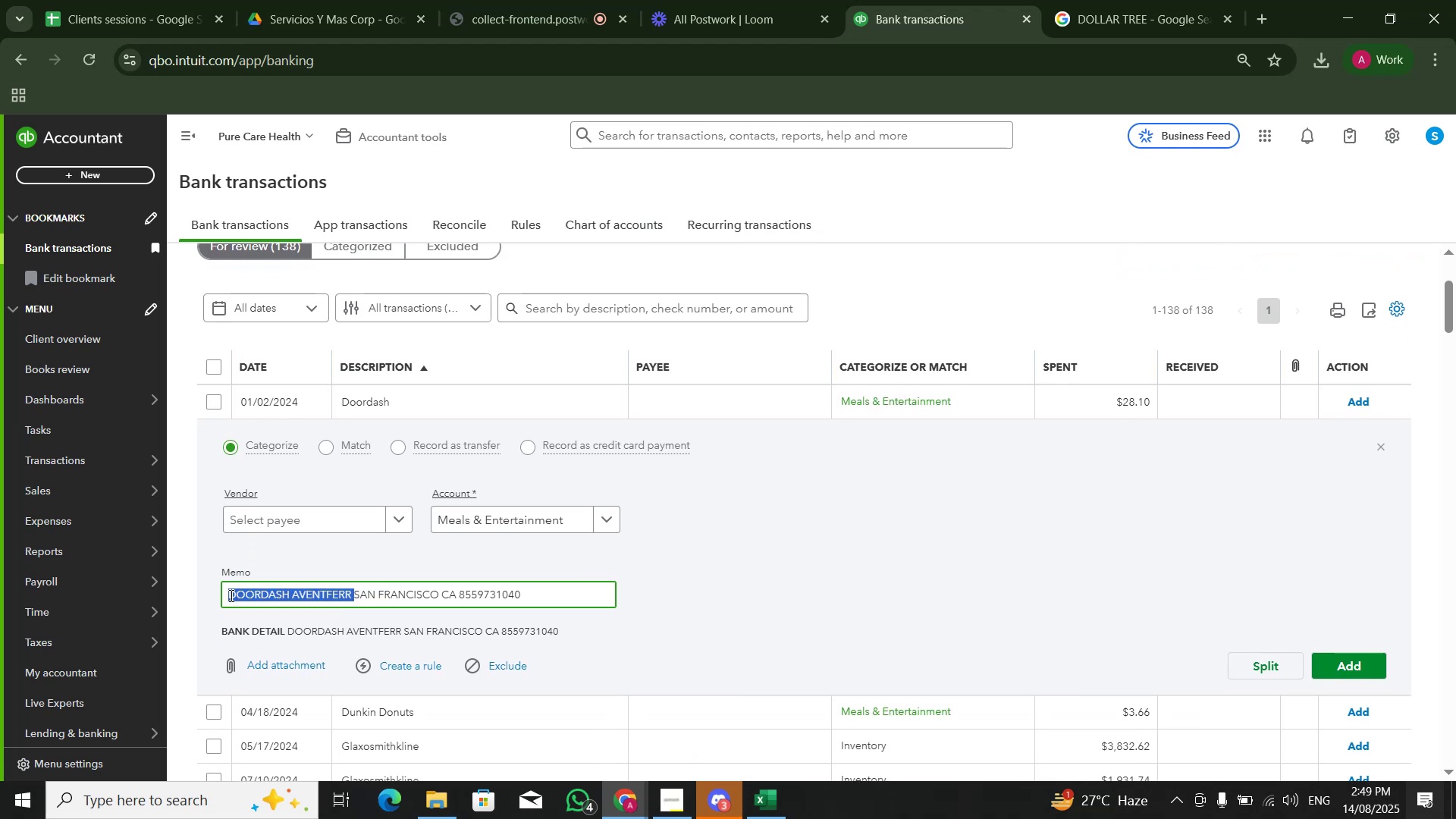 
key(Control+Shift+ArrowRight)
 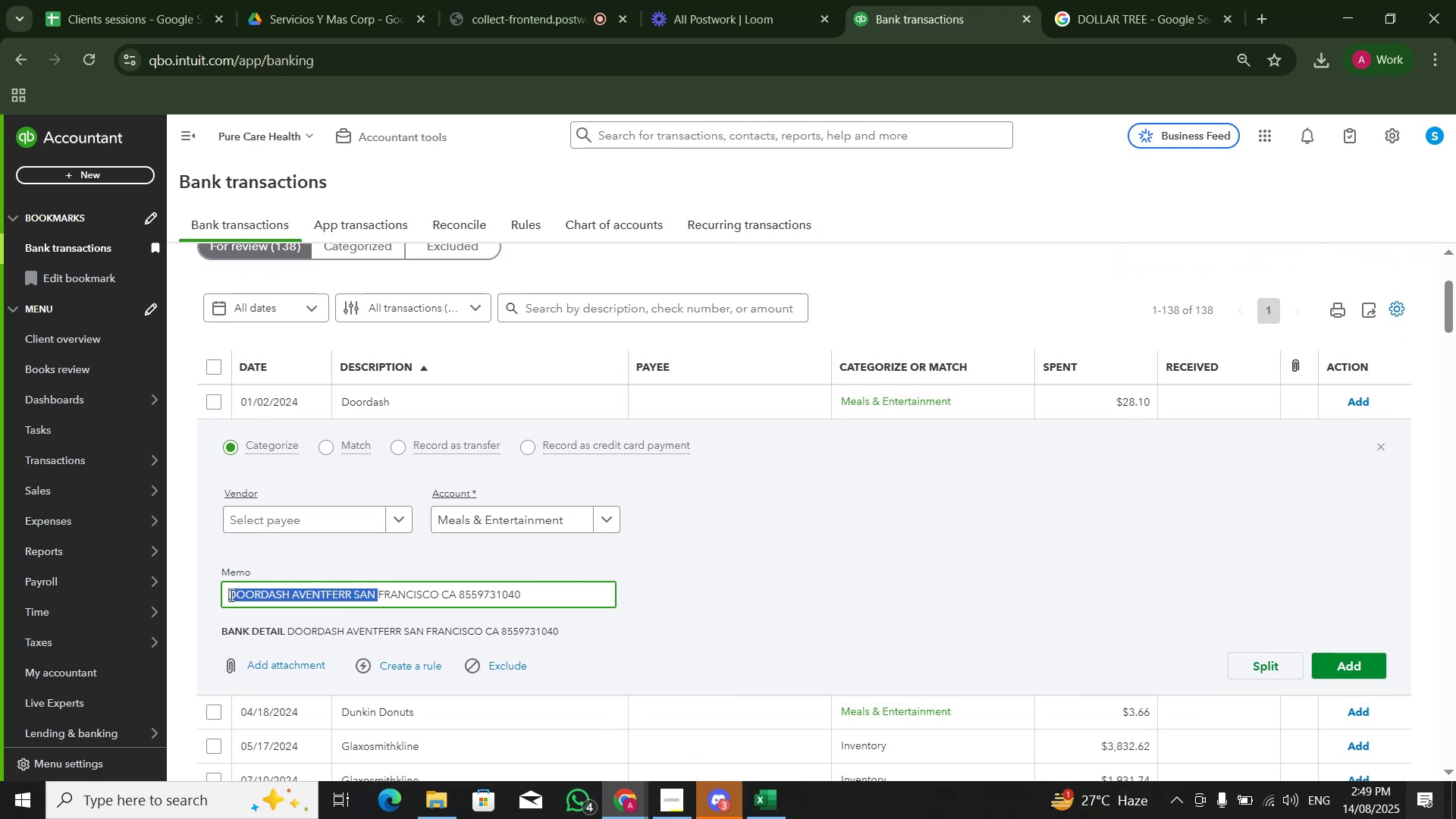 
key(Control+Shift+ArrowRight)
 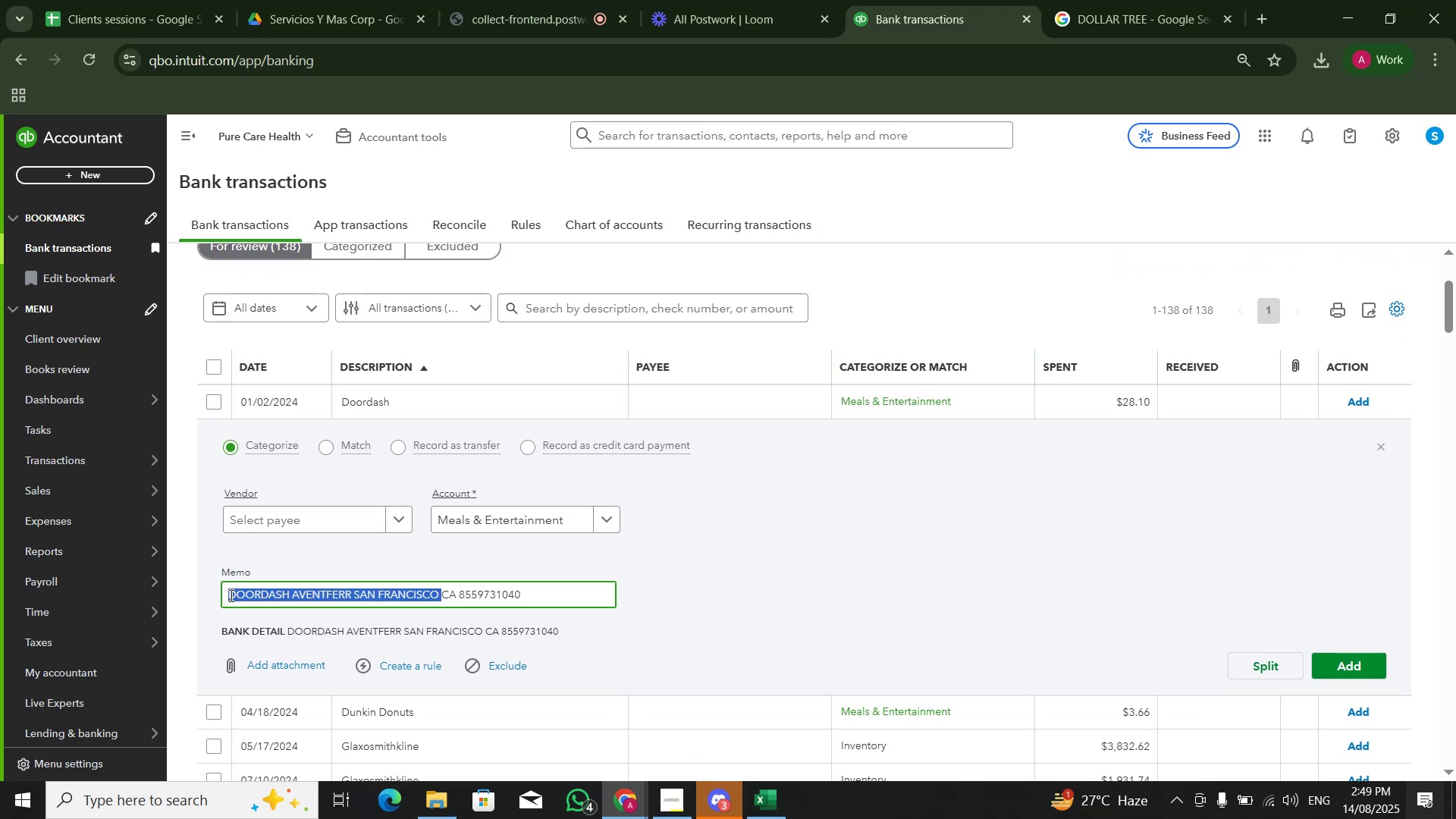 
key(Control+C)
 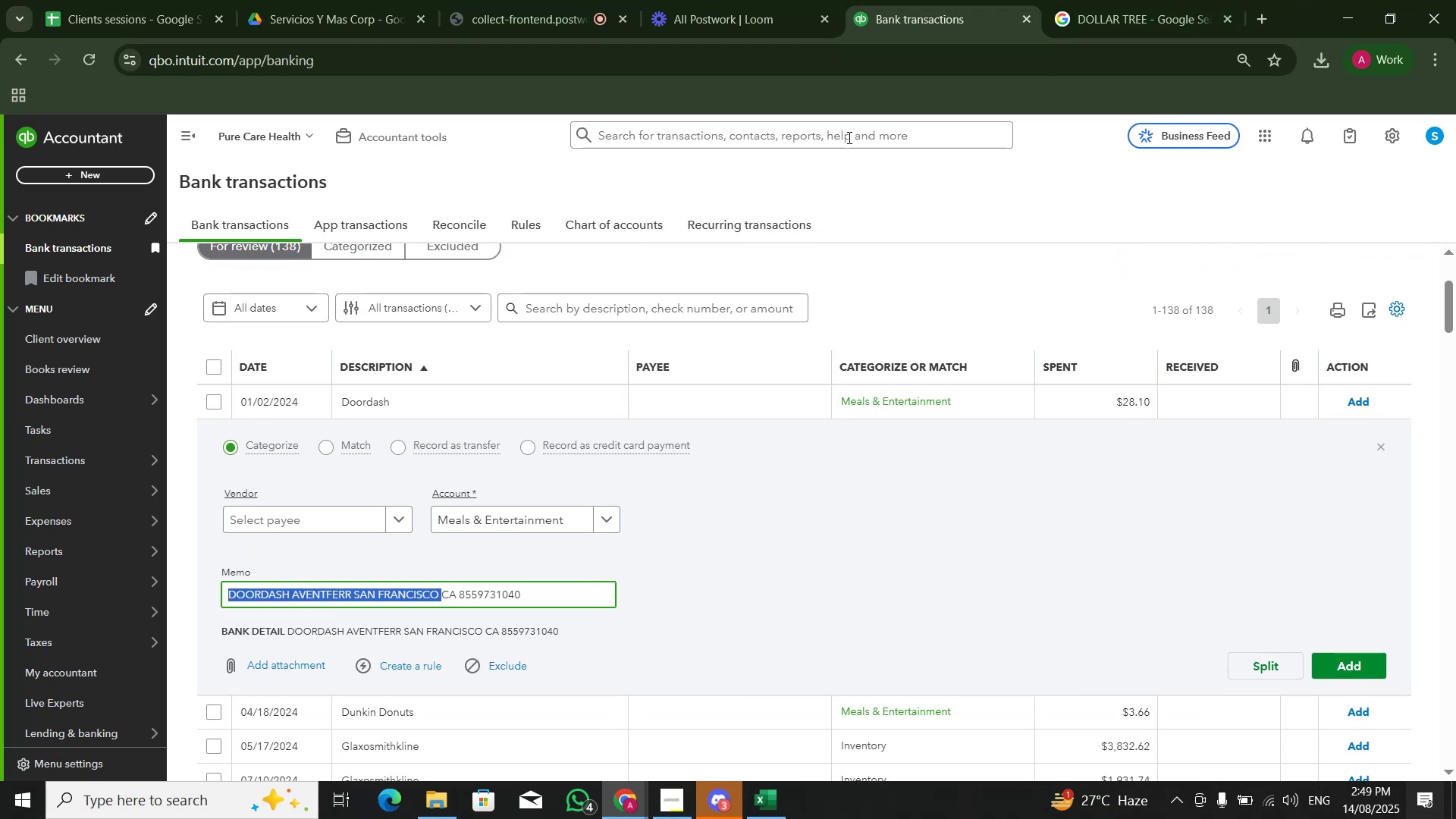 
left_click([1106, 33])
 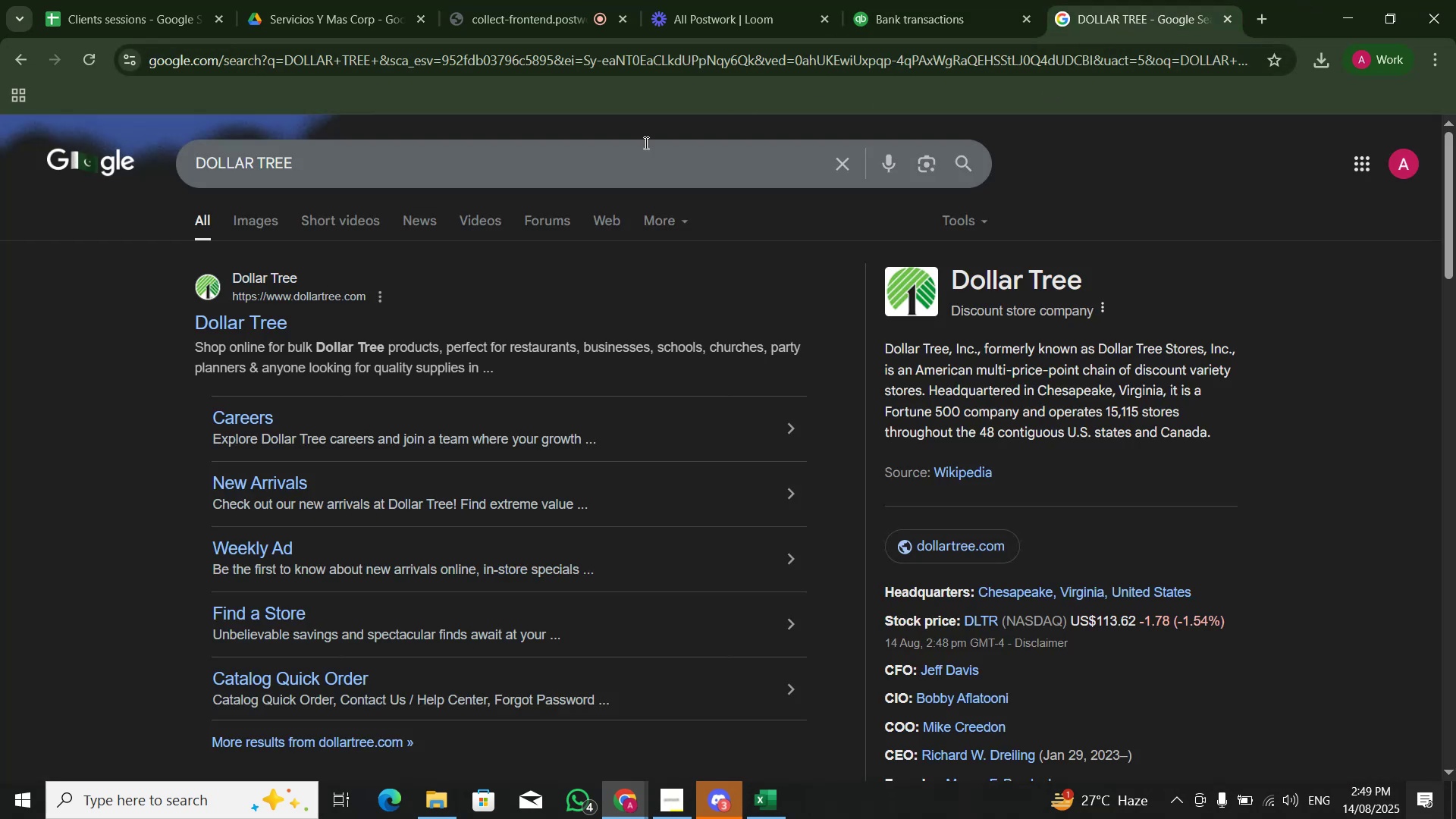 
left_click([627, 155])
 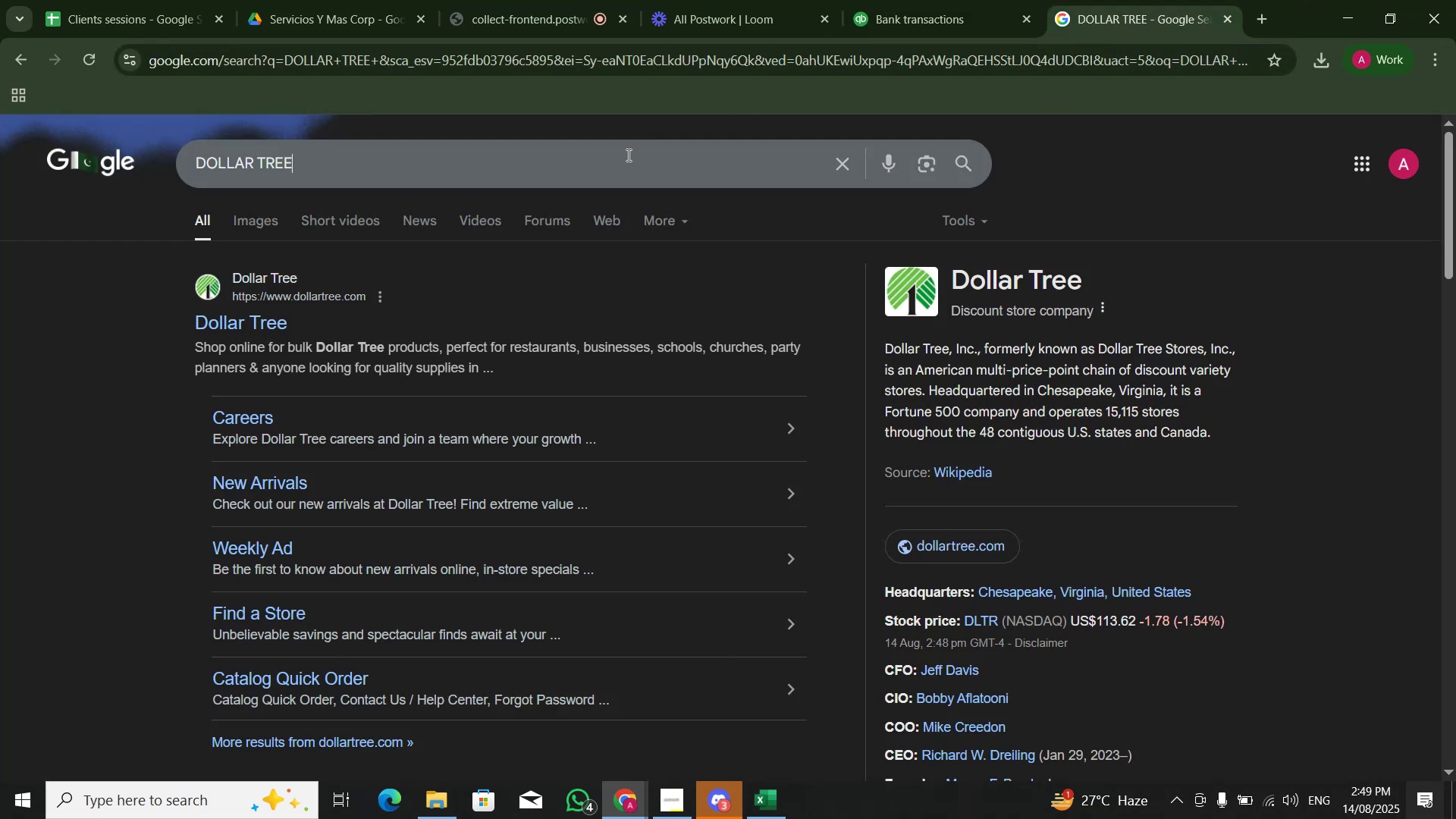 
key(Control+A)
 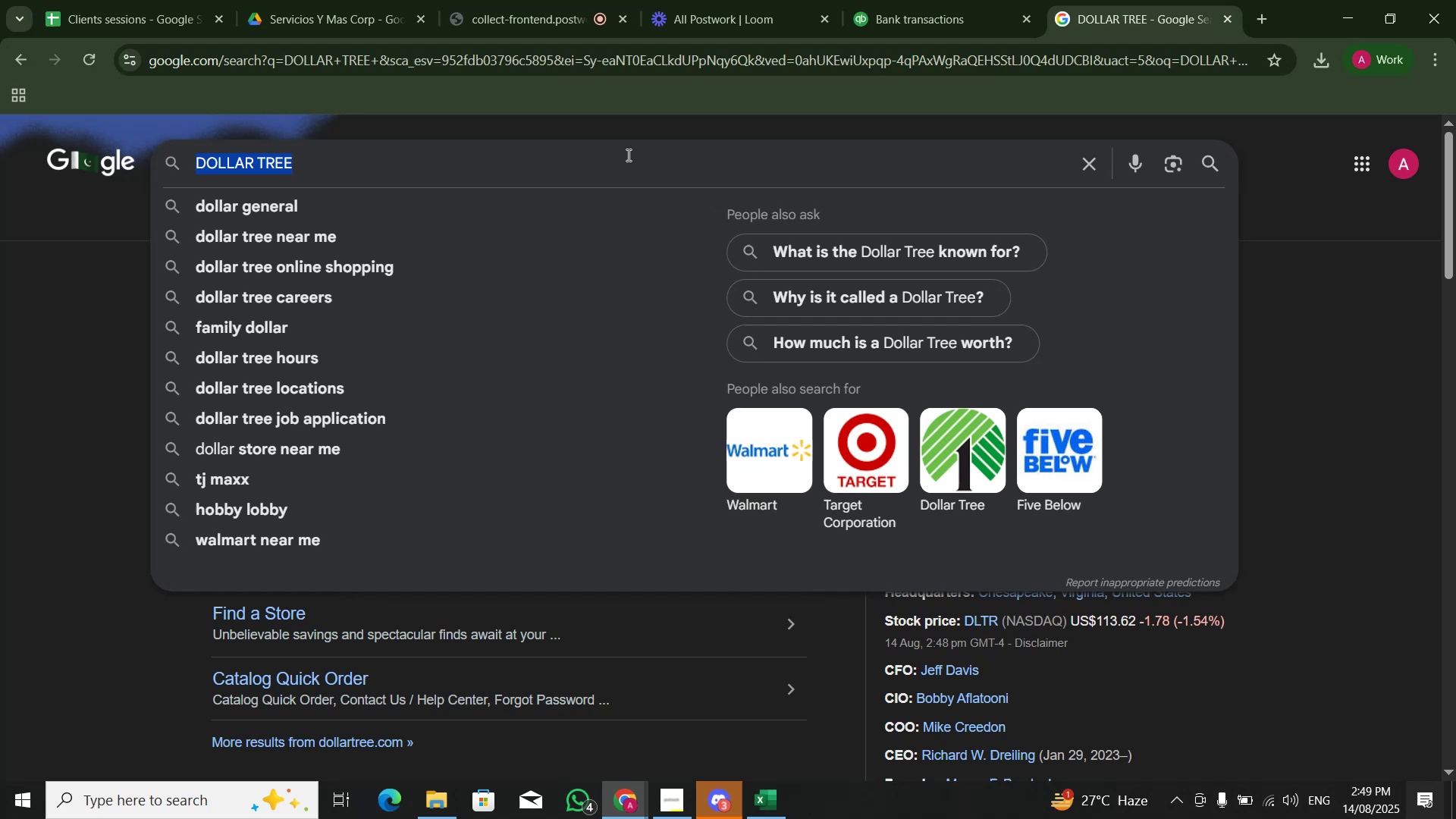 
key(Control+V)
 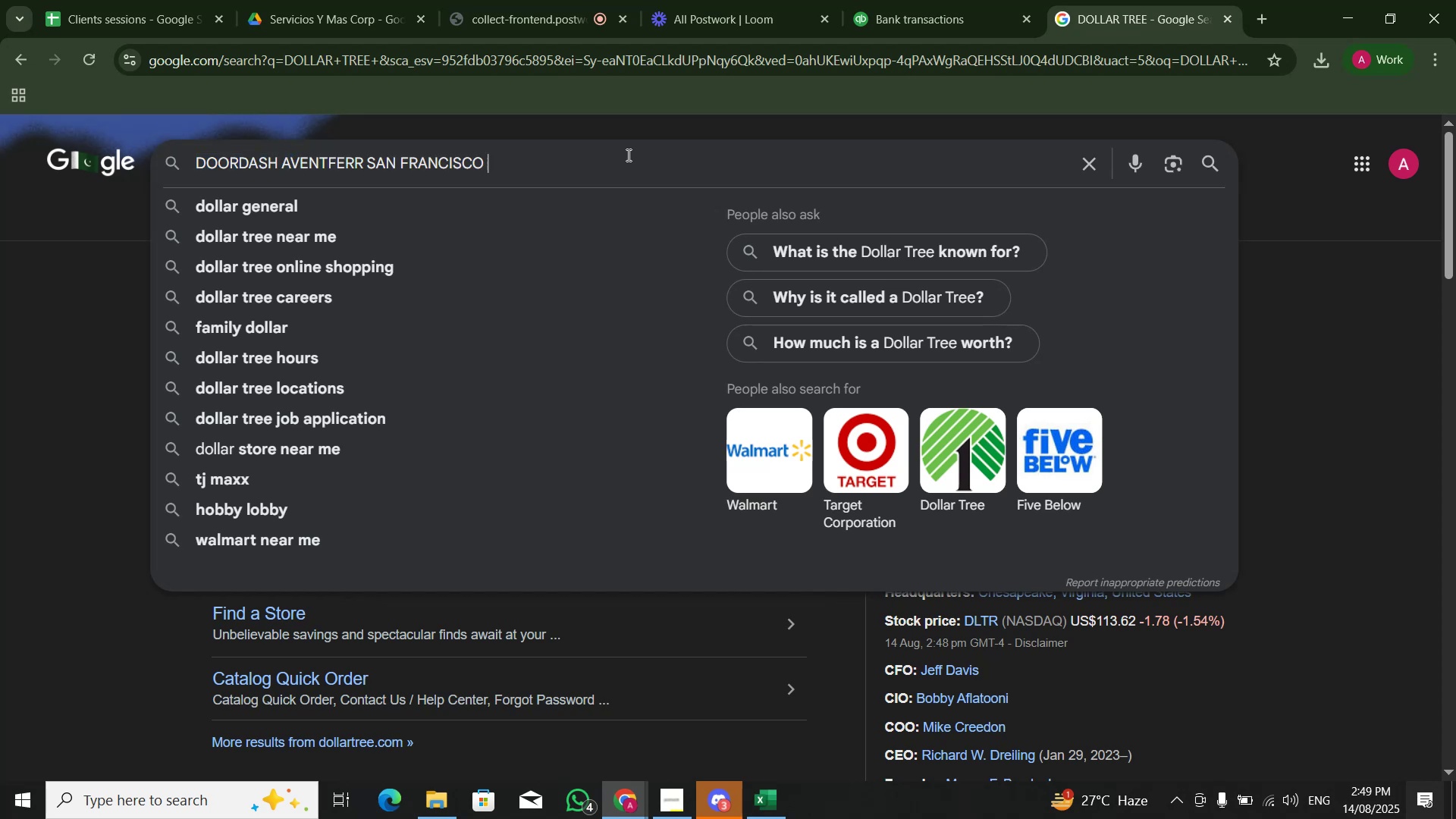 
key(NumpadEnter)
 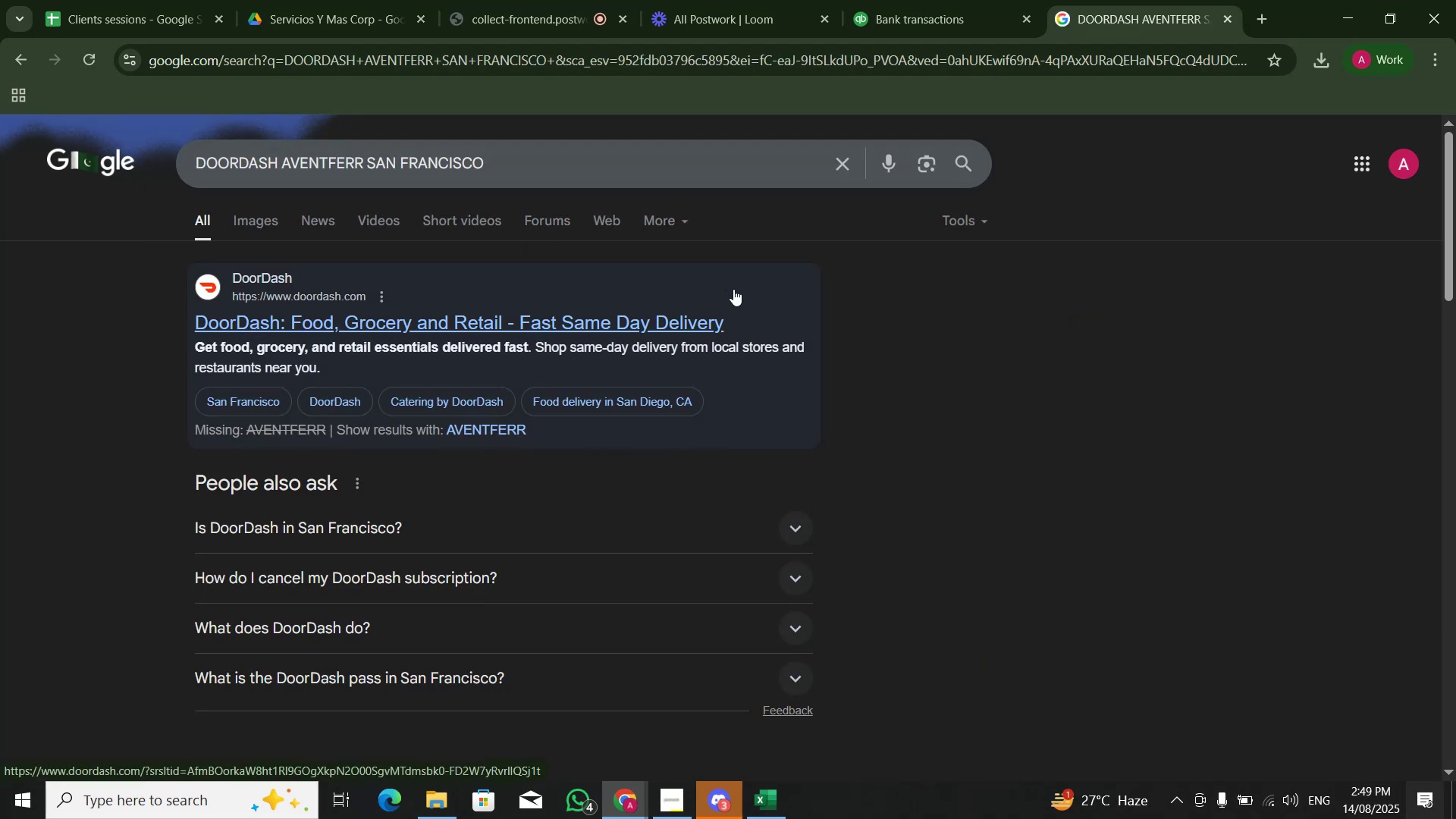 
wait(6.02)
 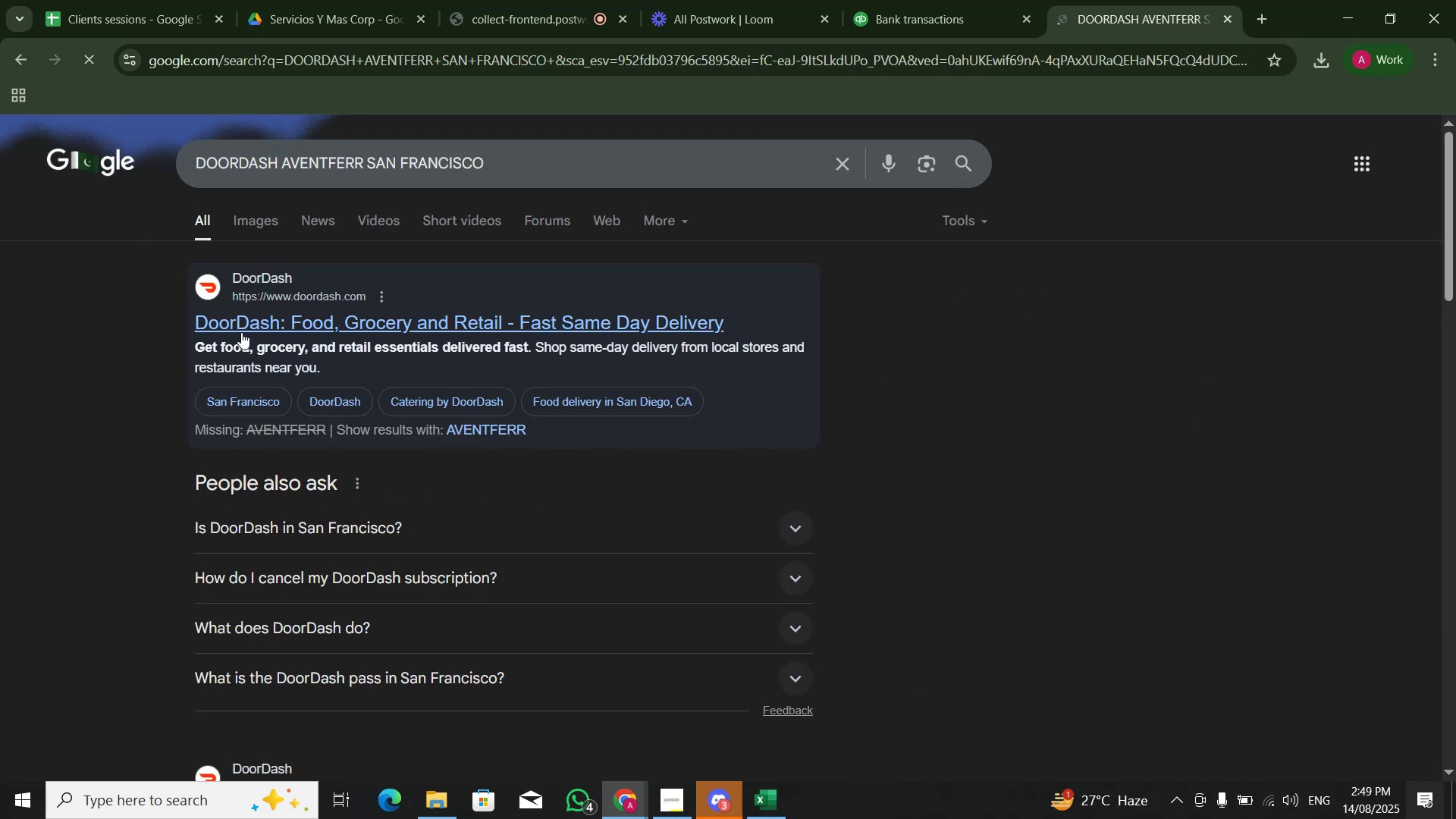 
left_click([915, 0])
 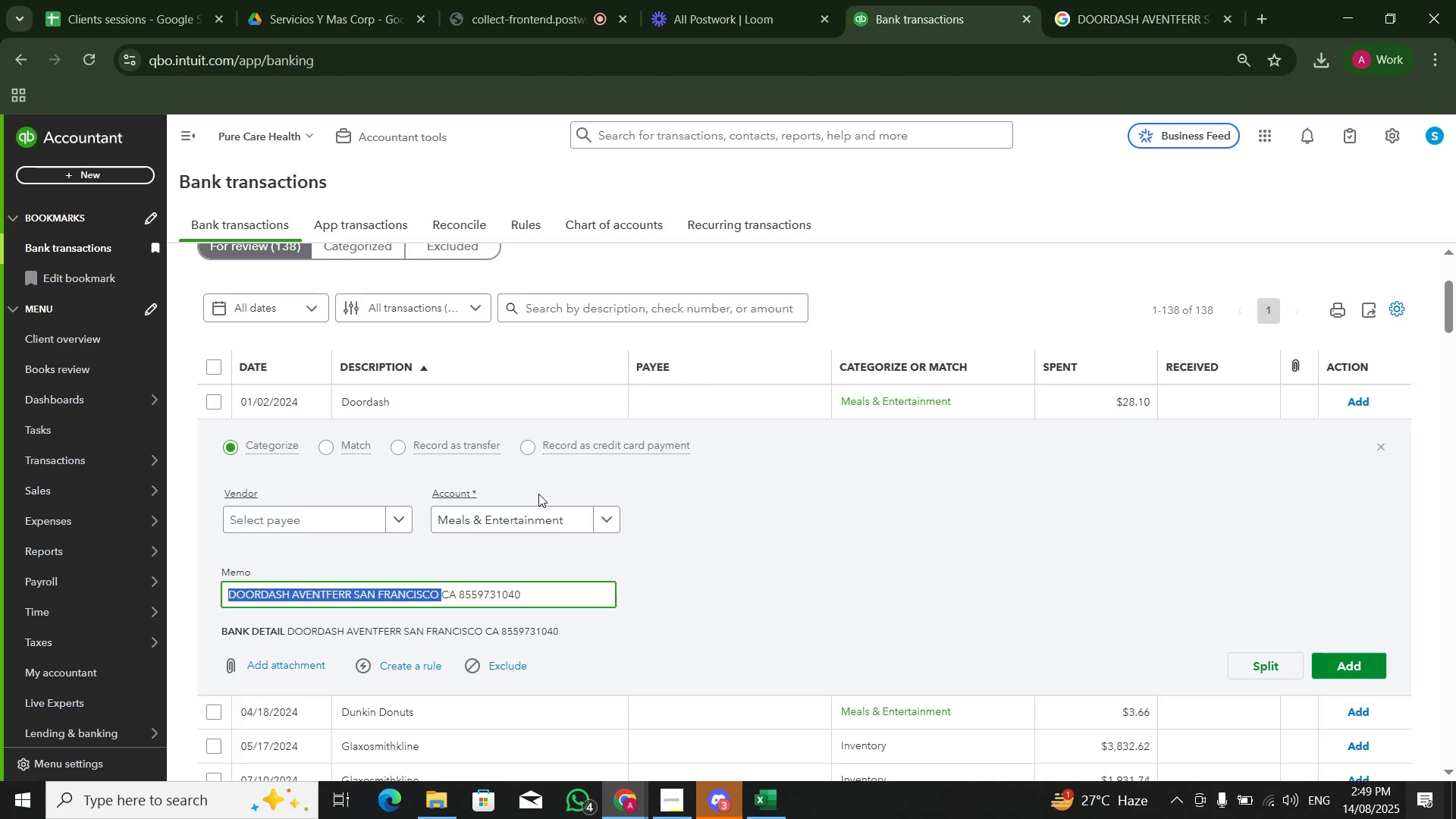 
left_click([535, 509])
 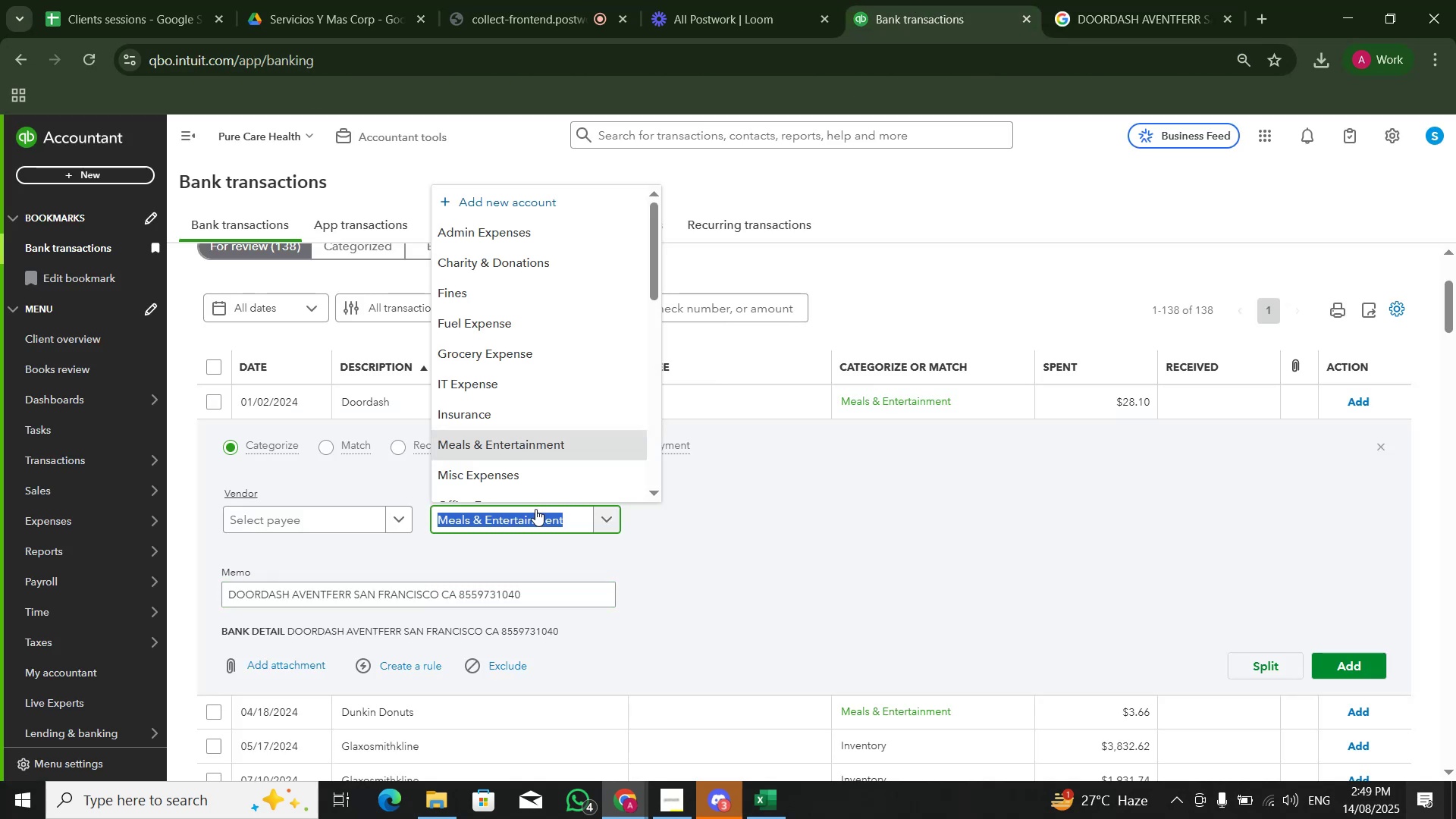 
type(gro)
 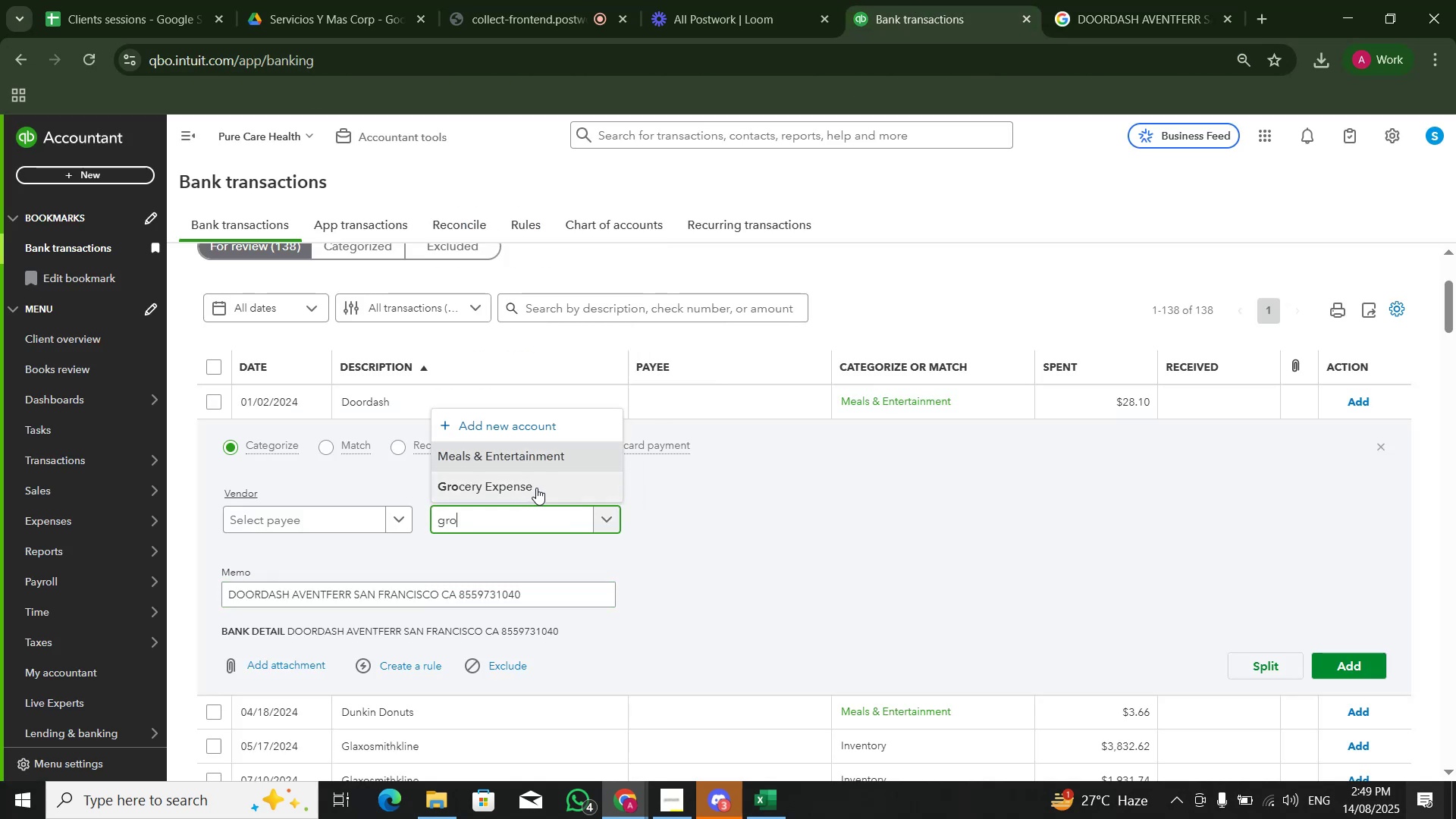 
left_click([537, 488])
 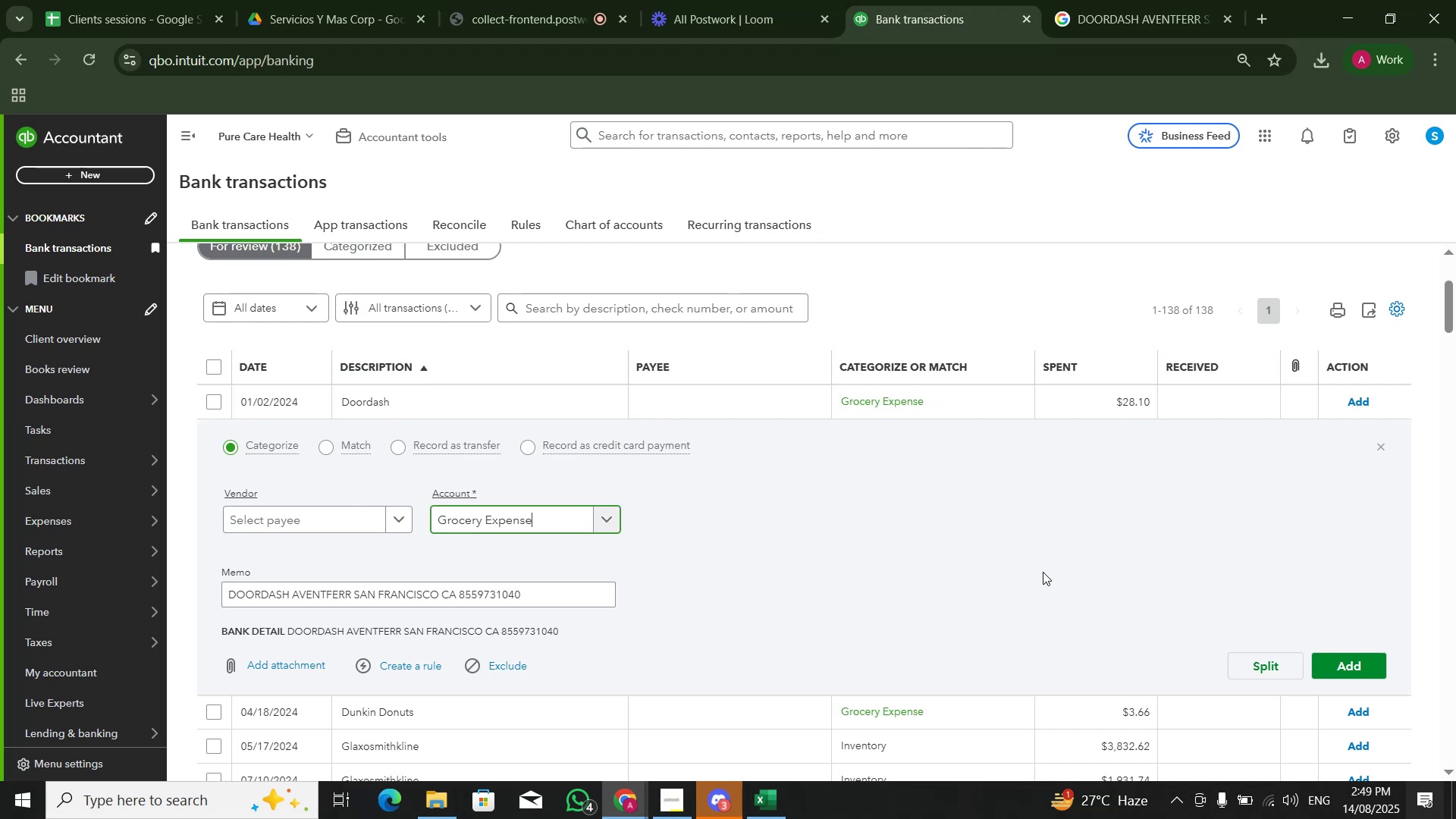 
double_click([1050, 573])
 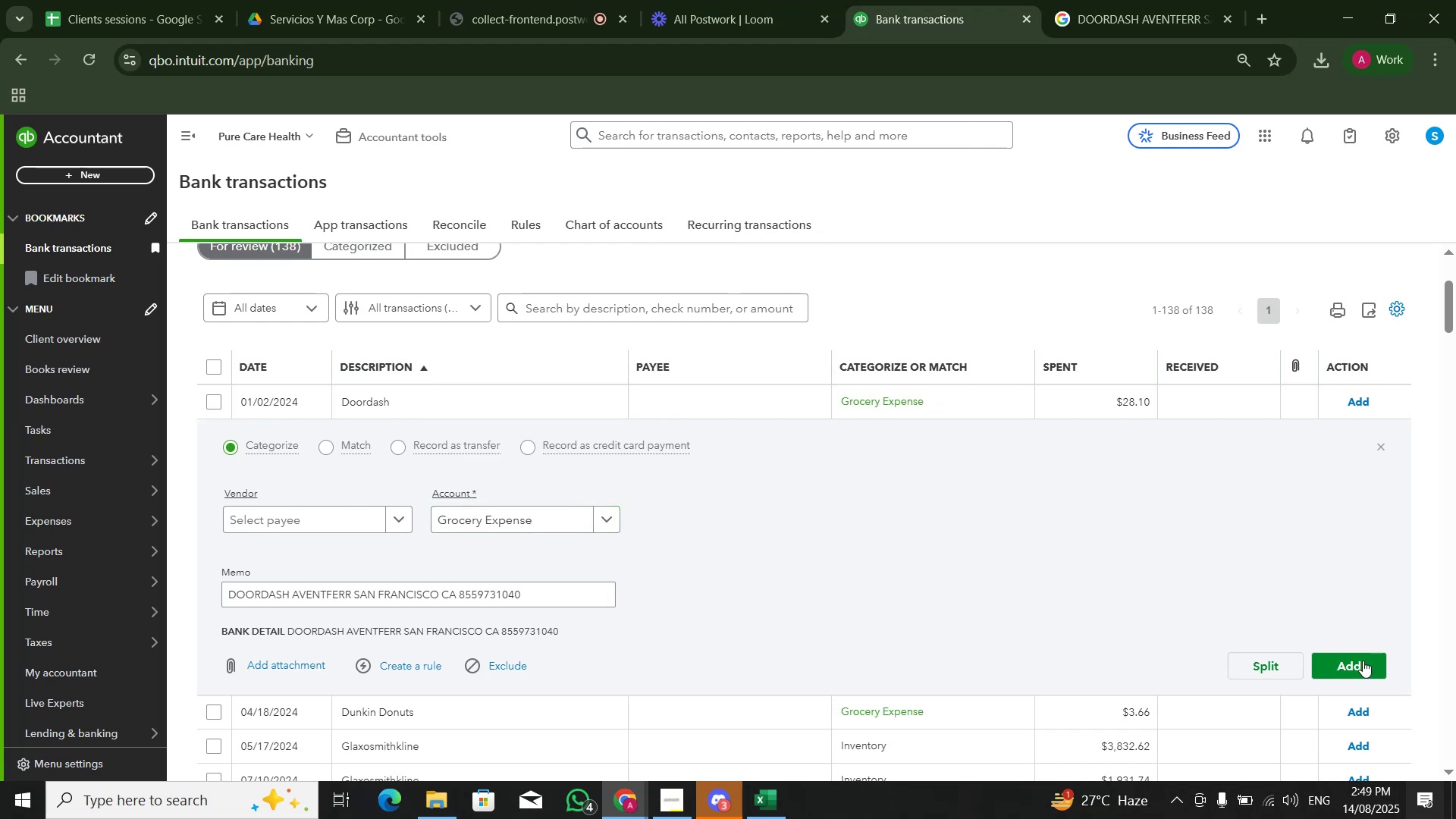 
left_click([1363, 665])
 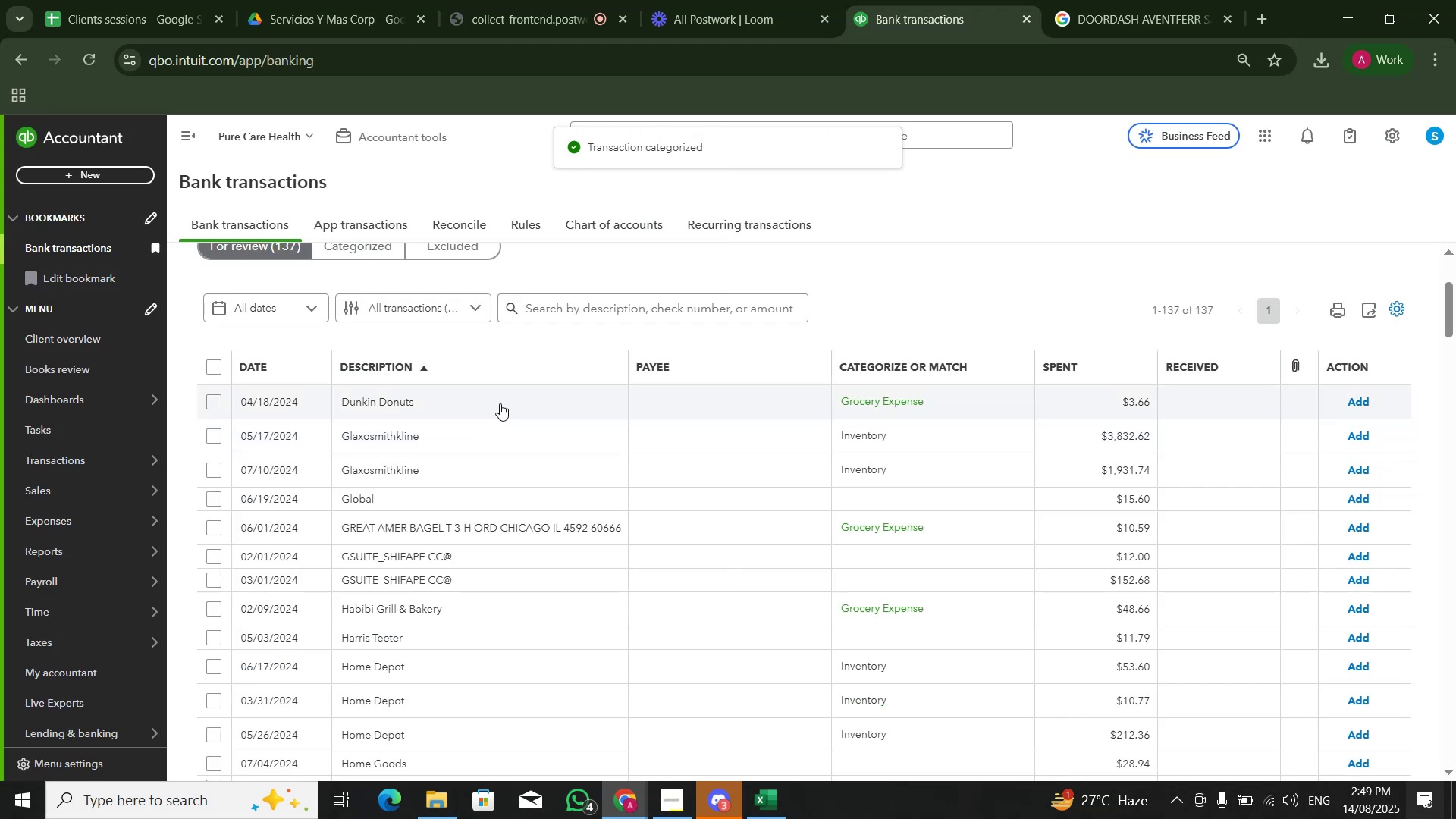 
left_click([545, 518])
 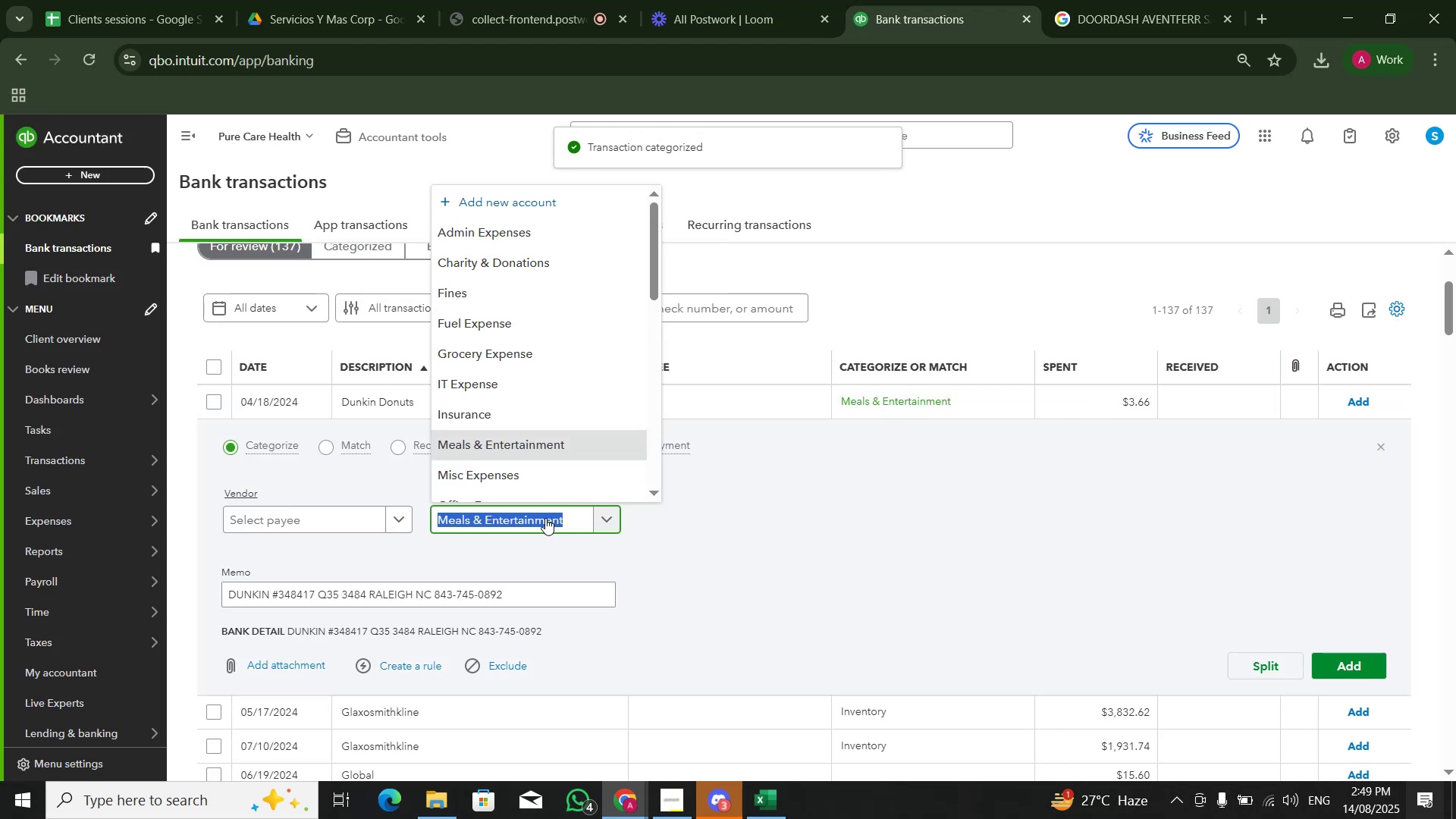 
left_click([1018, 538])
 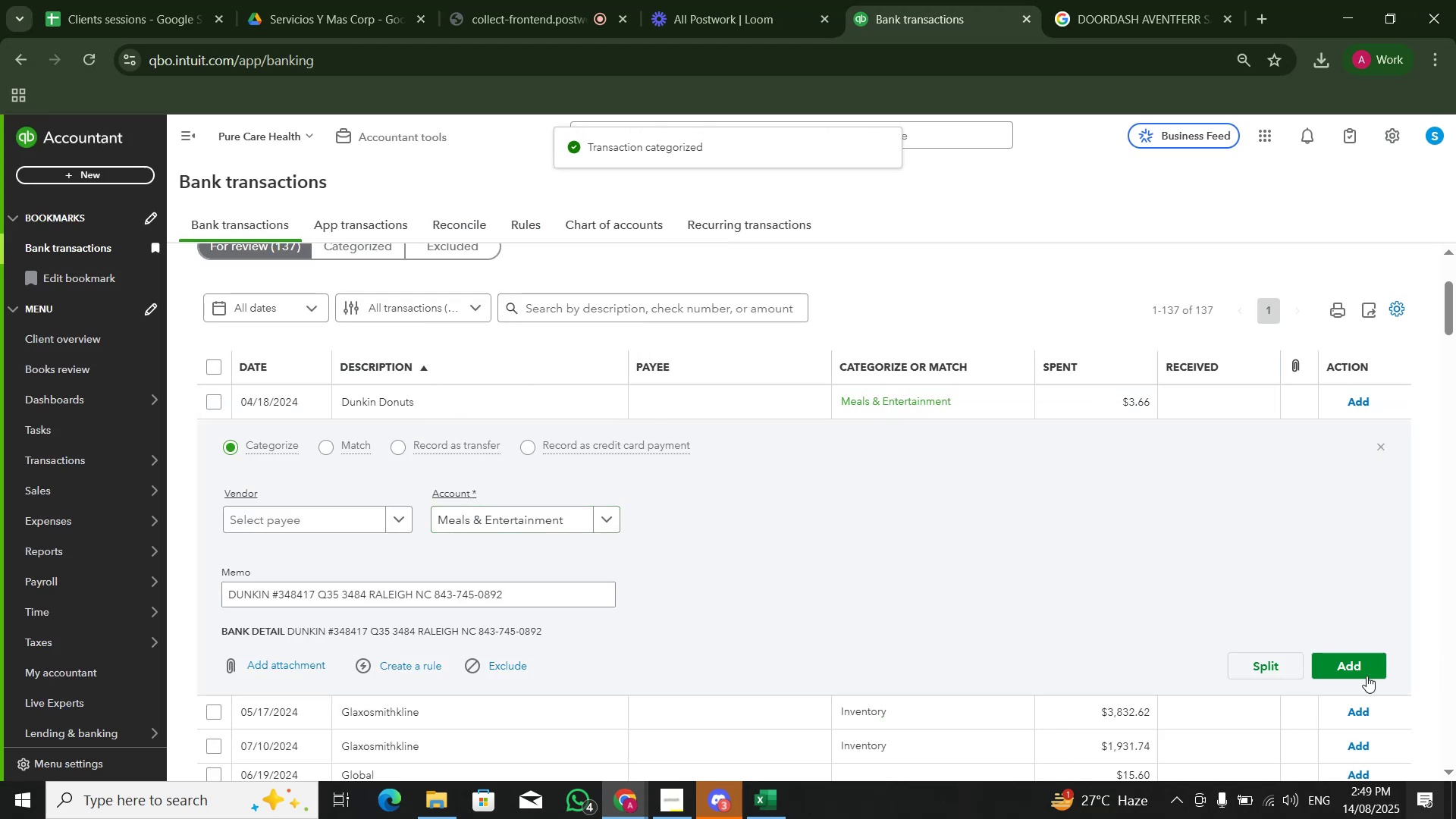 
left_click([1353, 674])
 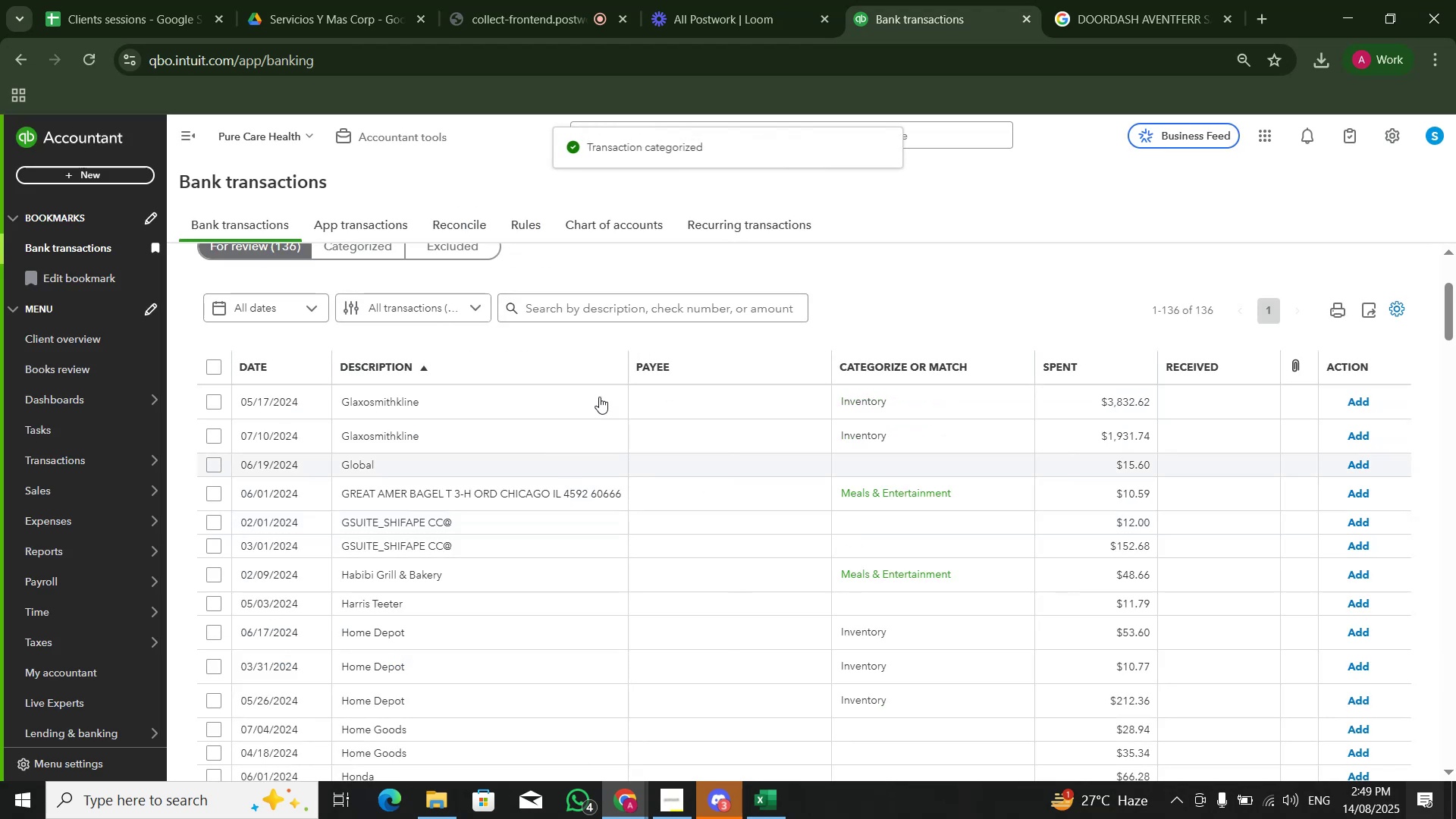 
mouse_move([583, 419])
 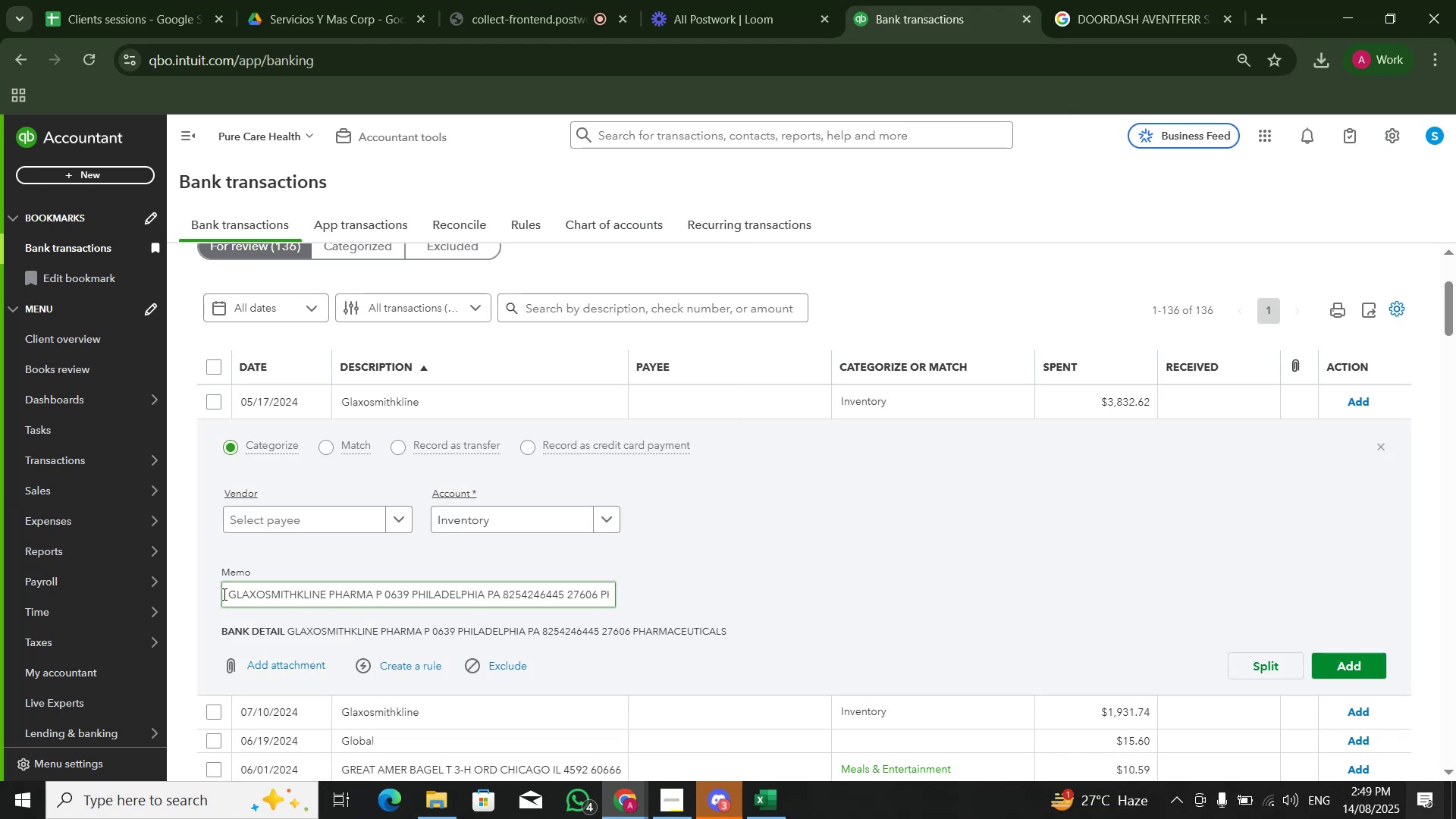 
left_click([468, 522])
 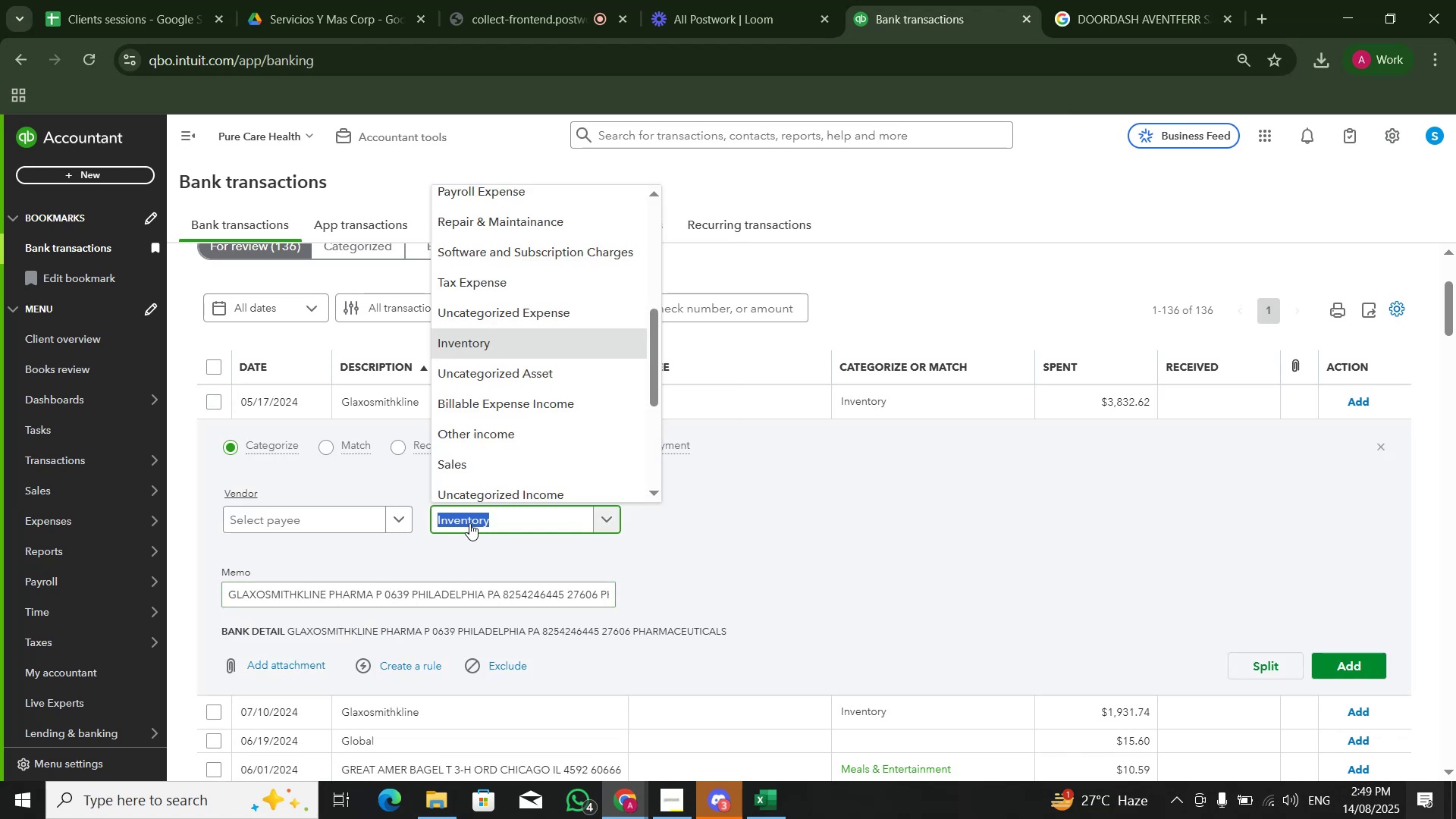 
type(cost)
 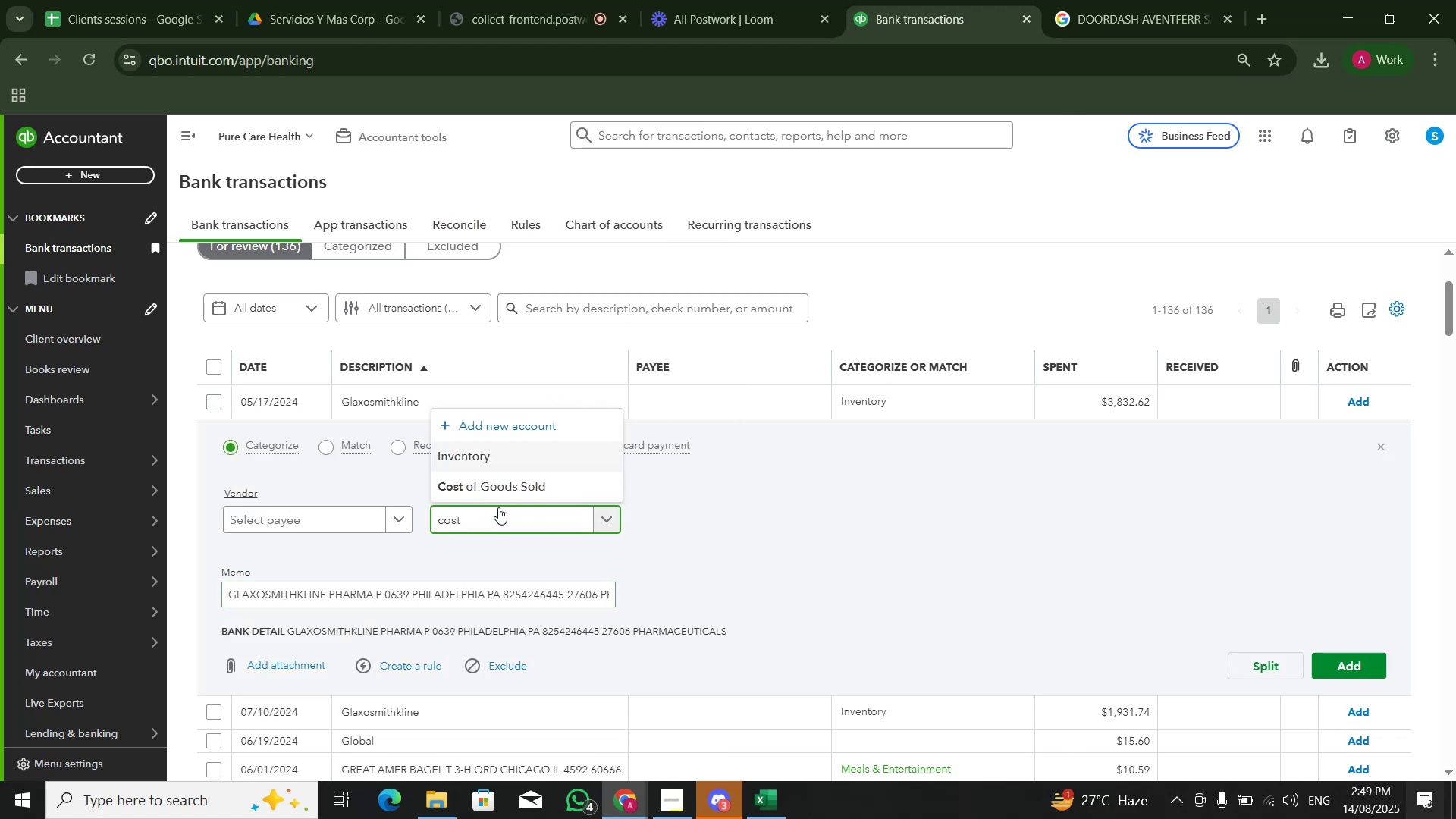 
left_click([526, 486])
 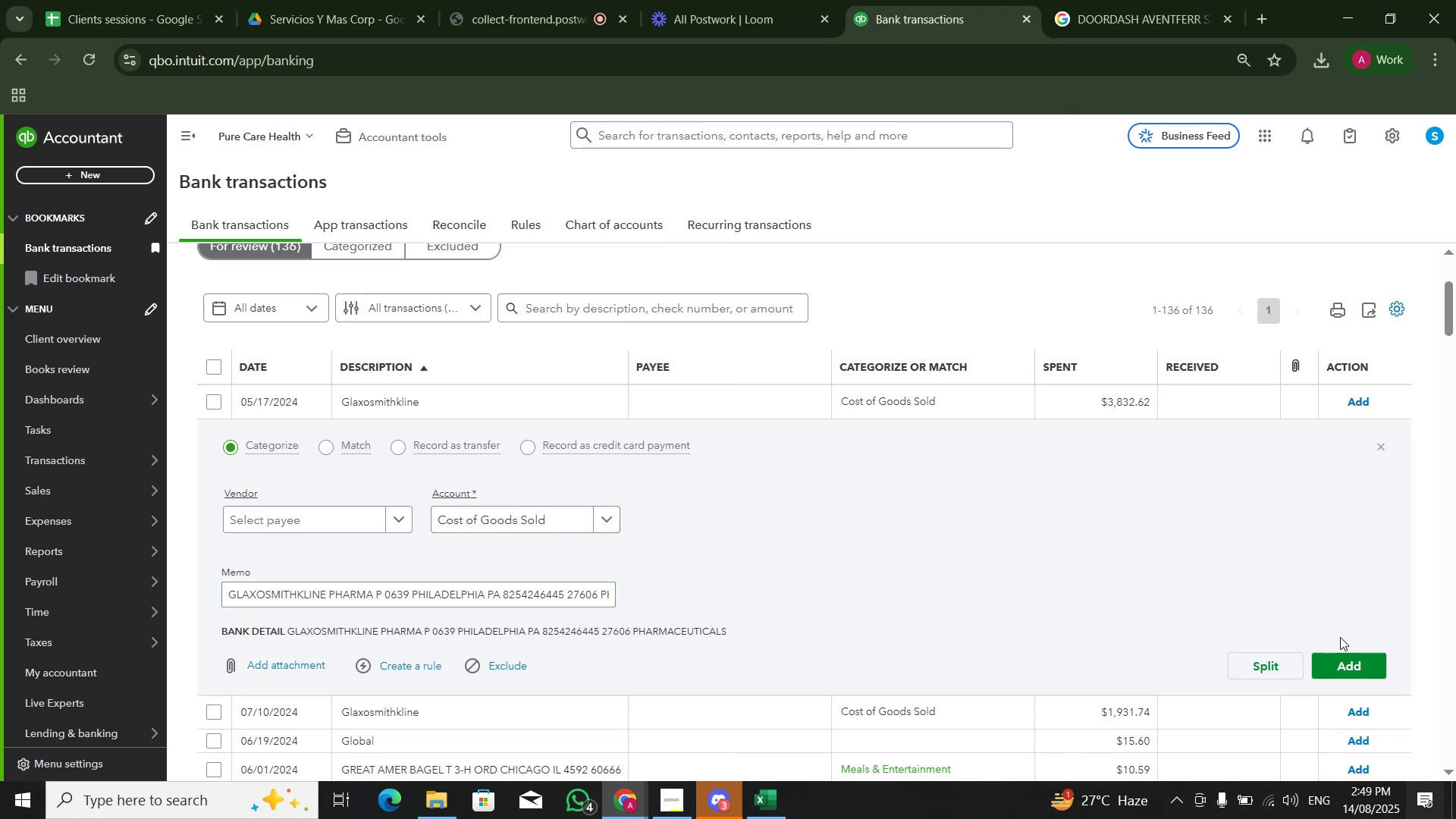 
left_click([1352, 654])
 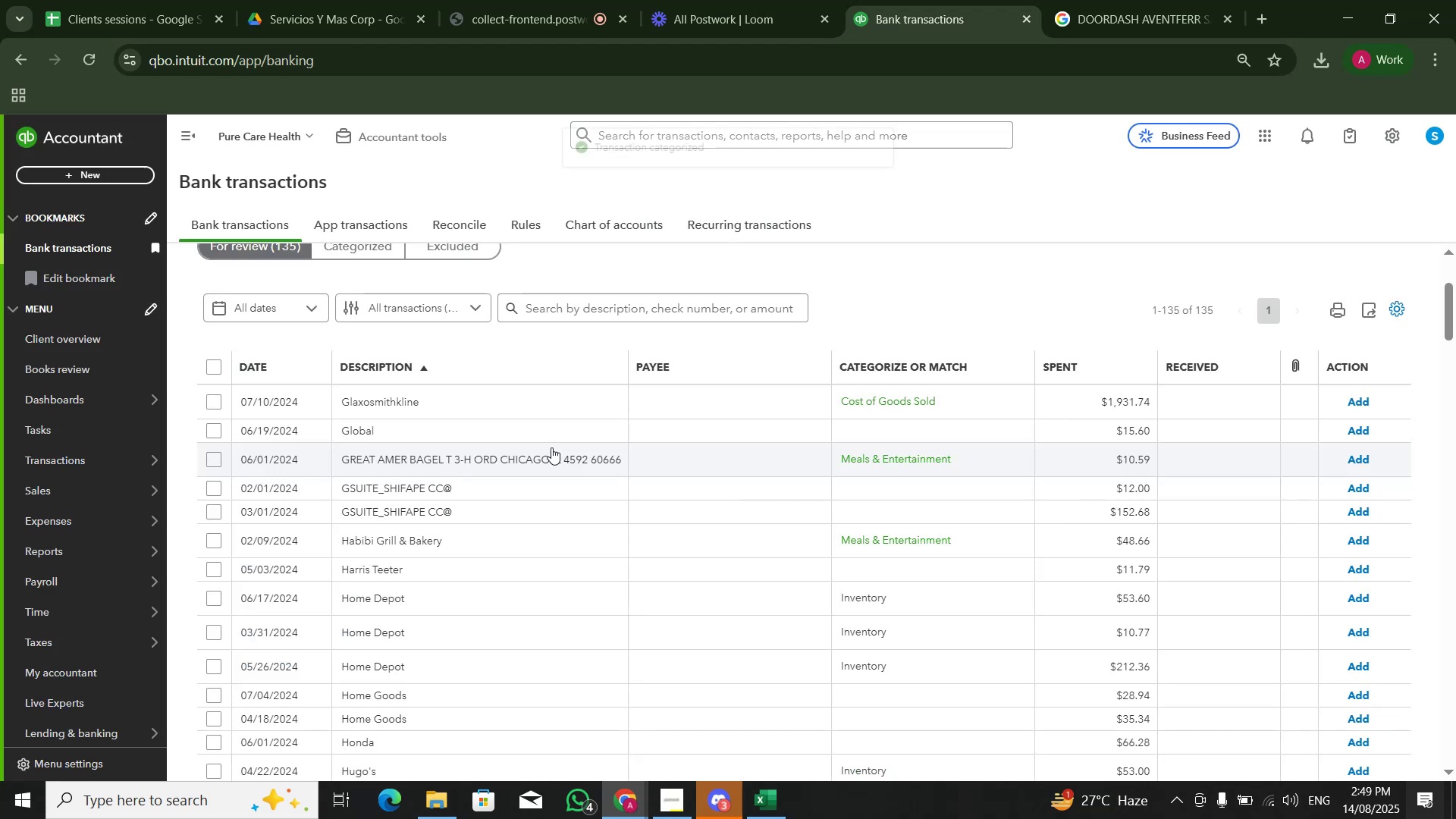 
left_click([548, 403])
 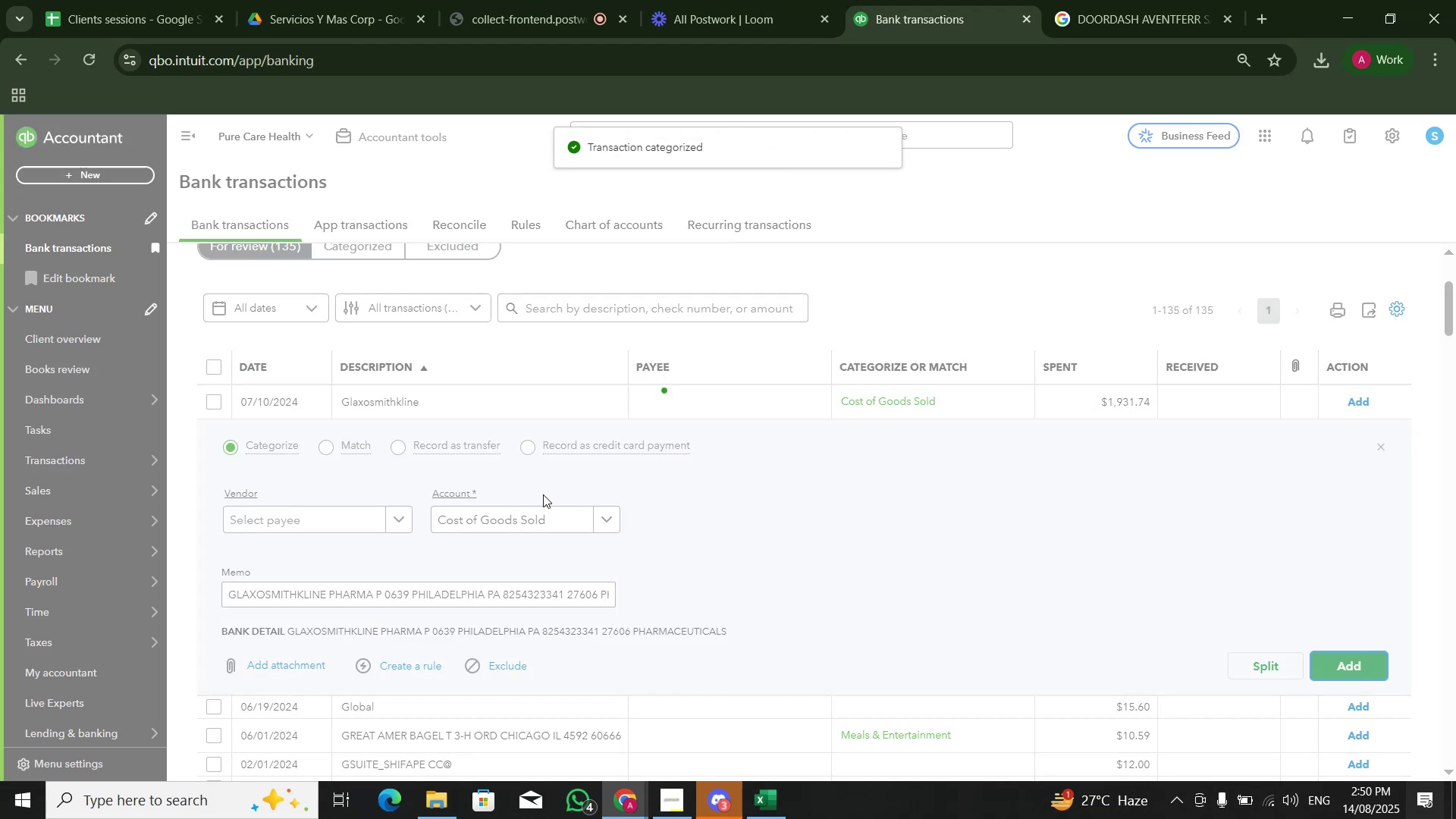 
wait(5.12)
 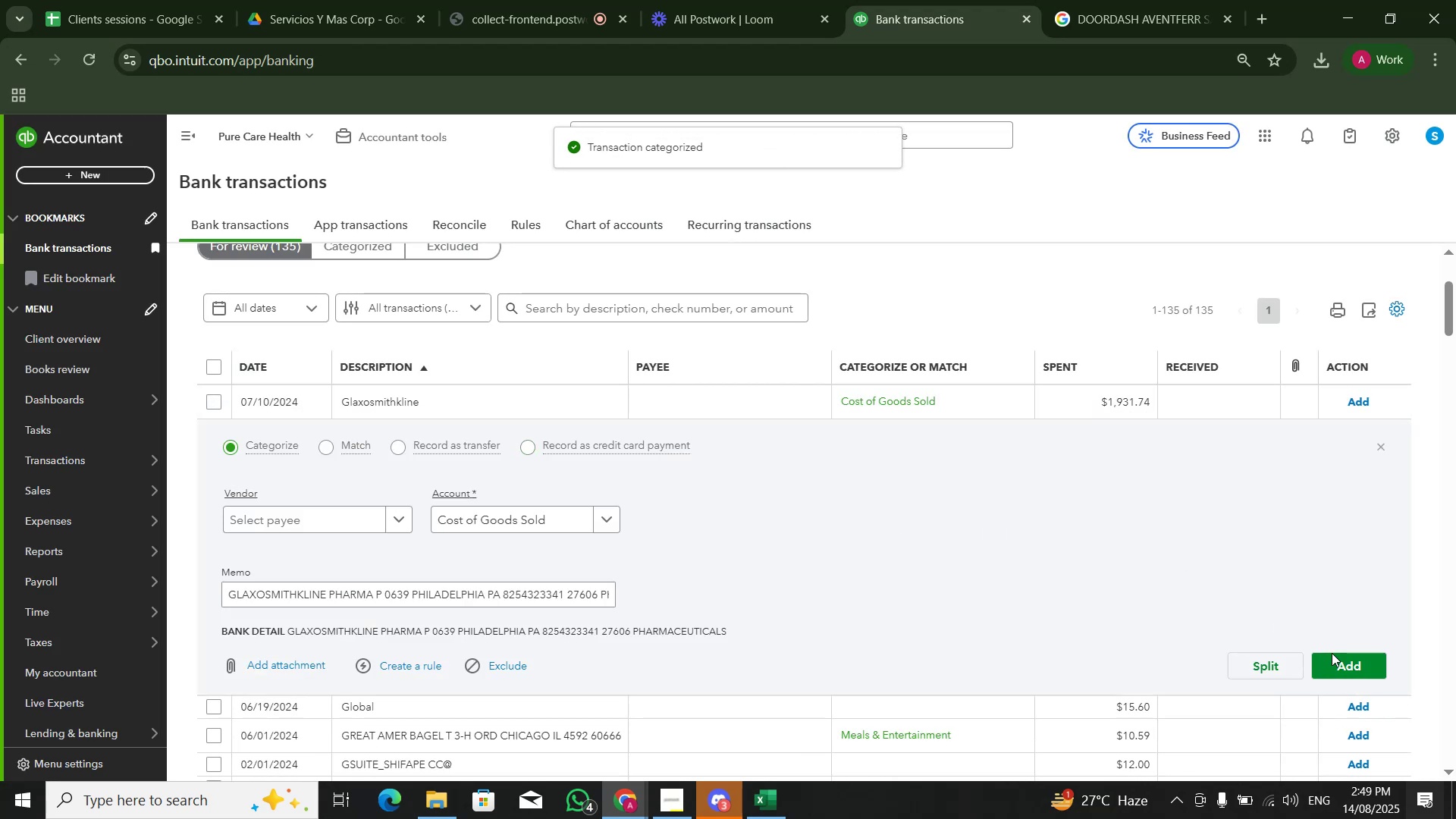 
left_click([498, 401])
 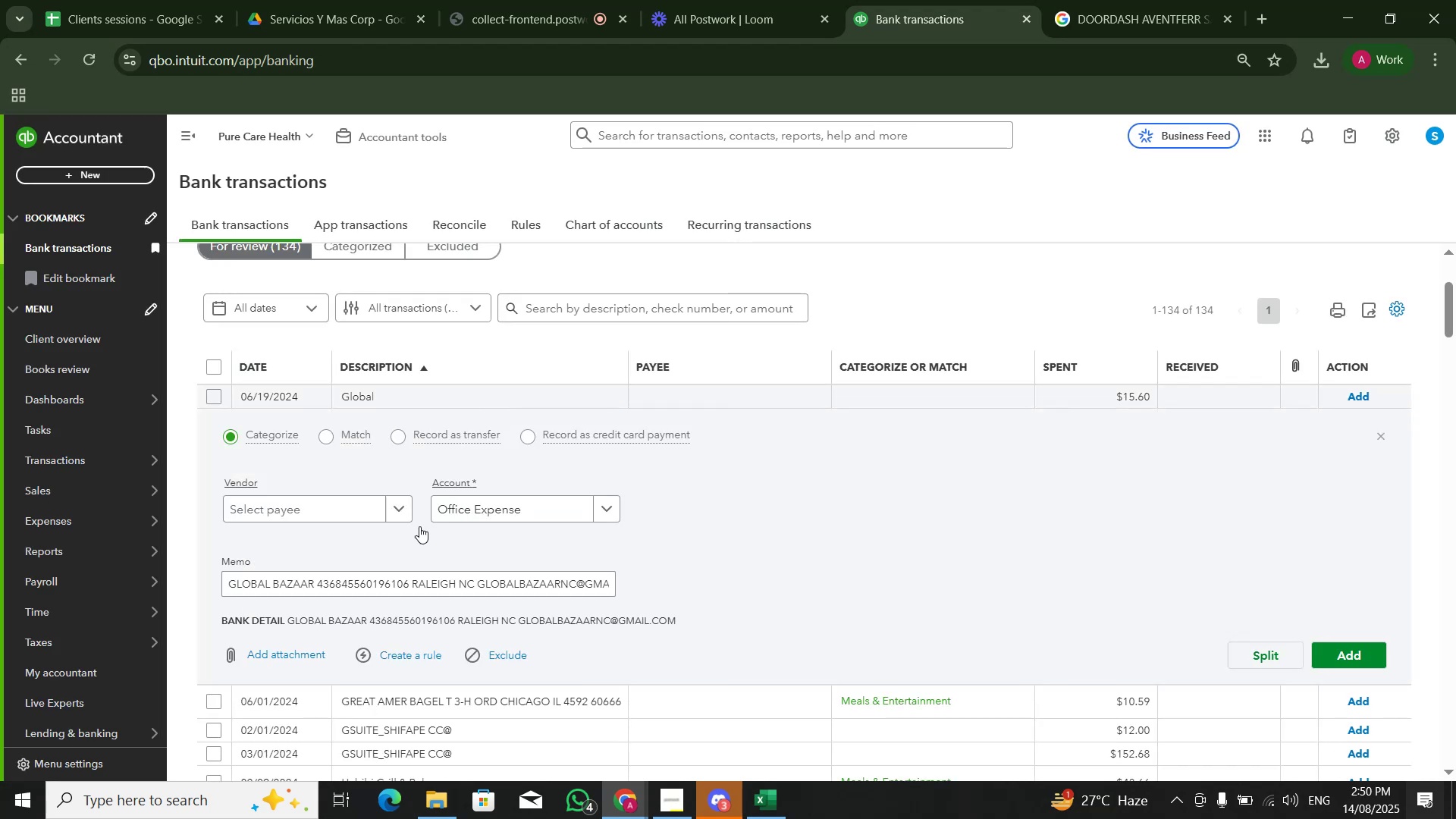 
left_click([482, 520])
 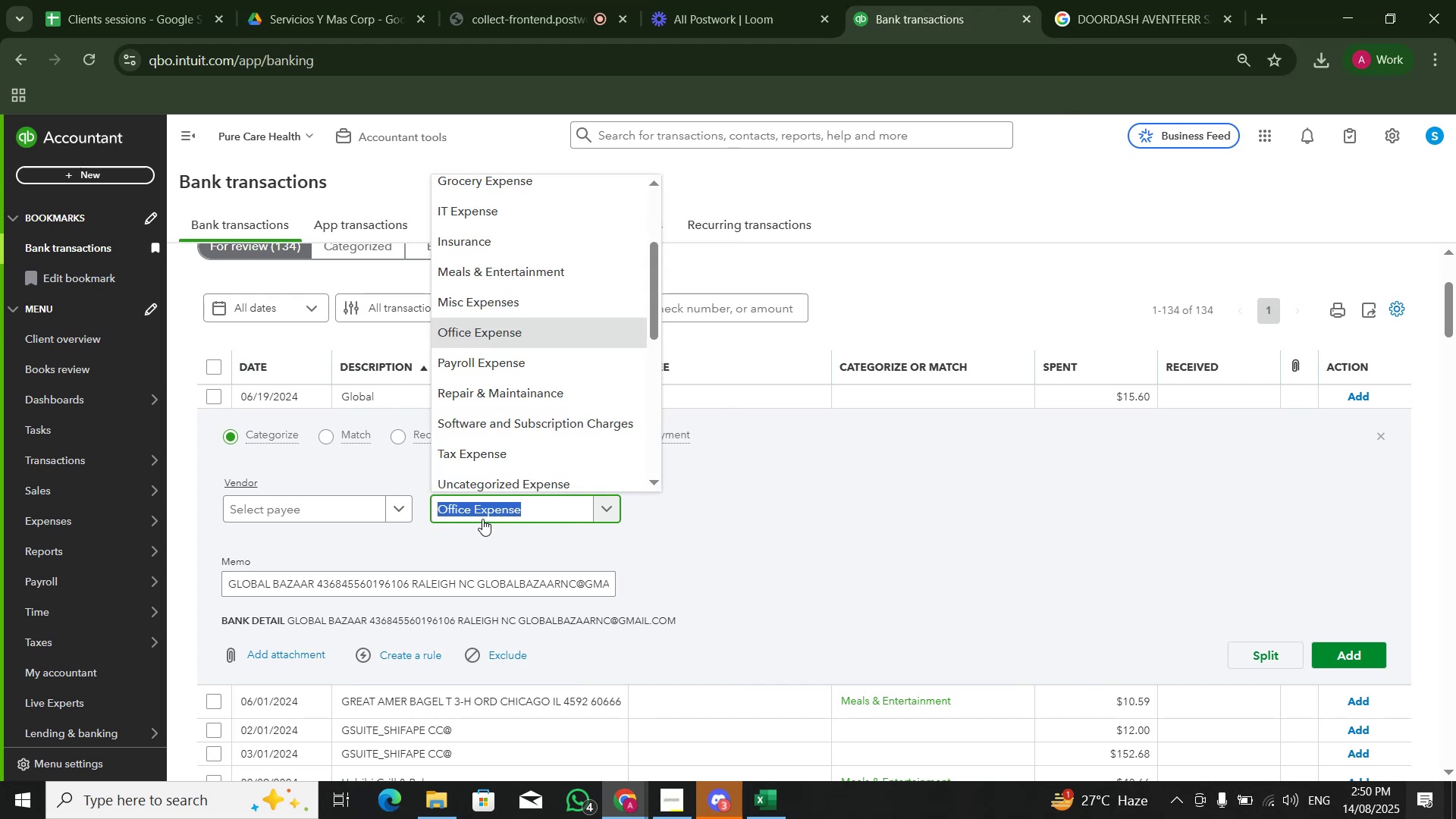 
type(misc)
 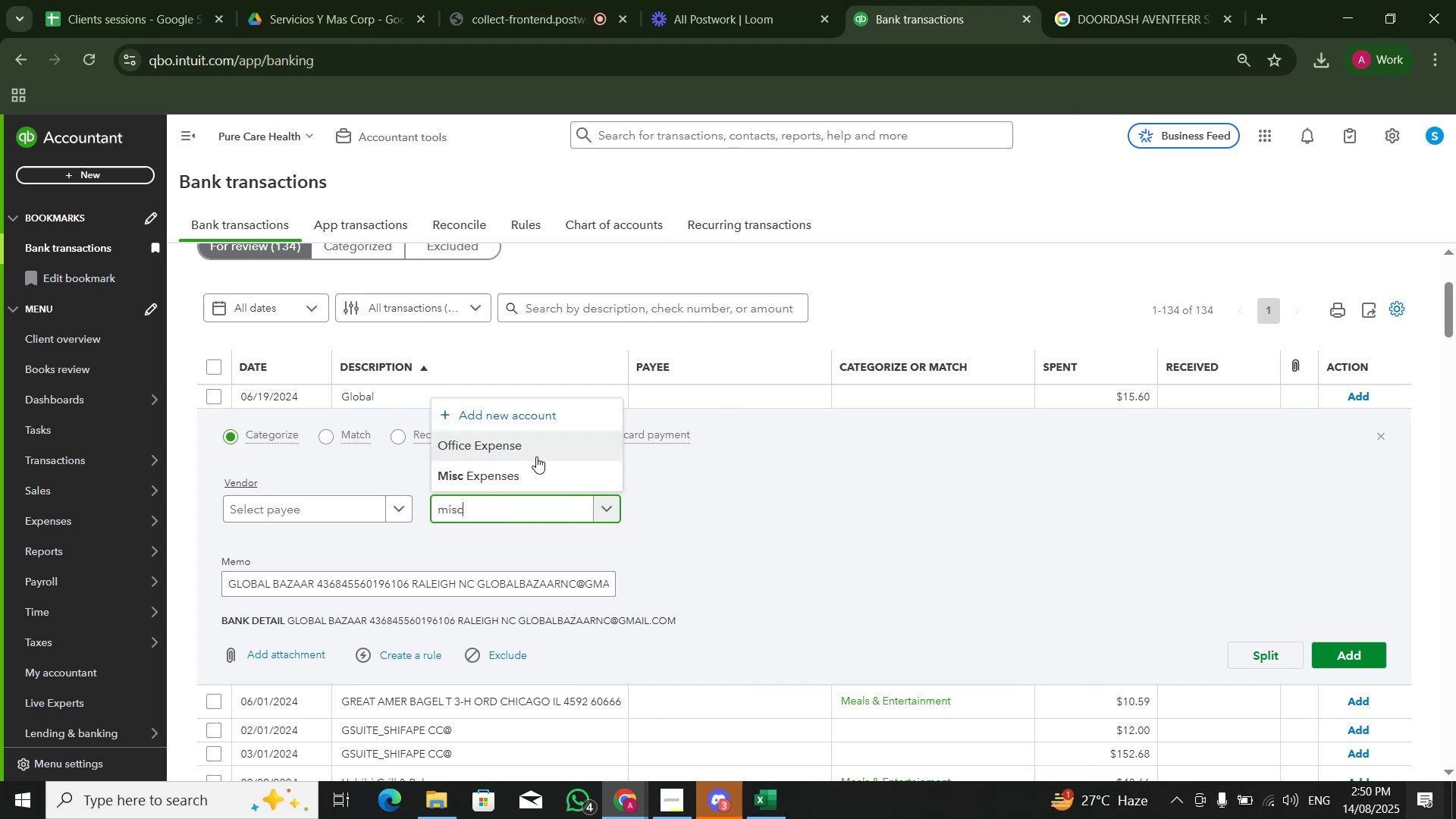 
left_click([533, 475])
 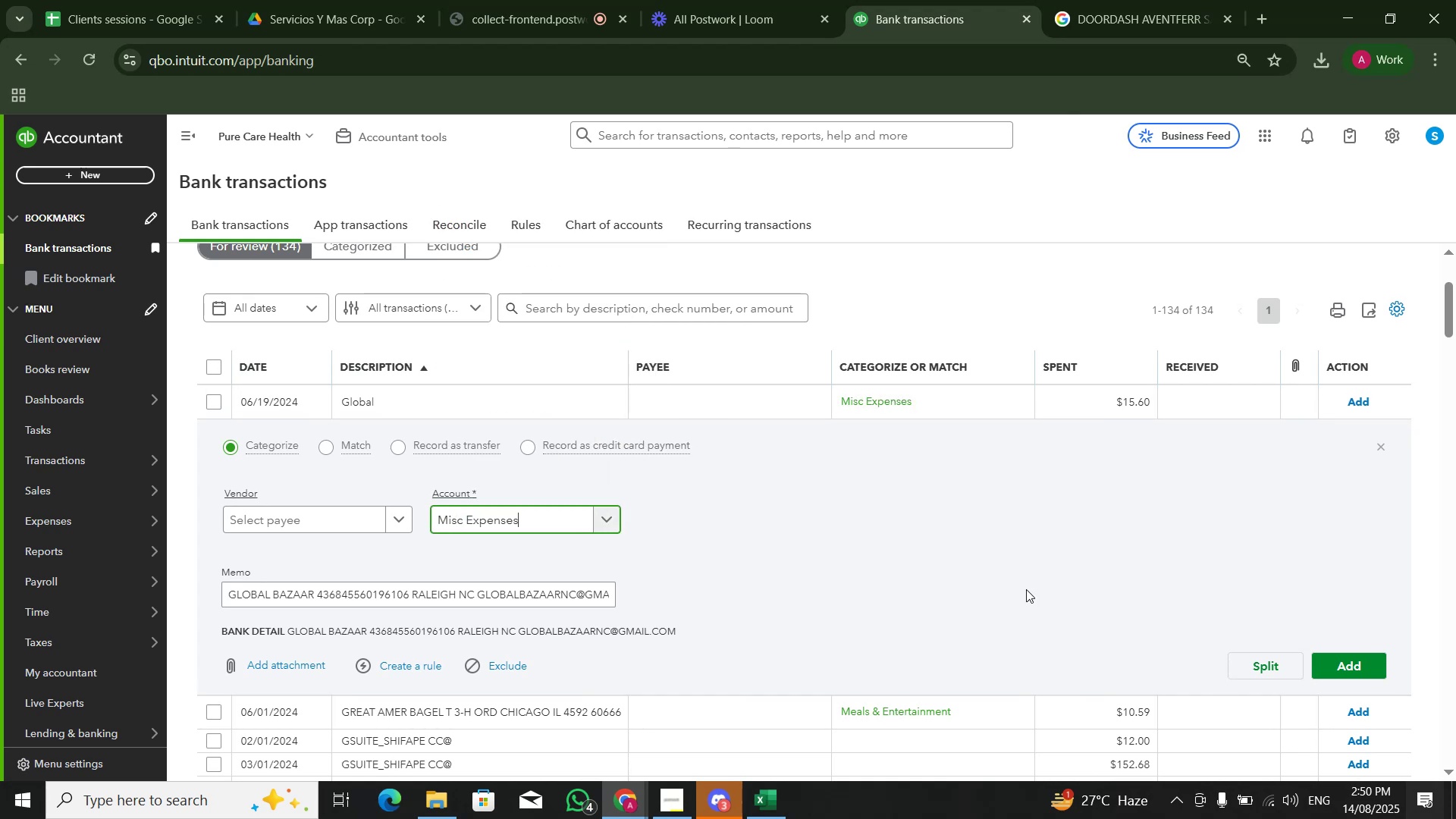 
double_click([1156, 602])
 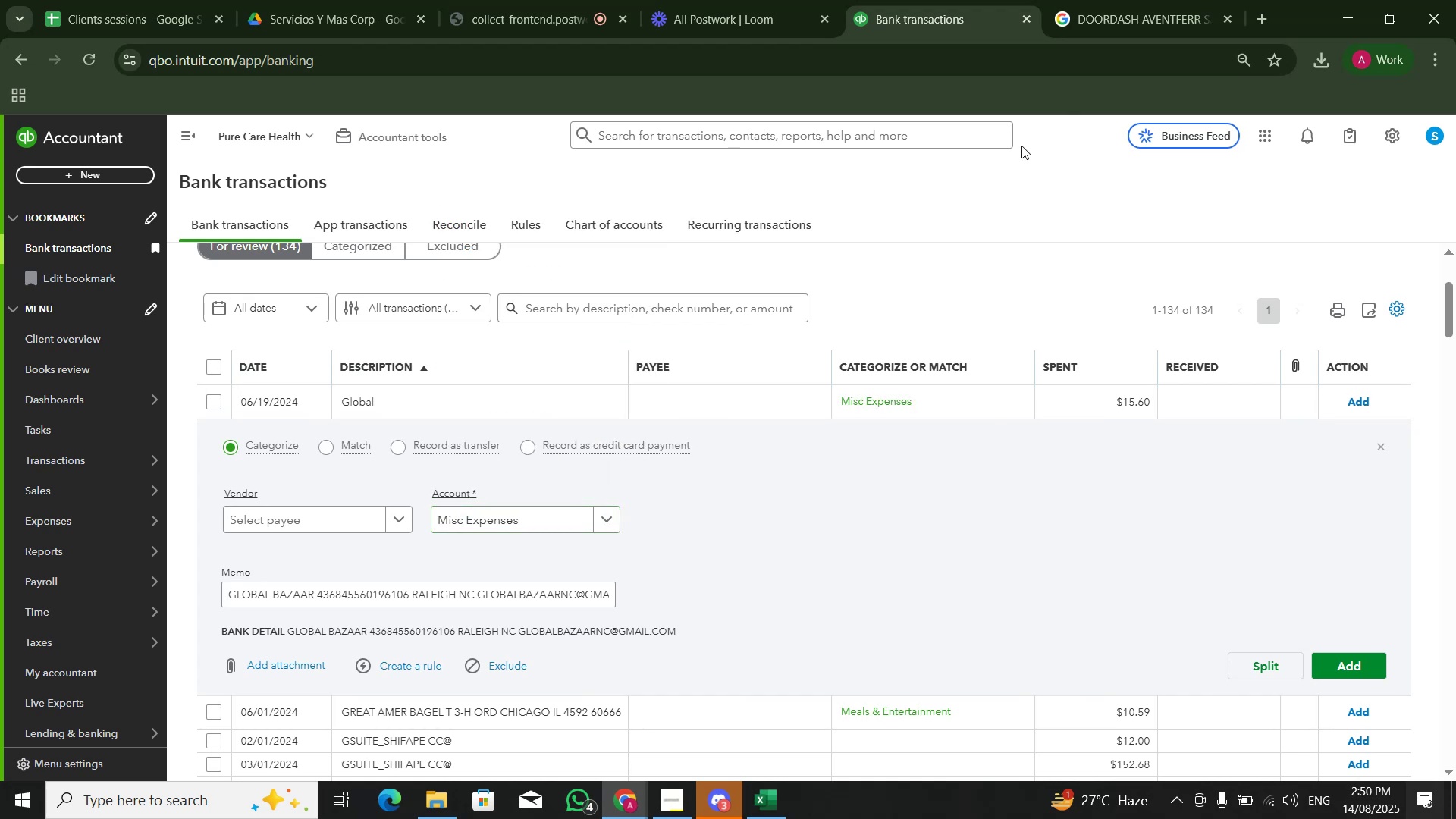 
left_click([1111, 0])
 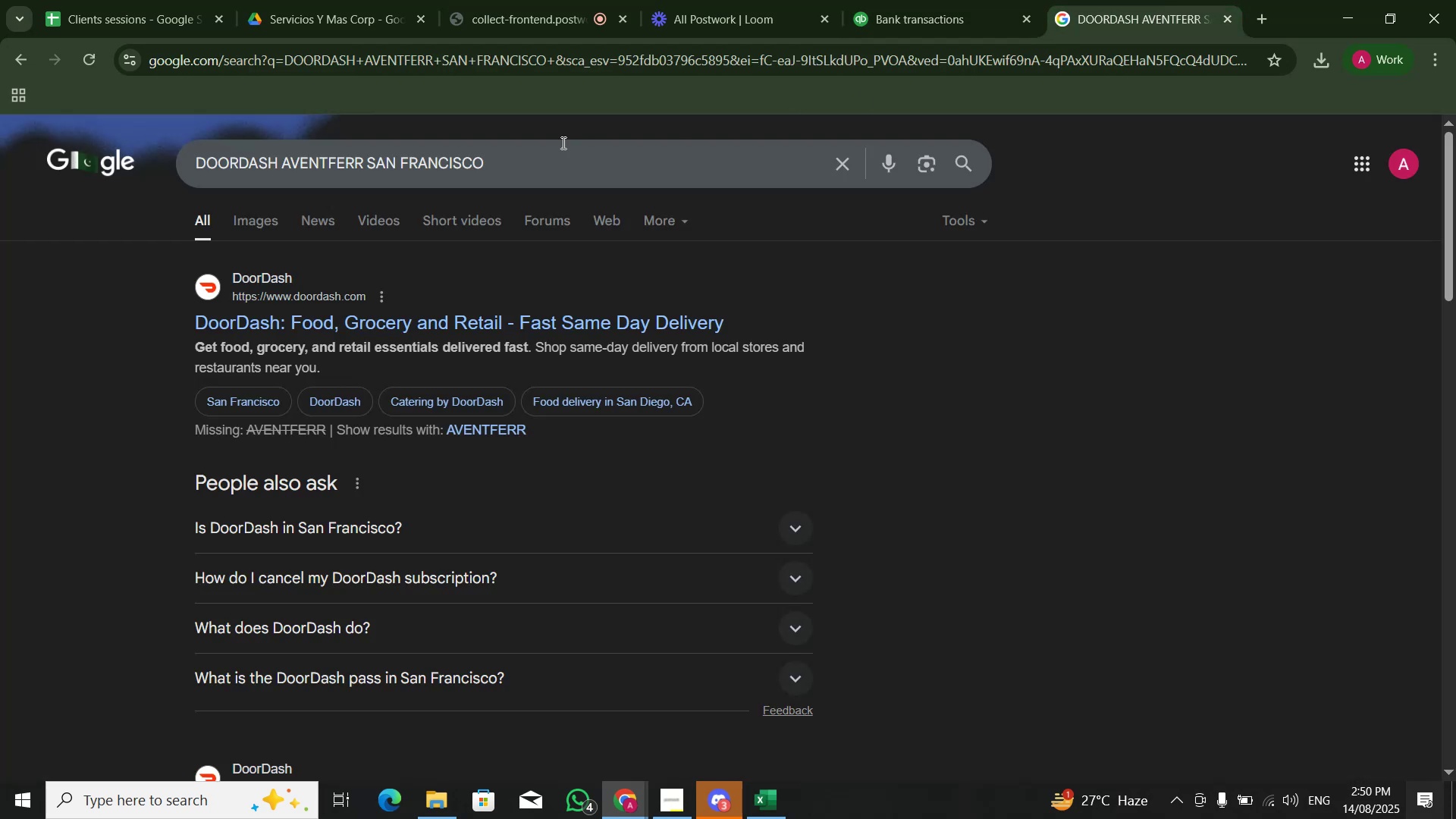 
left_click([557, 152])
 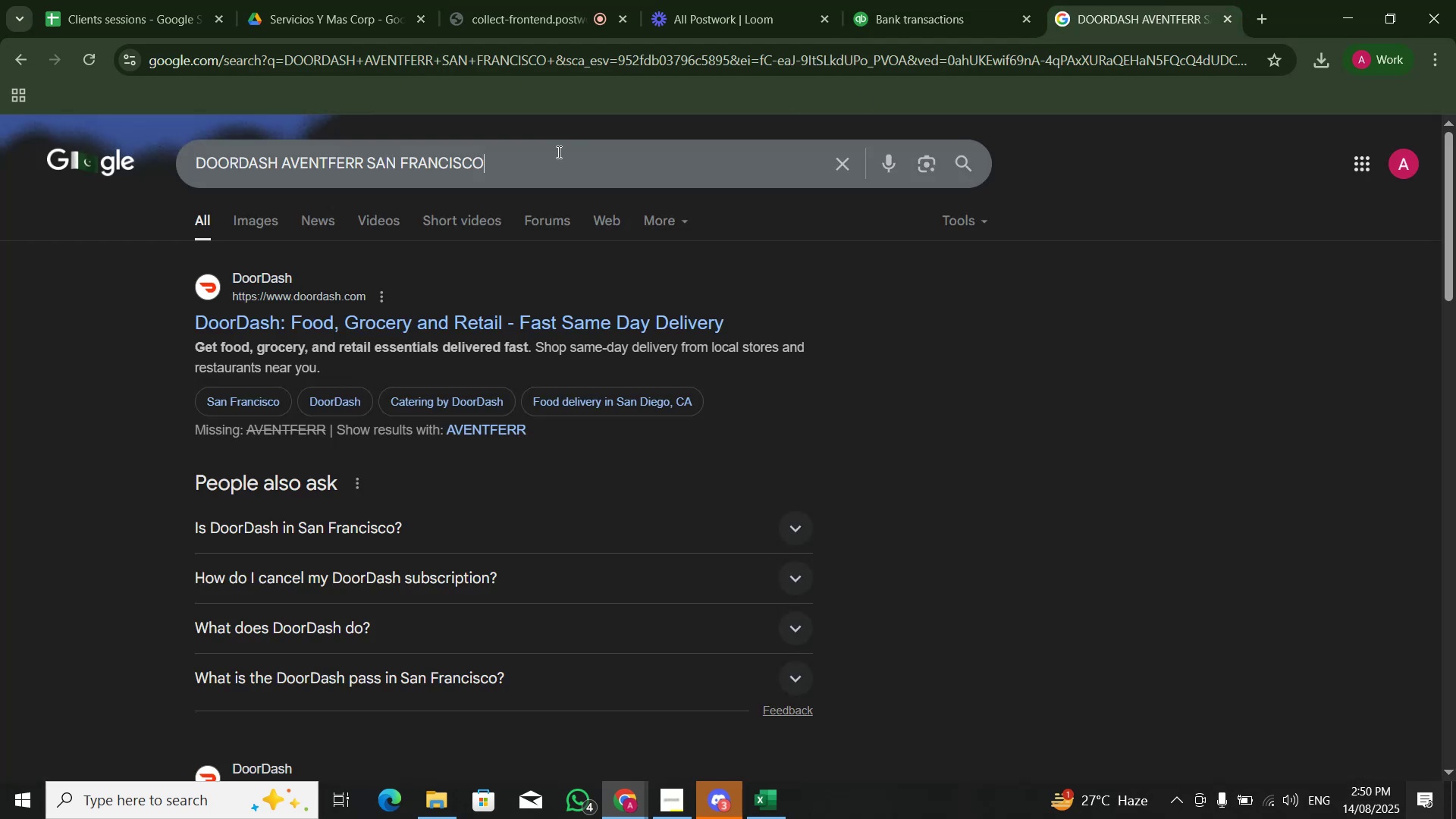 
key(Control+A)
 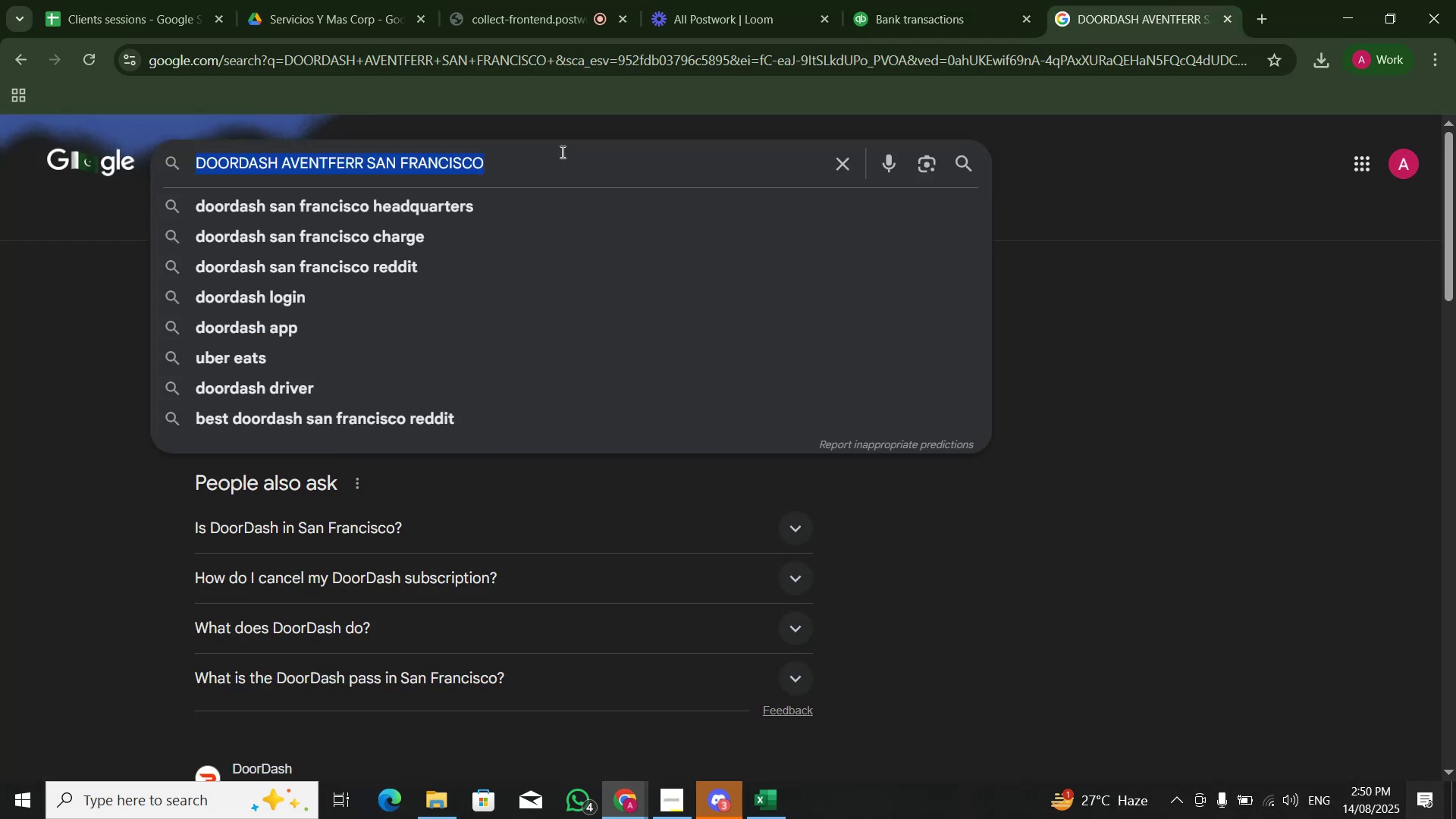 
type(Global bazaar)
 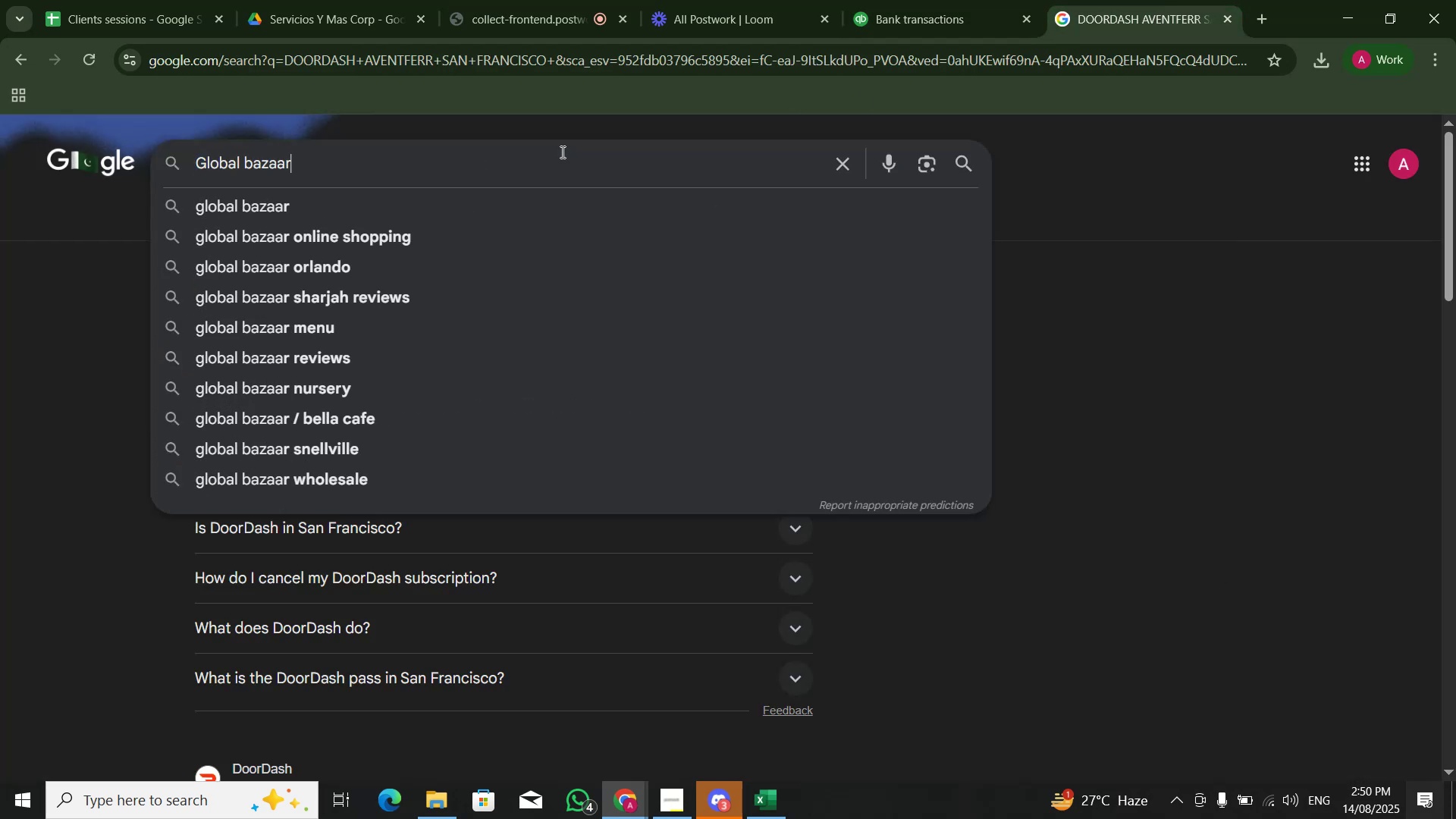 
key(Enter)
 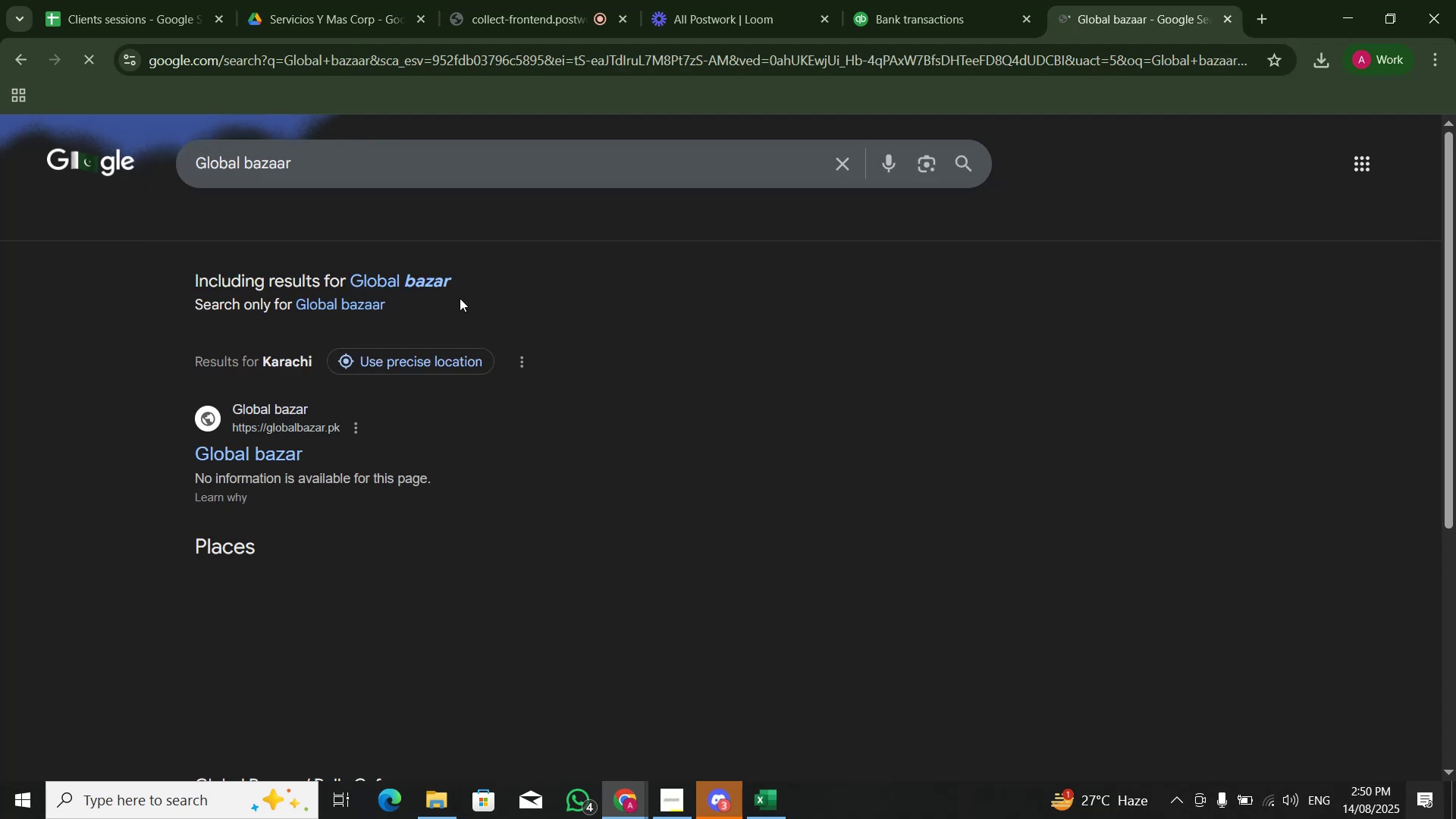 
scroll: coordinate [660, 473], scroll_direction: down, amount: 10.0
 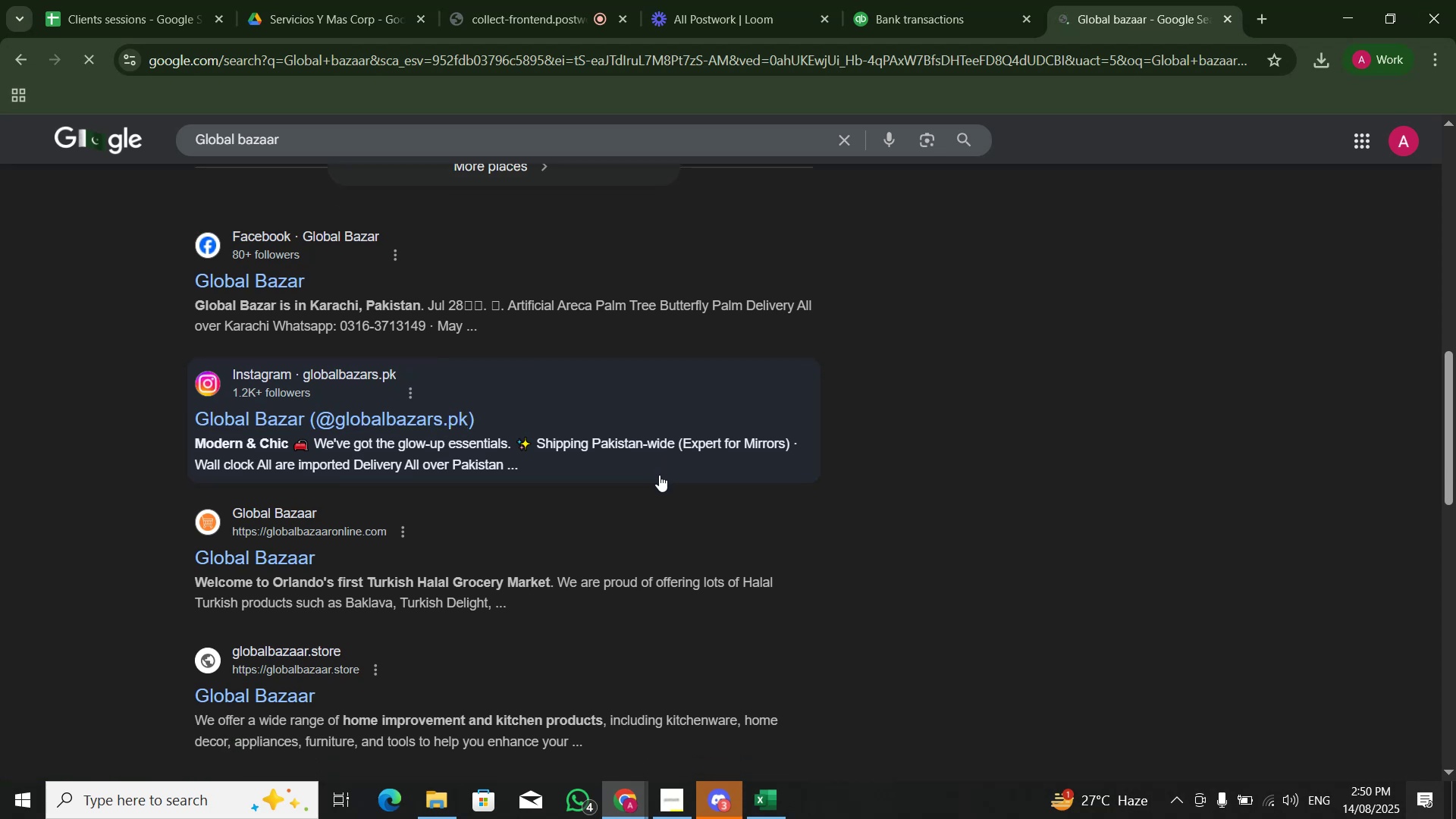 
left_click([959, 5])
 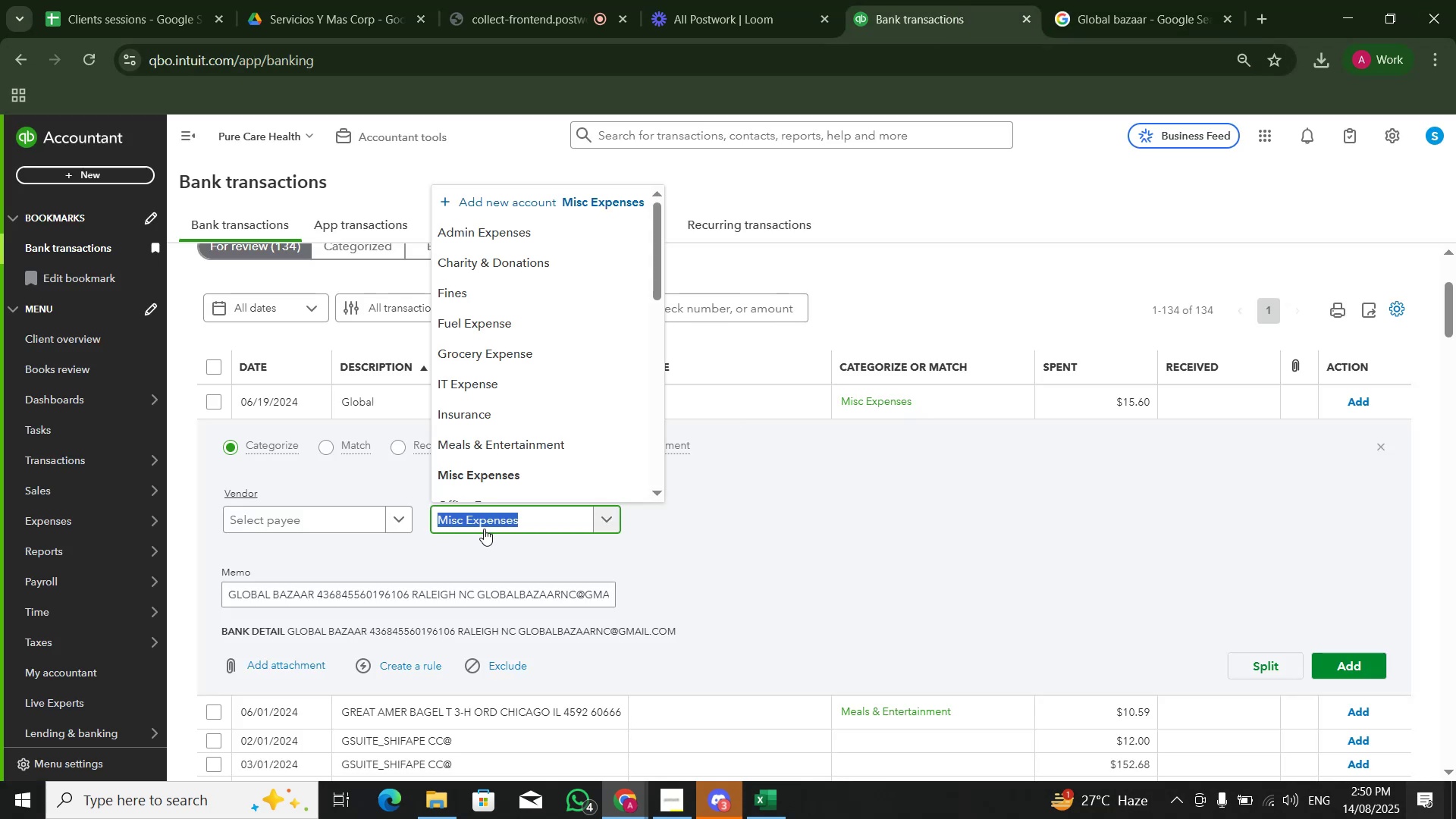 
type(groc)
 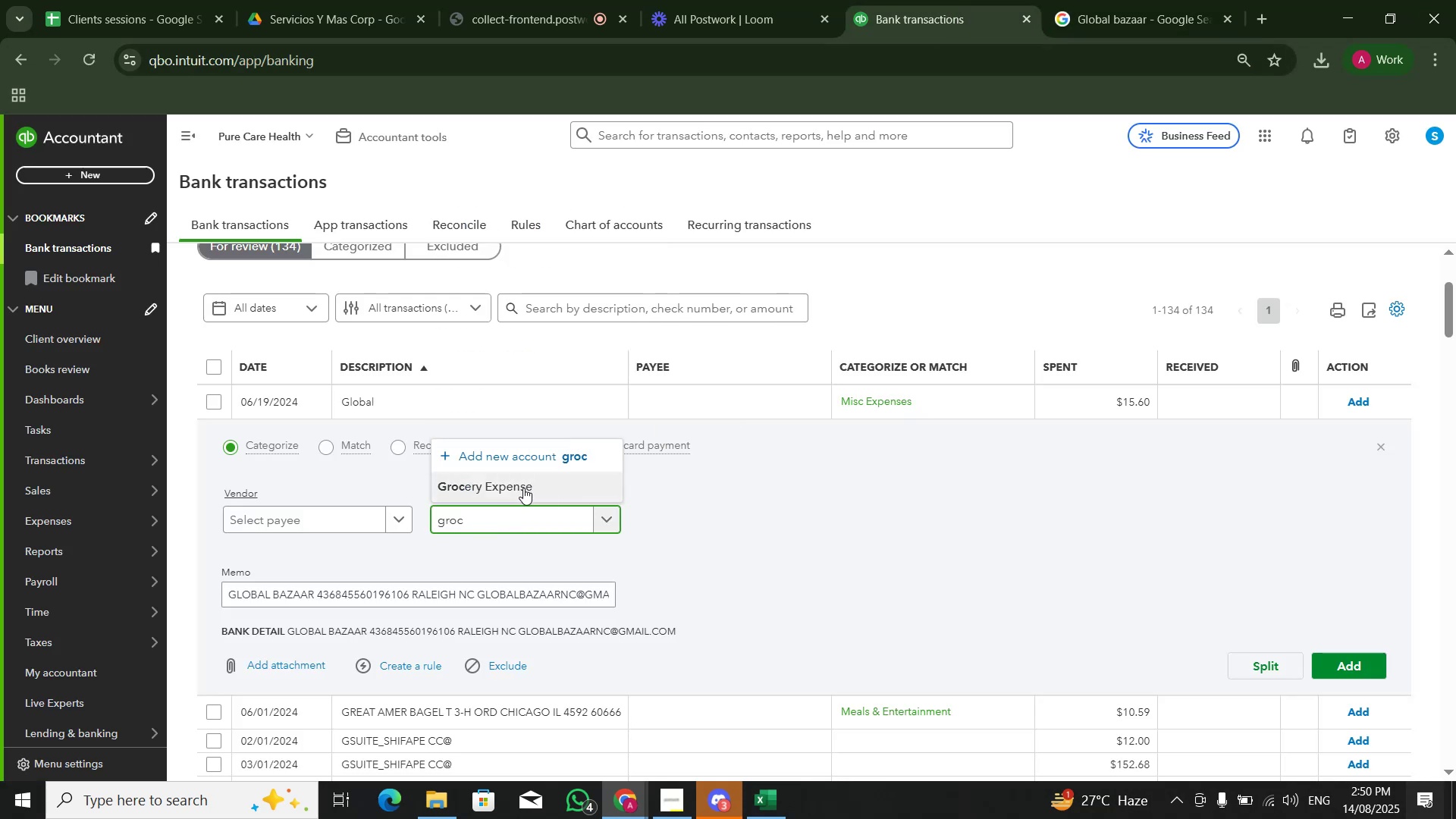 
double_click([1021, 601])
 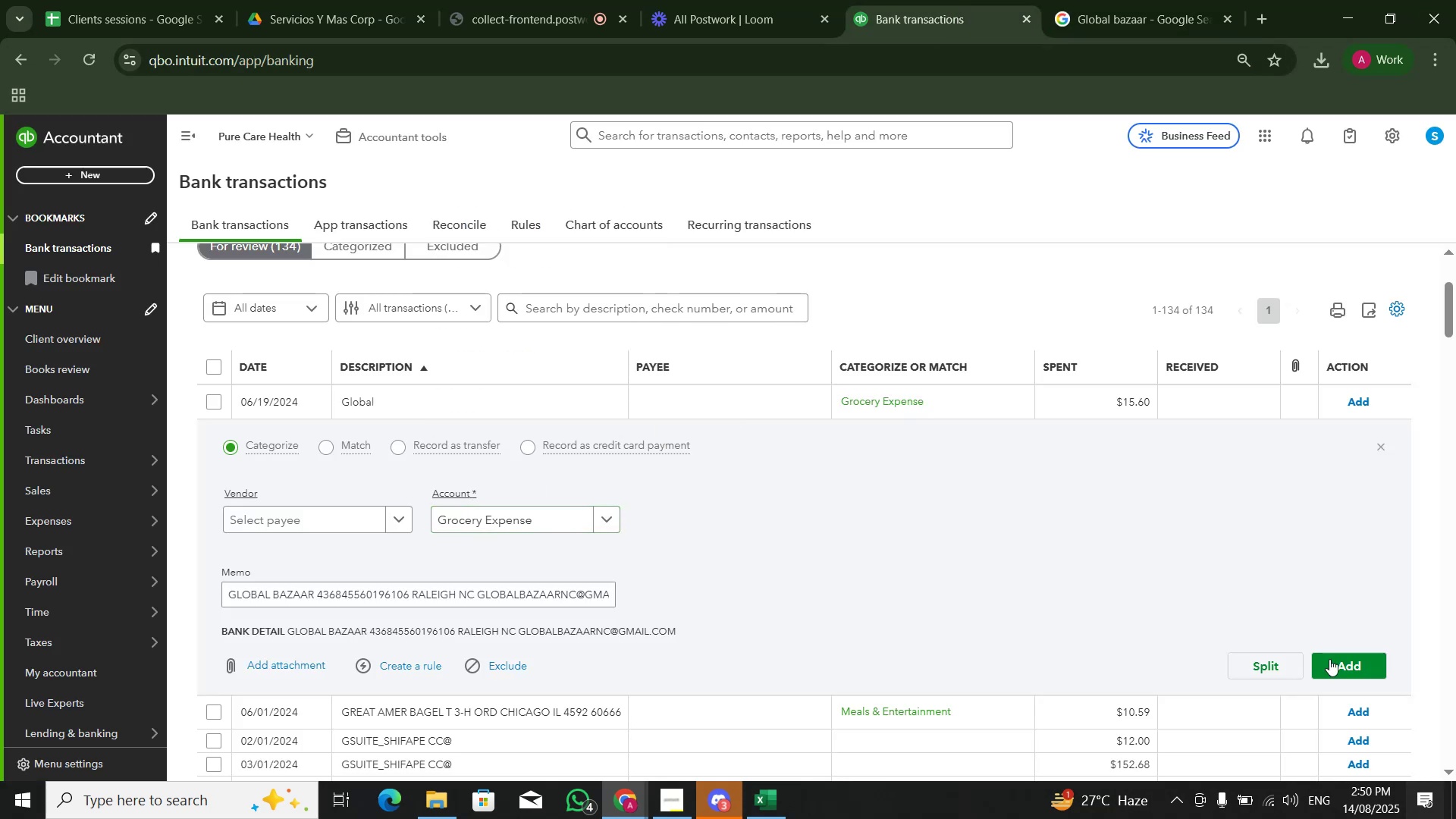 
left_click([1337, 671])
 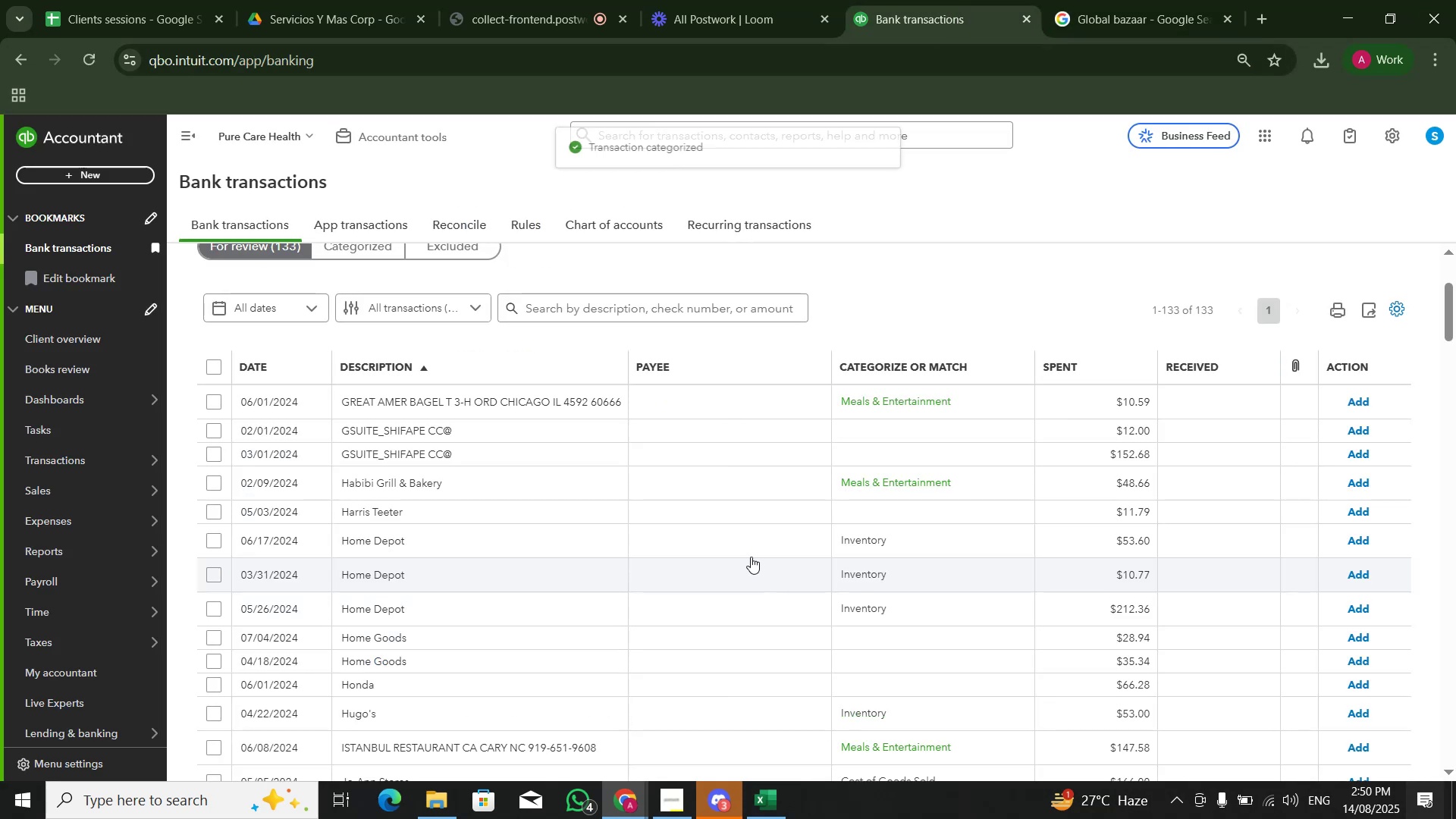 
left_click([529, 399])
 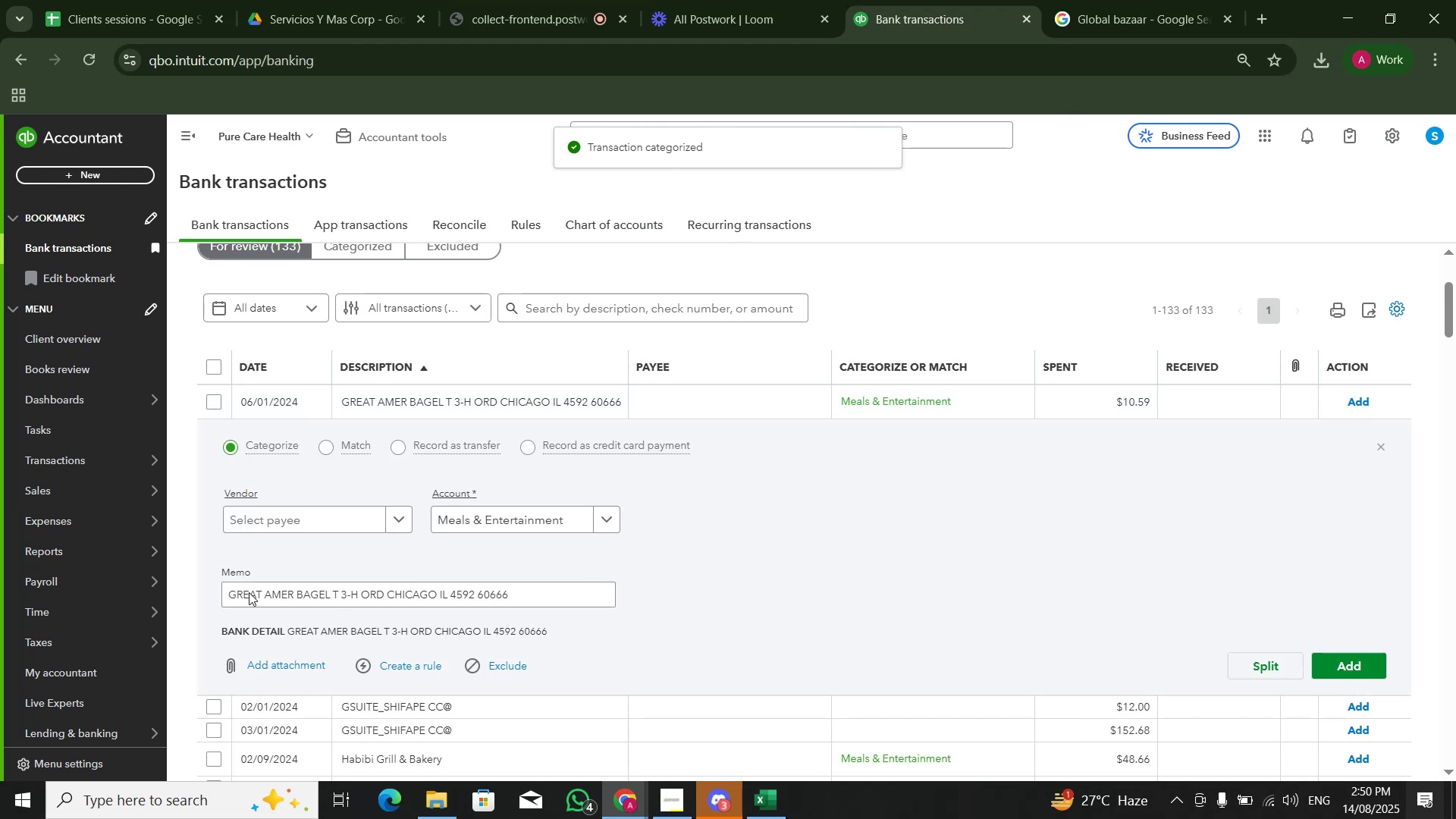 
left_click([231, 593])
 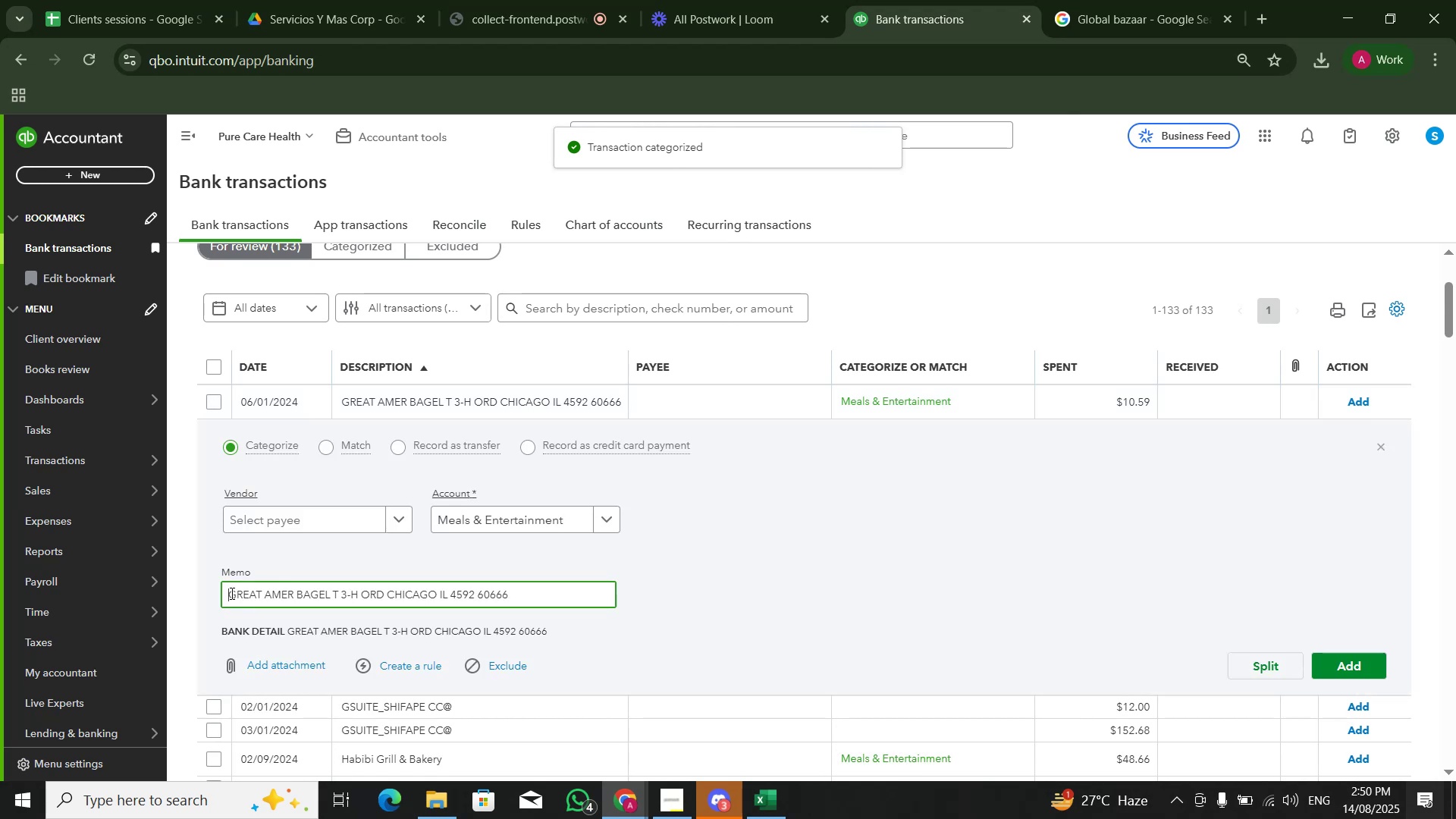 
key(Control+Shift+ShiftLeft)
 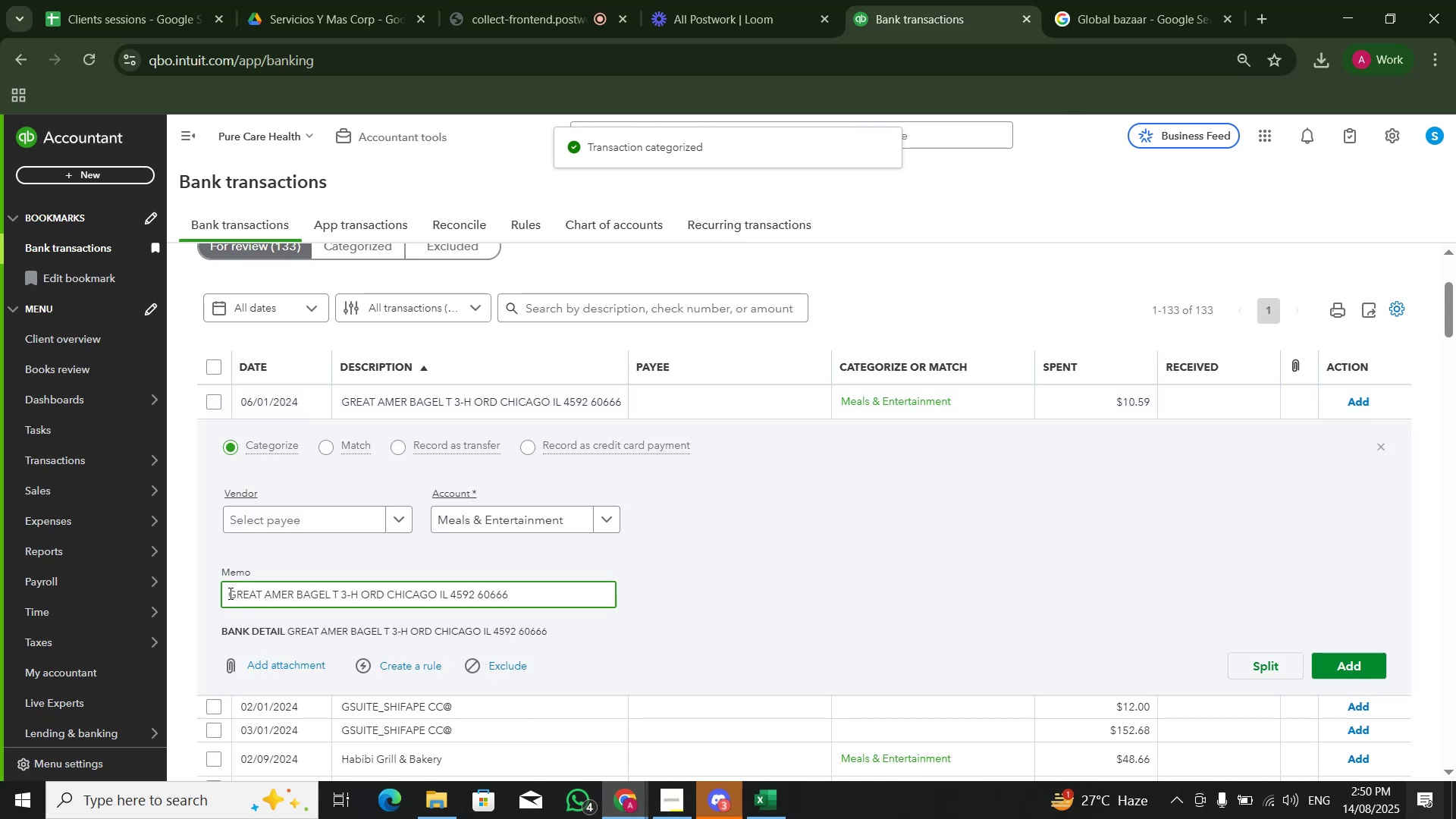 
key(Control+Insert)
 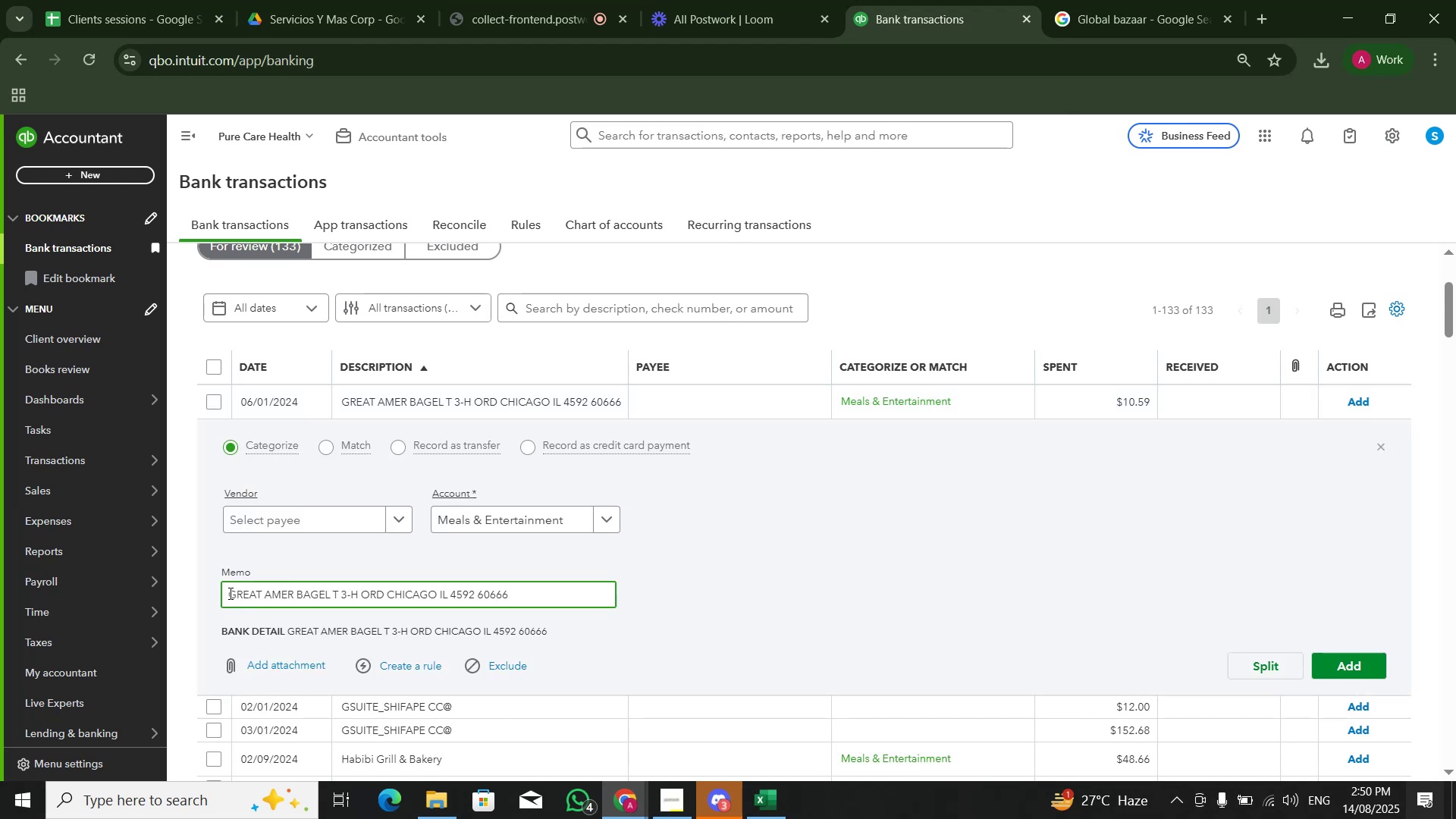 
key(Control+Shift+ShiftLeft)
 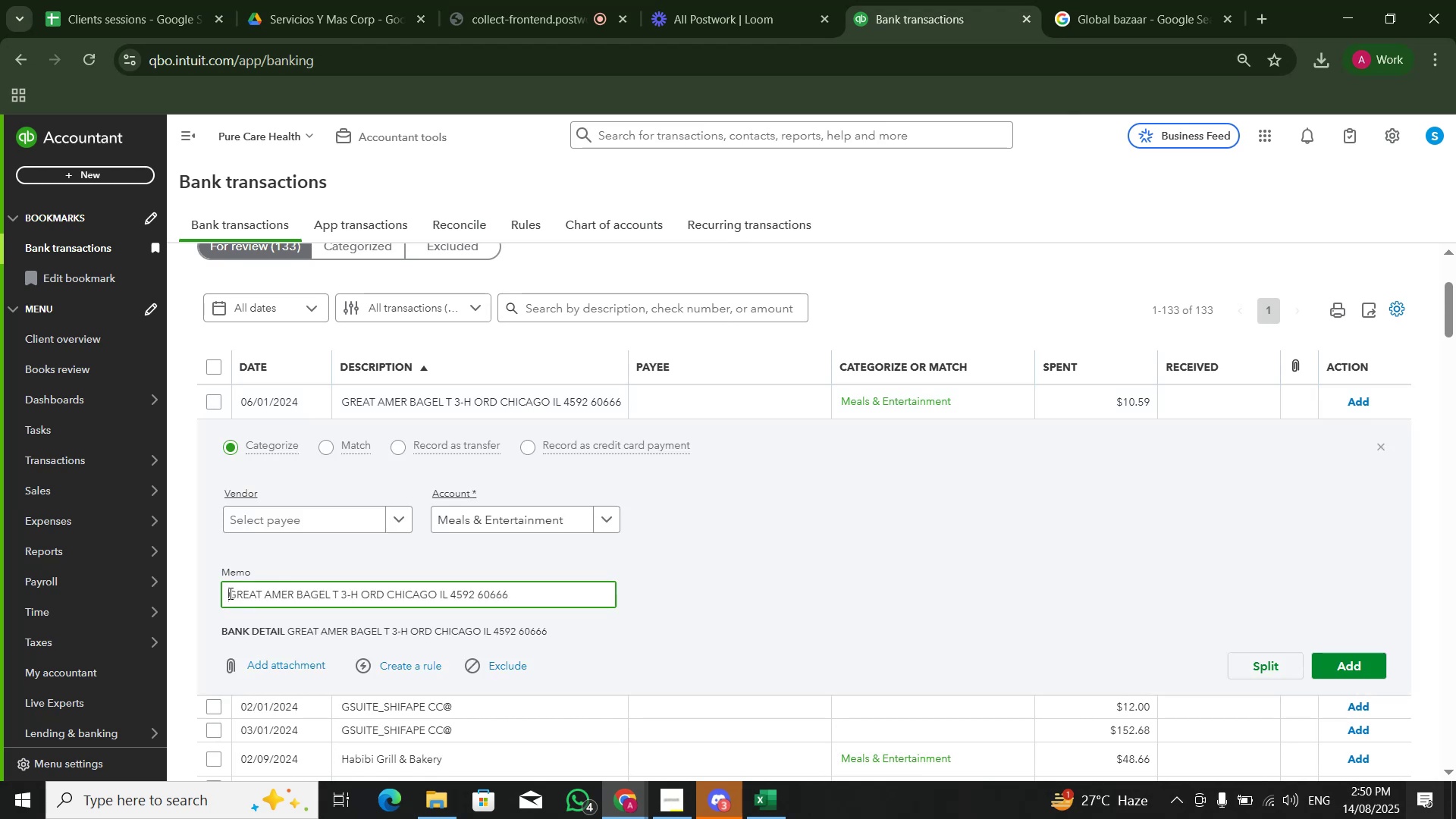 
key(Control+Insert)
 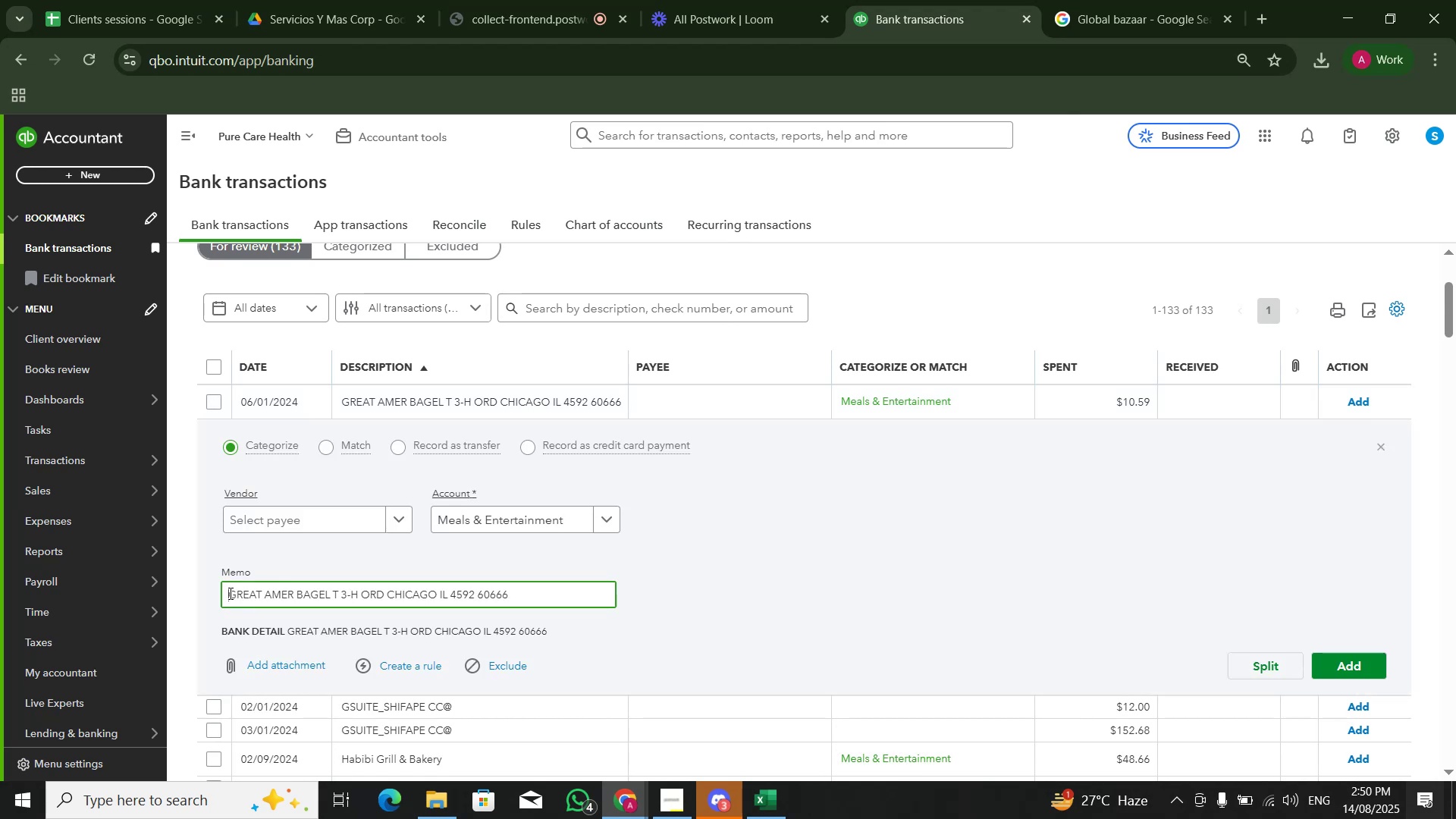 
key(Control+Shift+ArrowRight)
 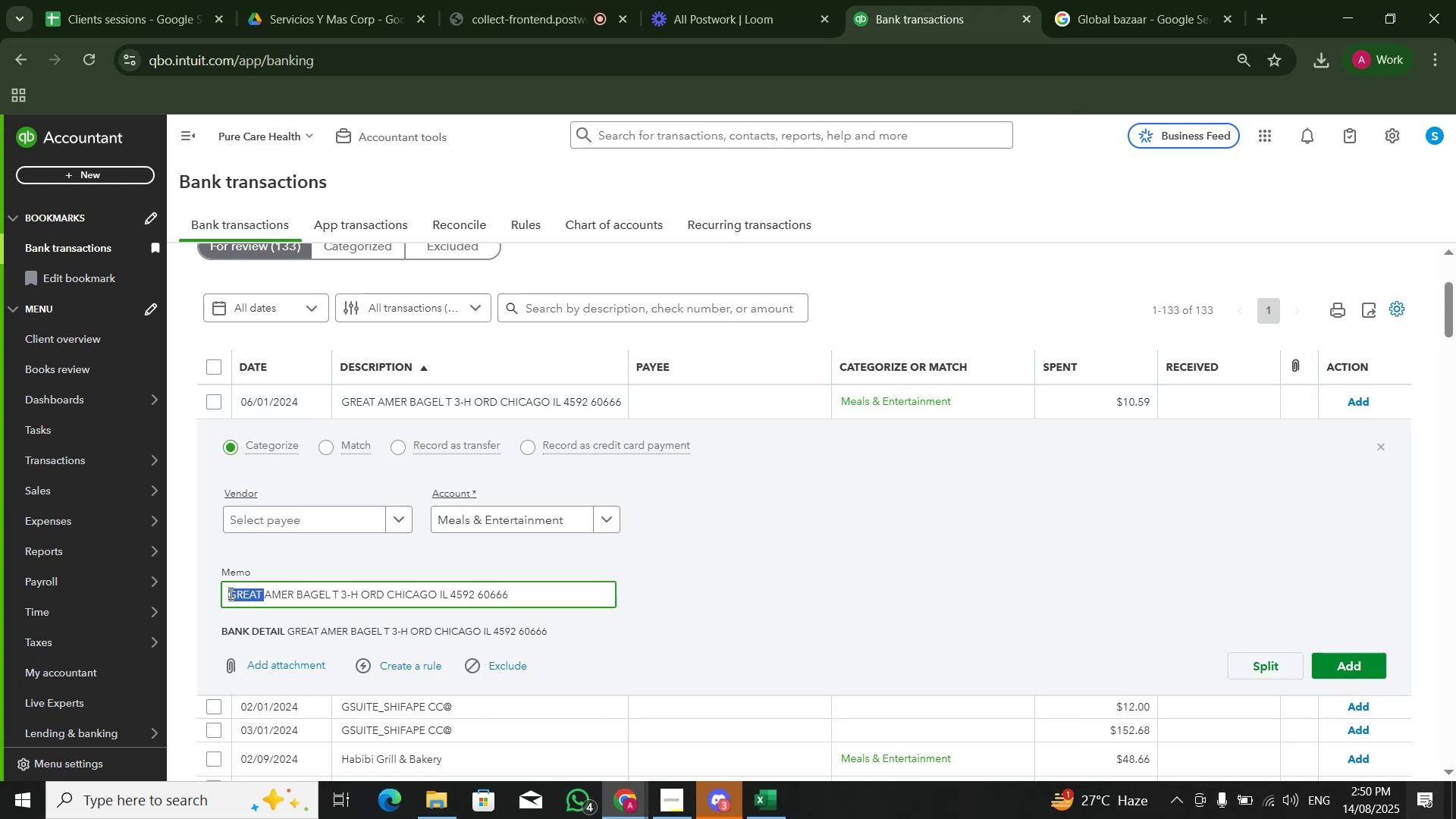 
key(Control+Shift+ArrowRight)
 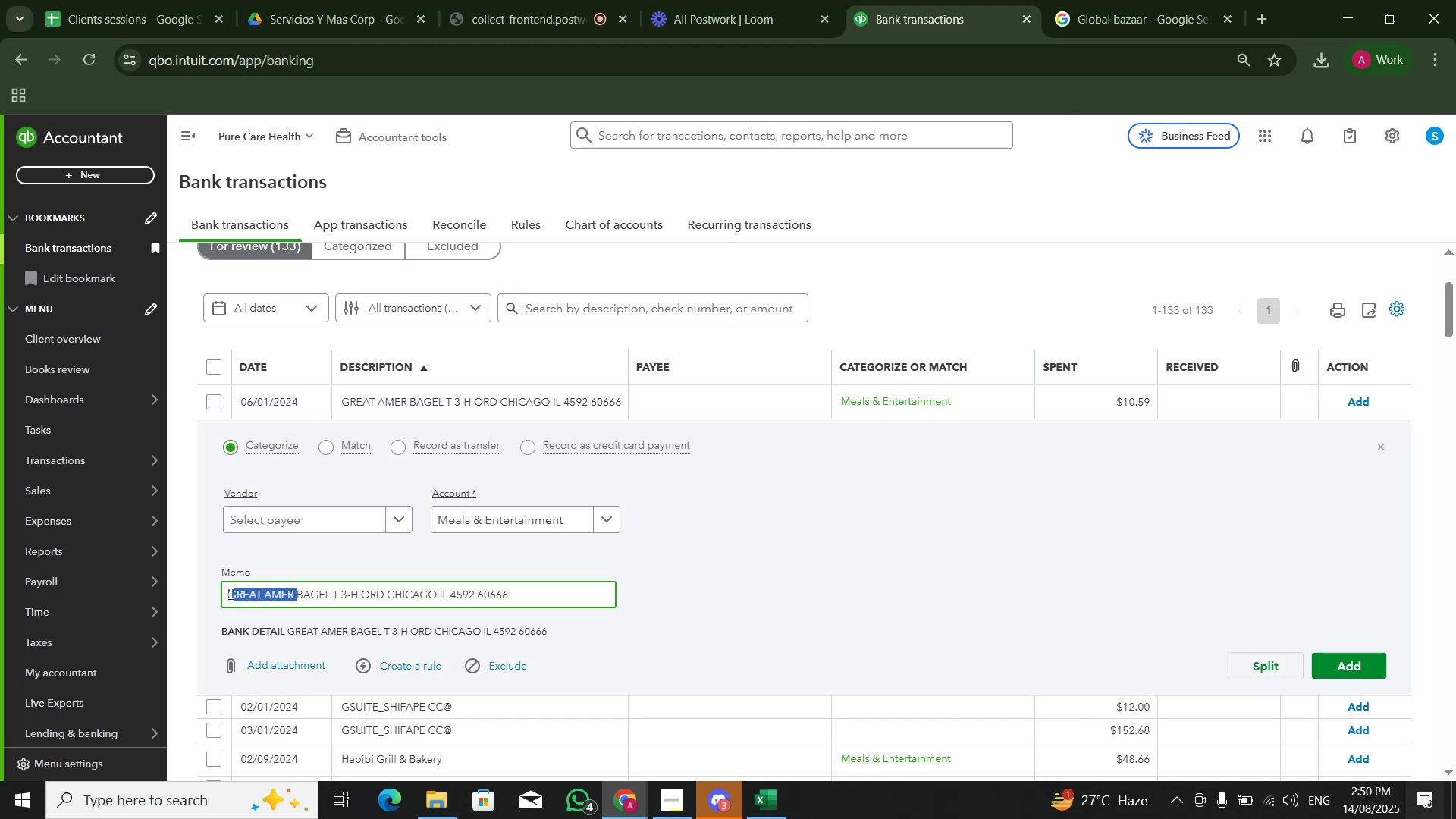 
key(Control+Shift+ArrowRight)
 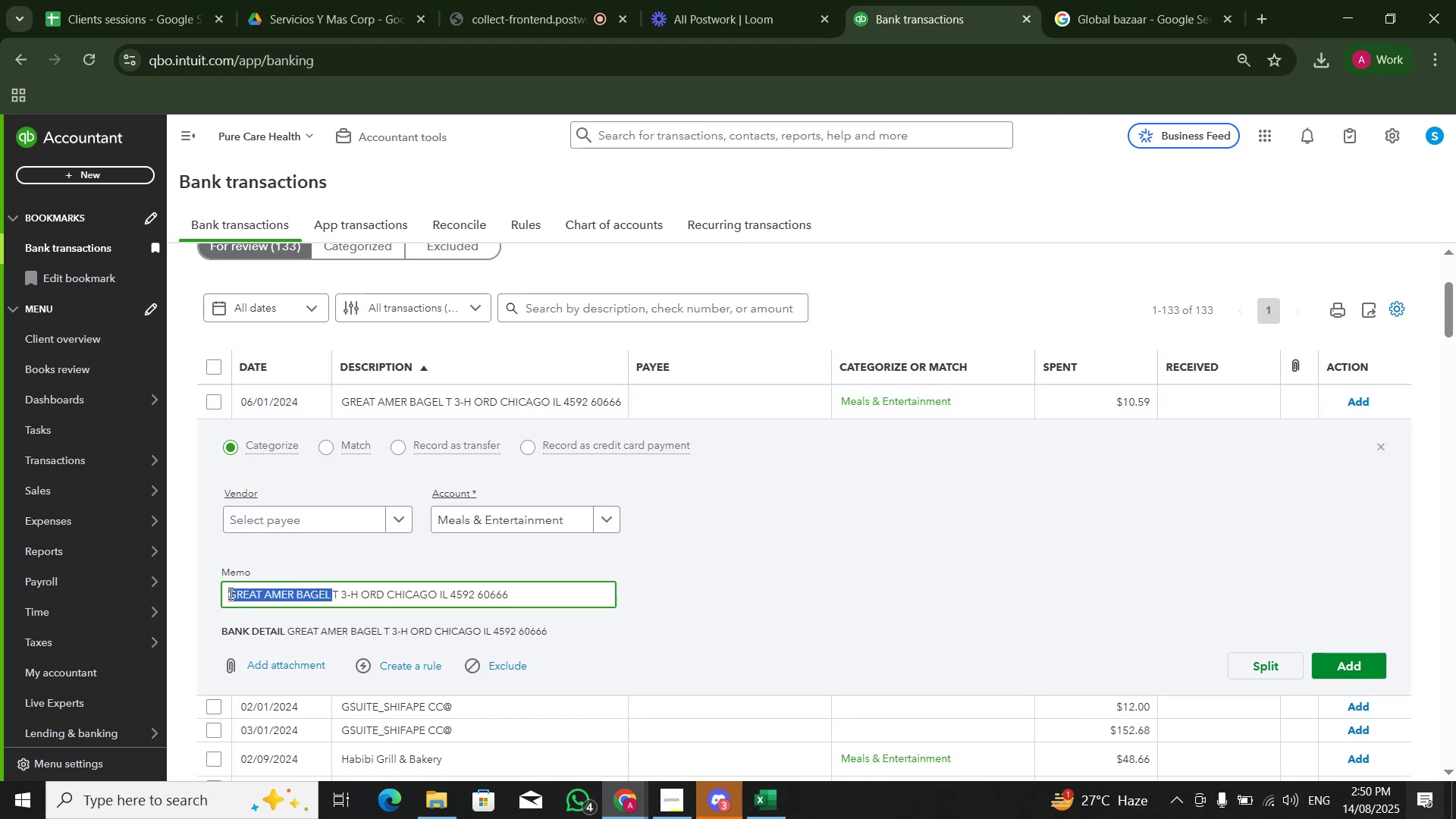 
key(Control+C)
 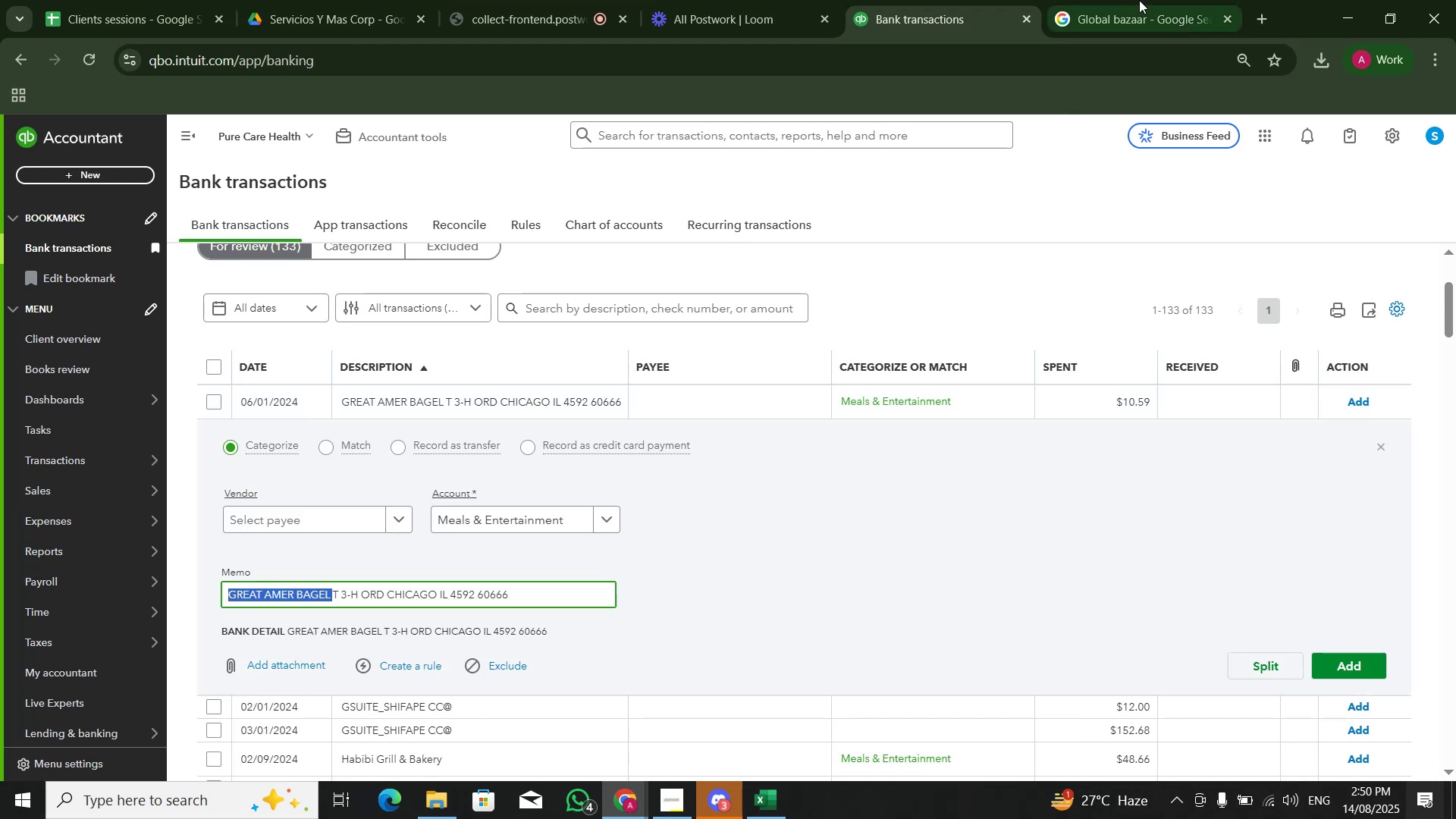 
left_click([1188, 0])
 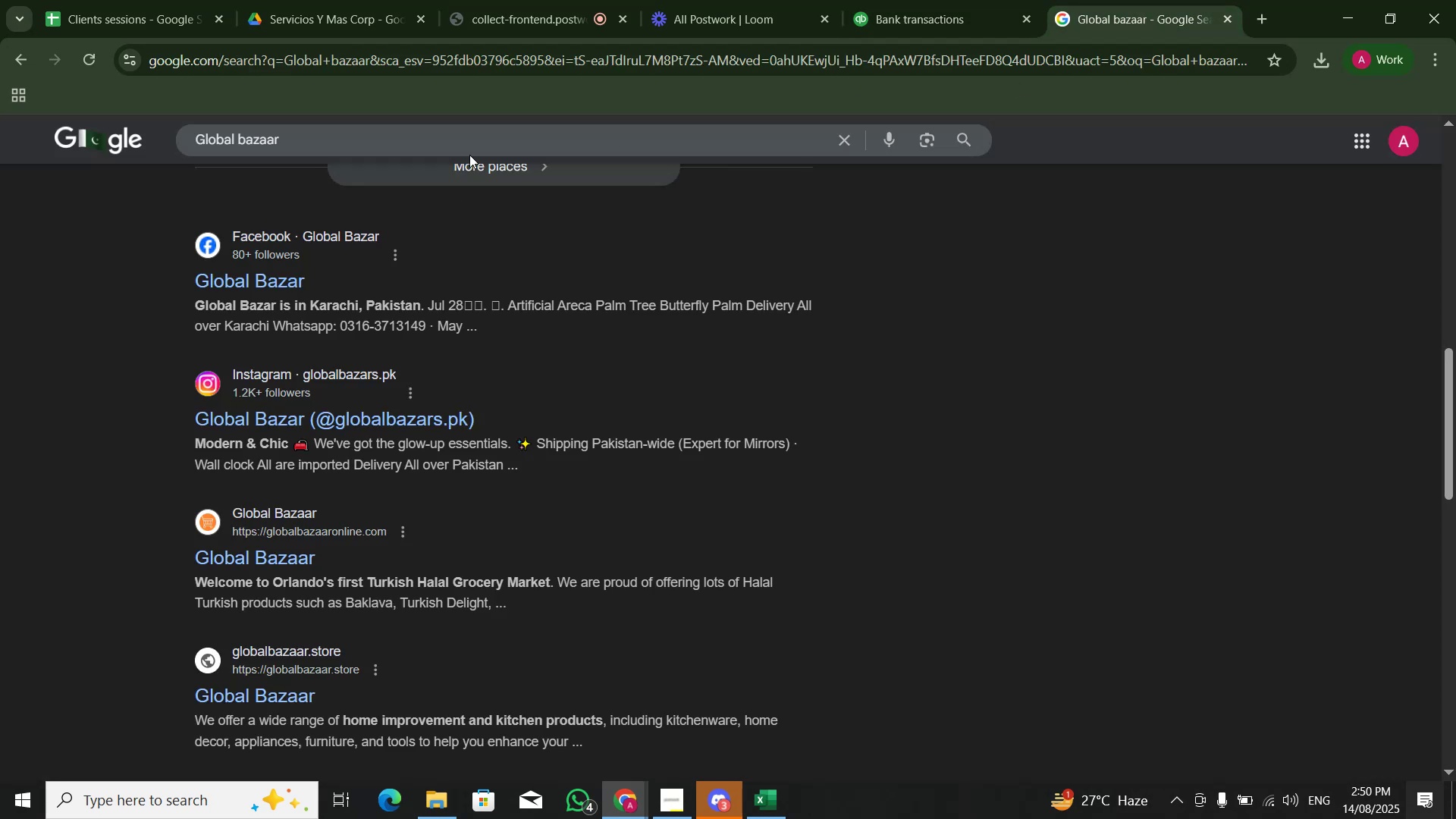 
left_click([475, 147])
 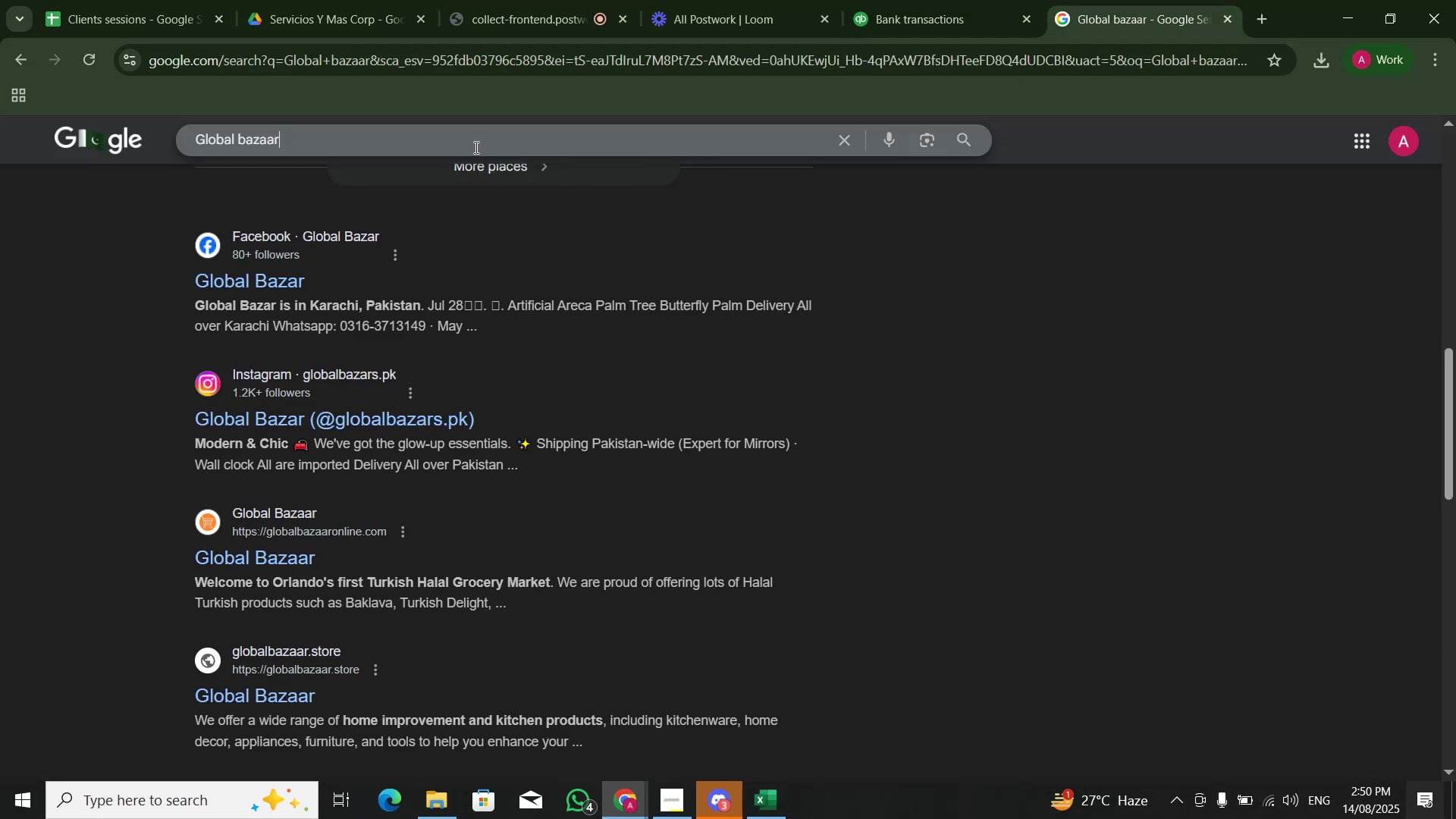 
key(Control+A)
 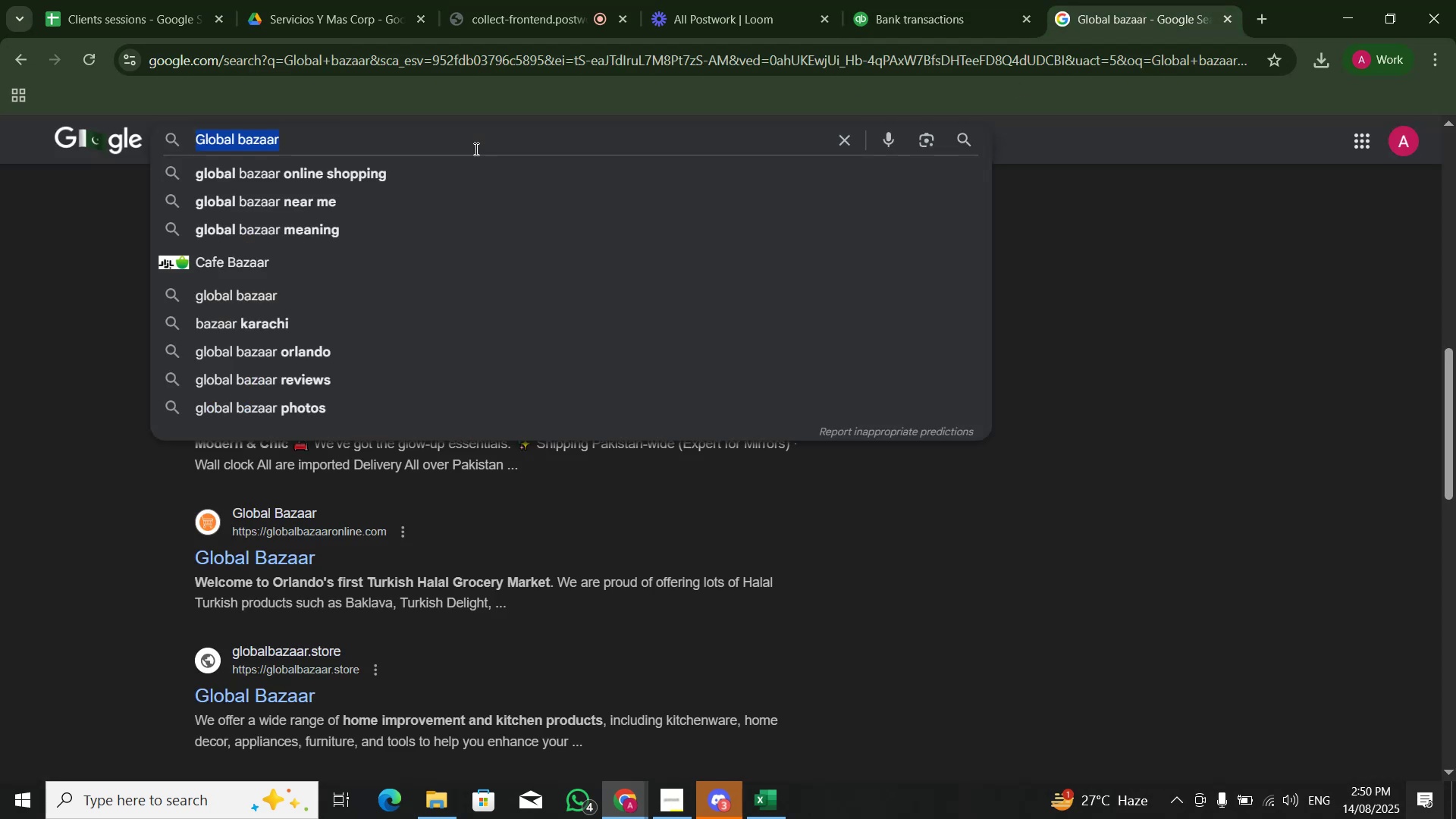 
key(Control+V)
 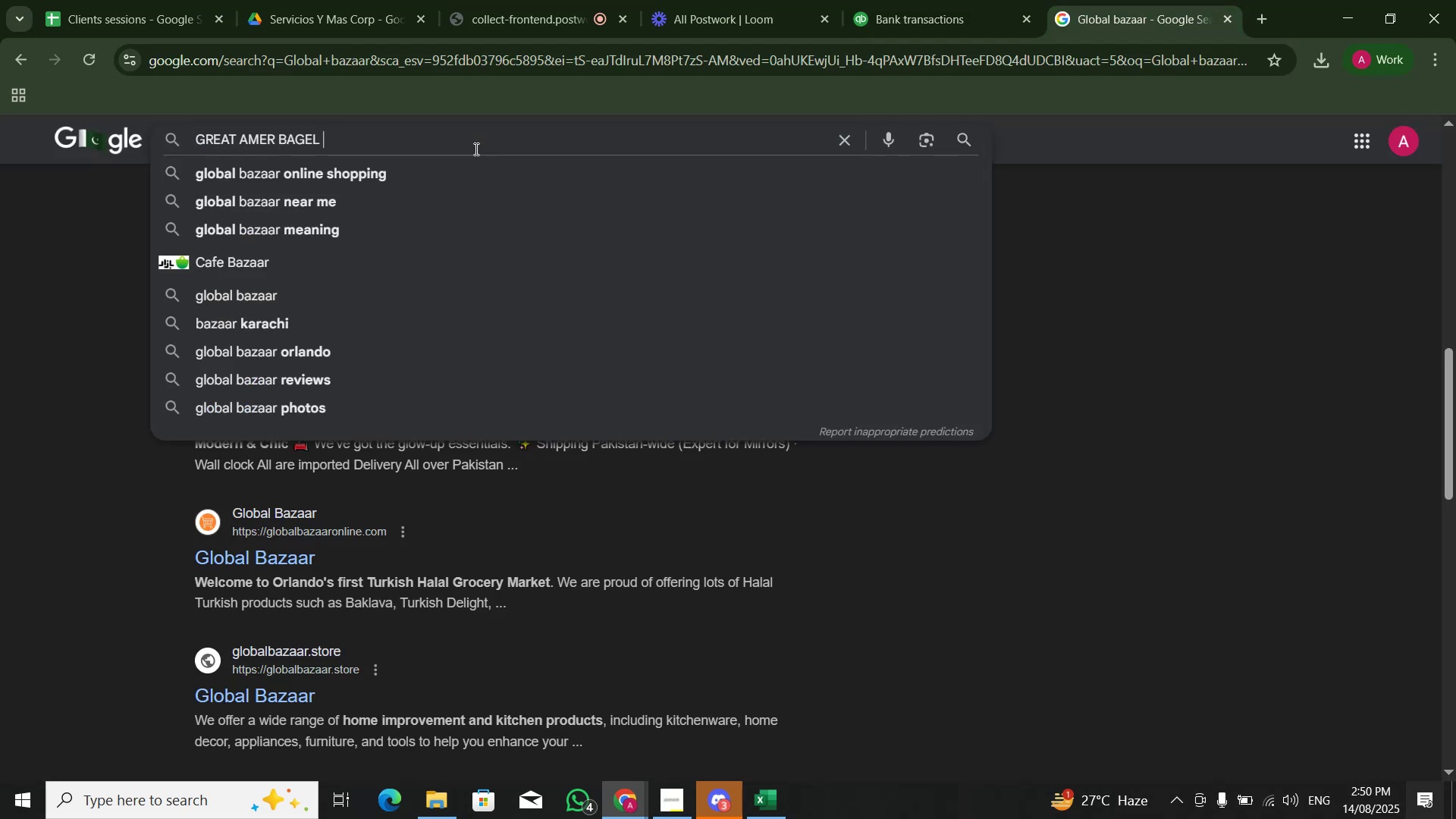 
key(Control+NumpadEnter)
 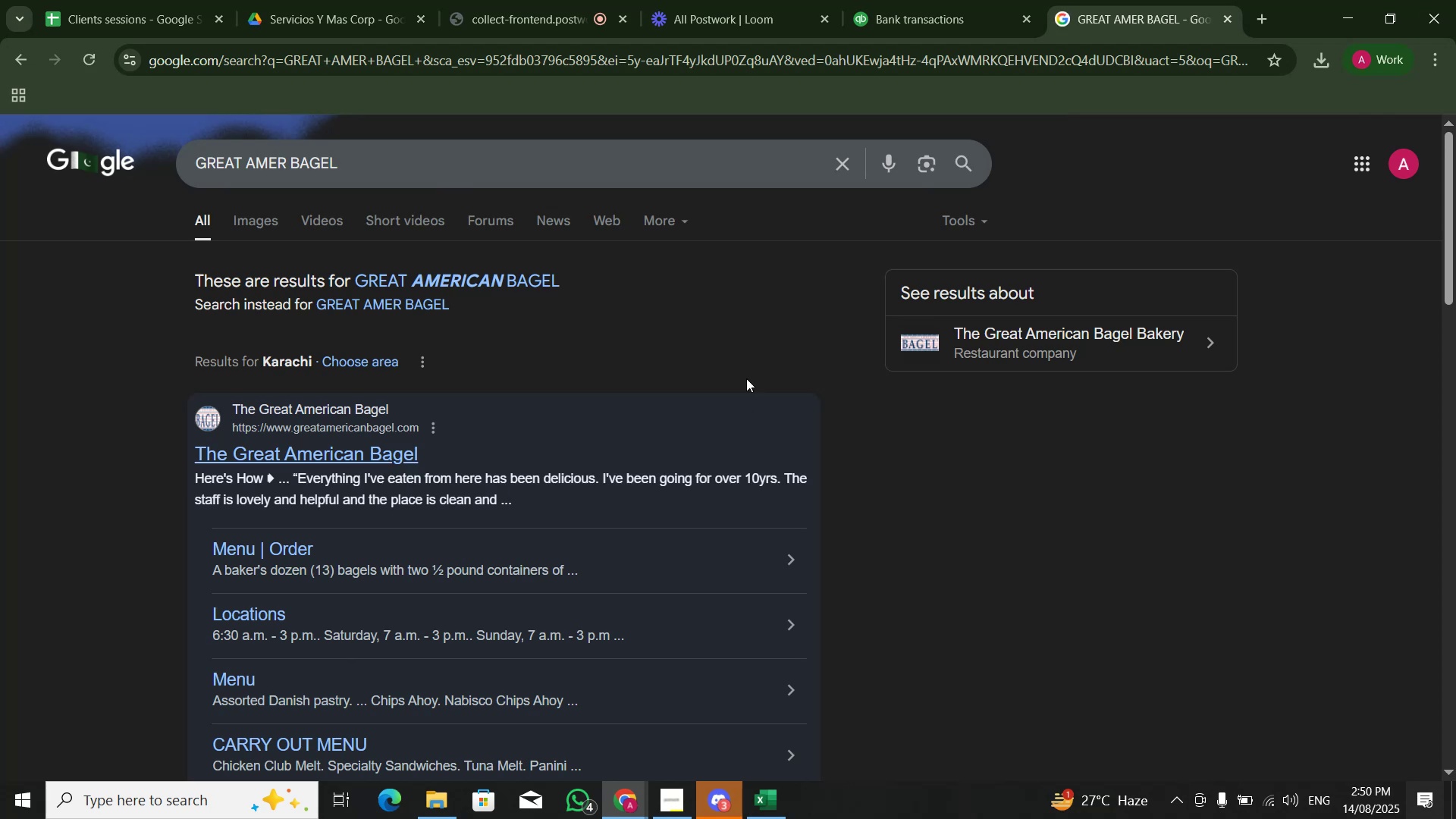 
wait(6.27)
 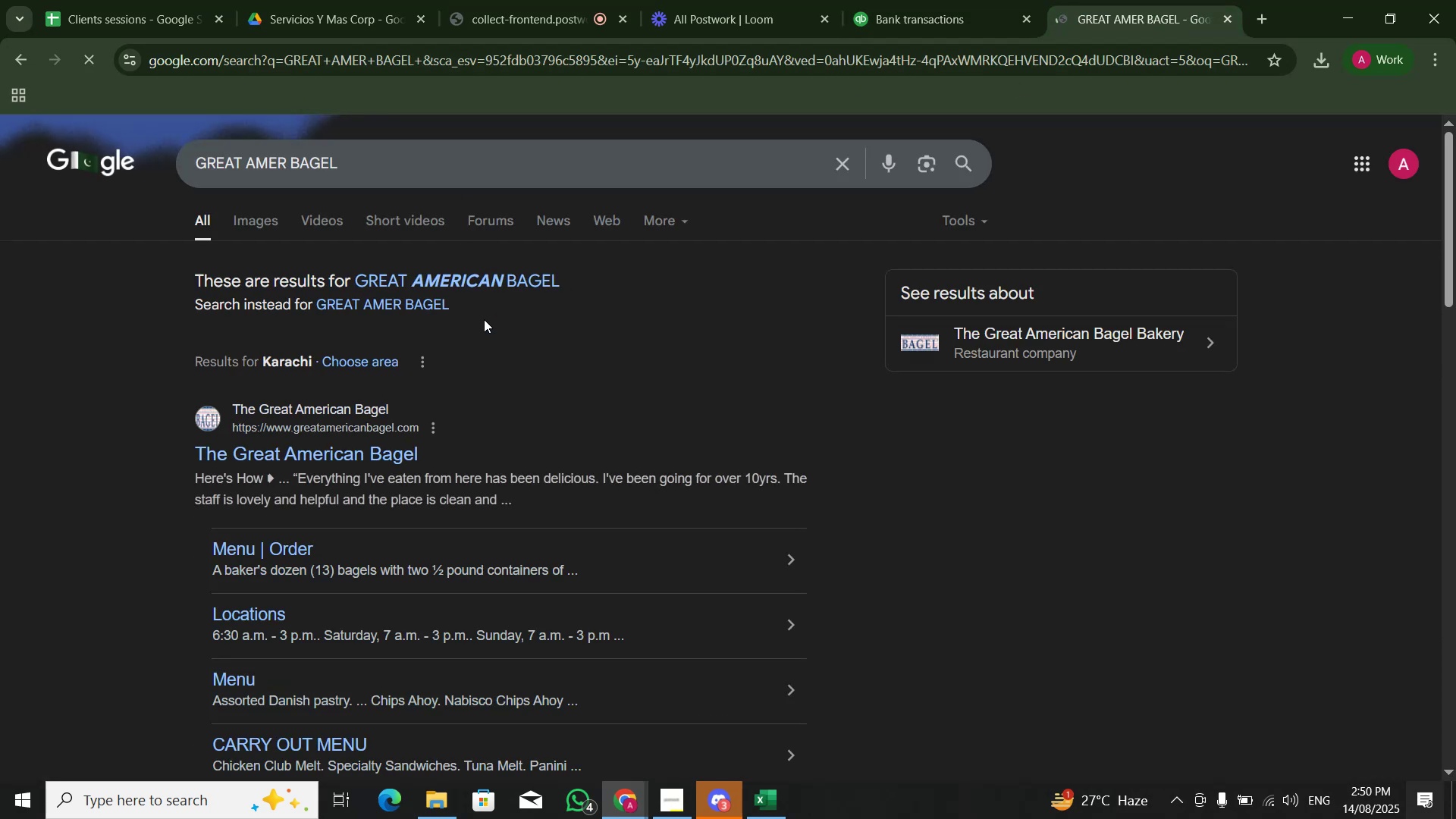 
left_click([476, 533])
 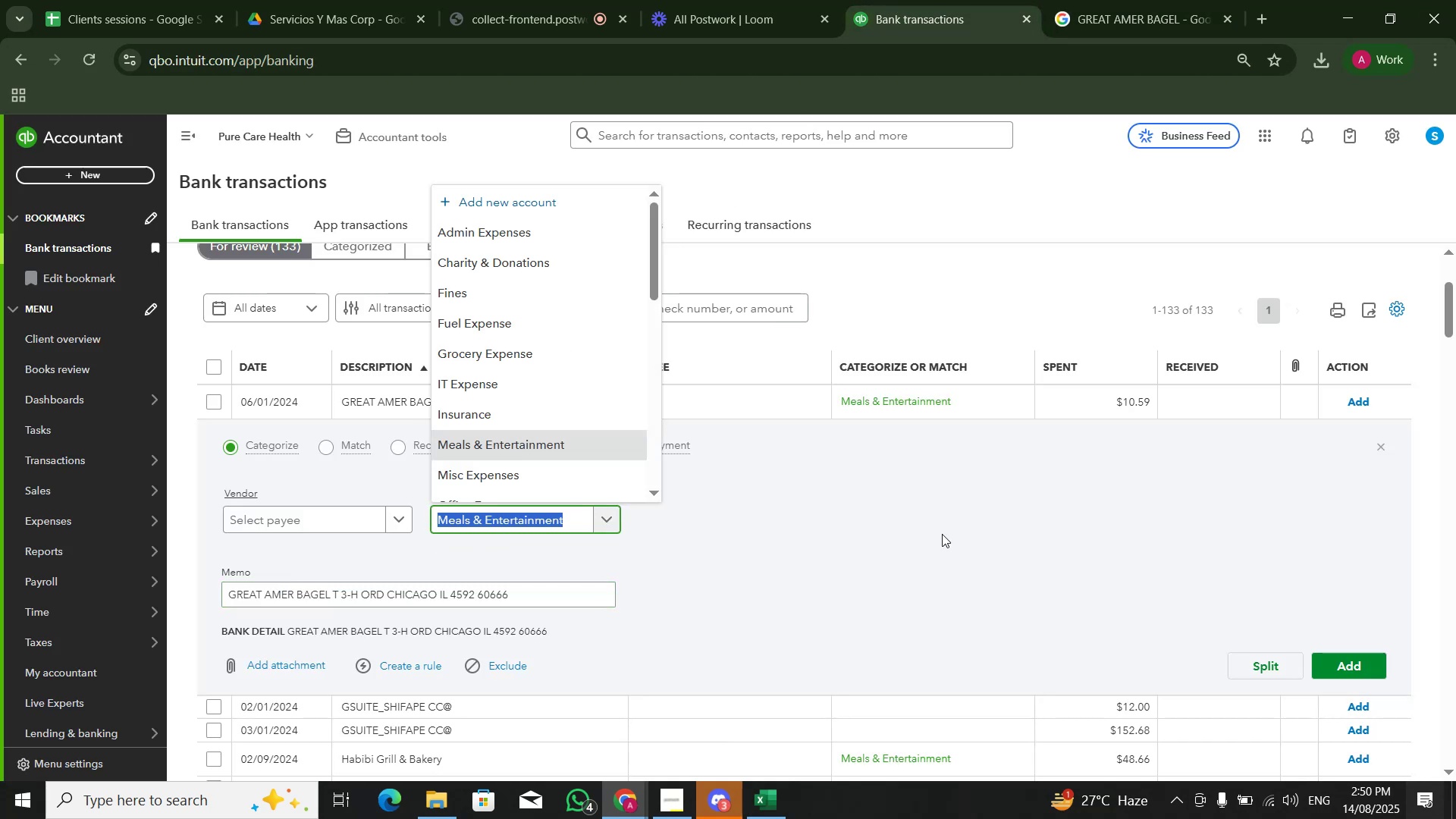 
left_click([1112, 536])
 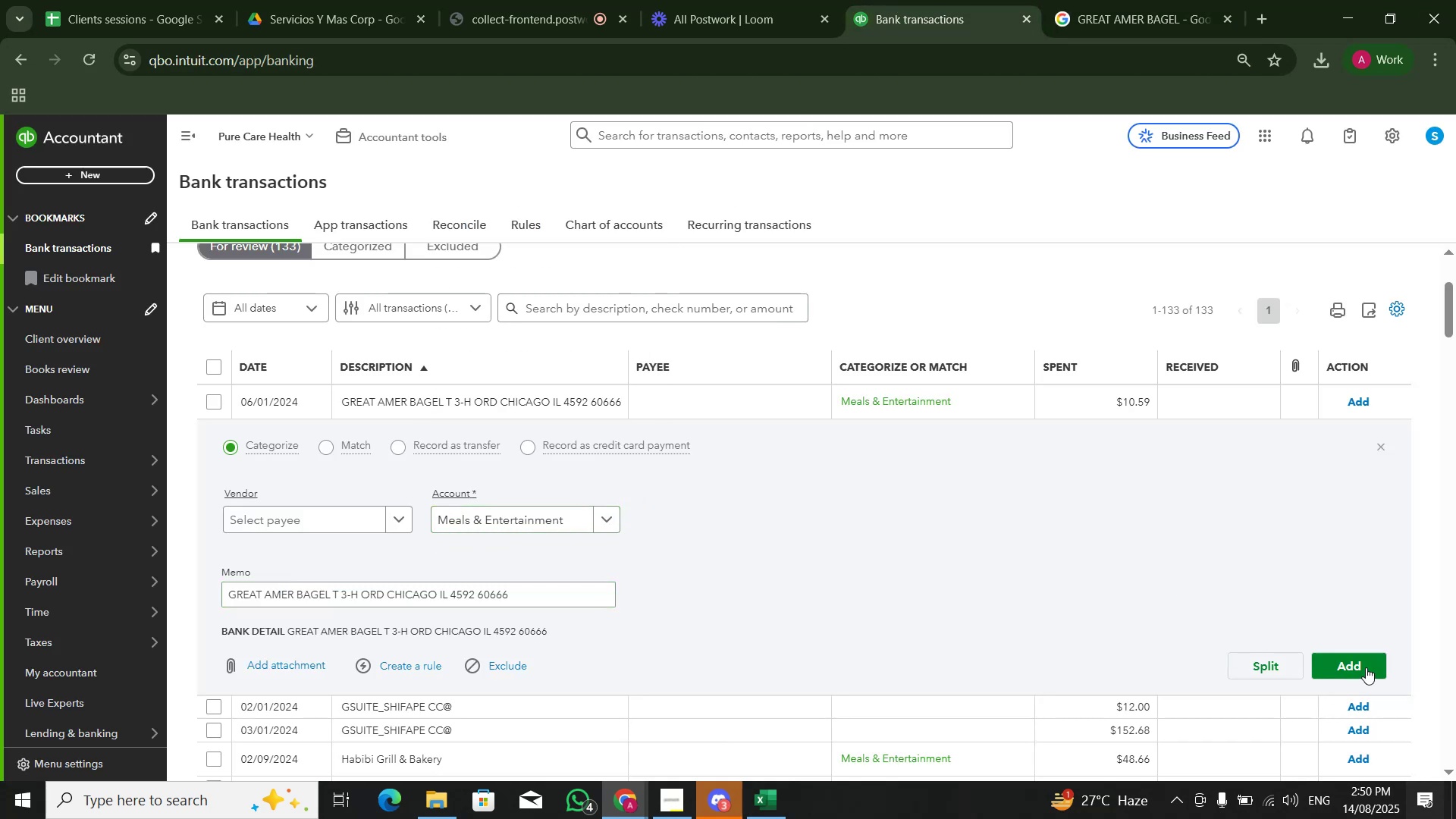 
left_click([1366, 665])
 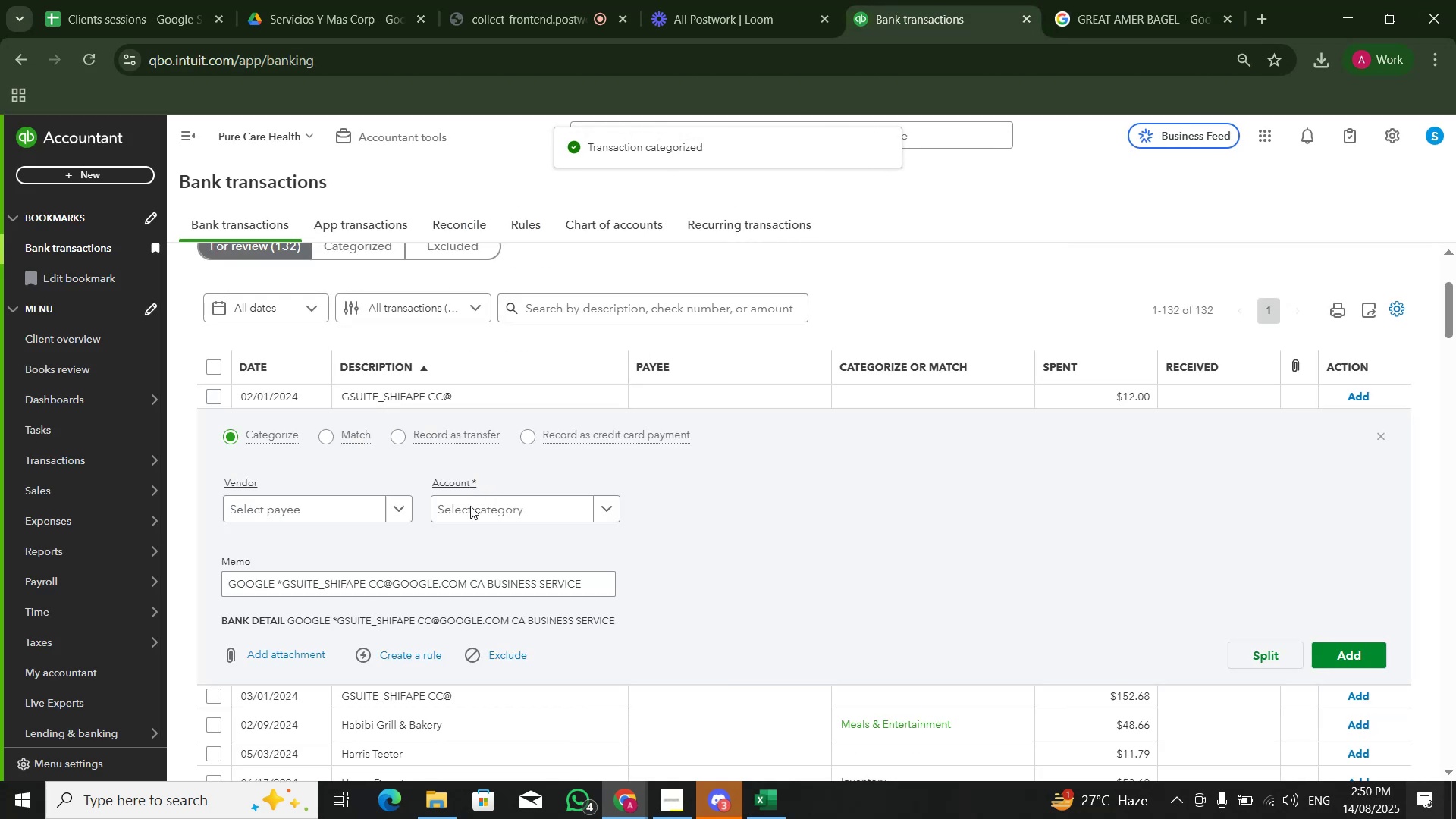 
wait(5.85)
 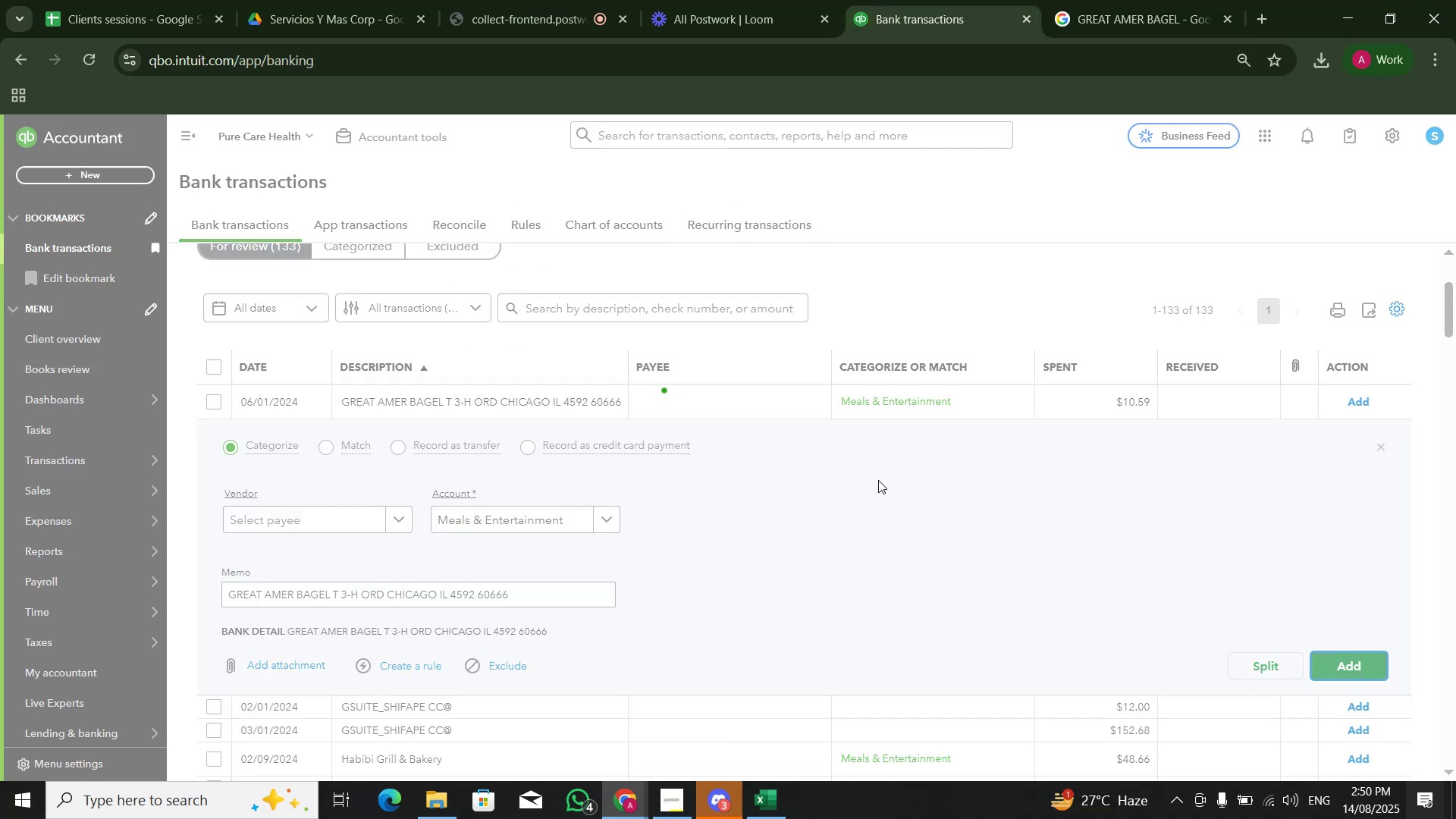 
type(it)
 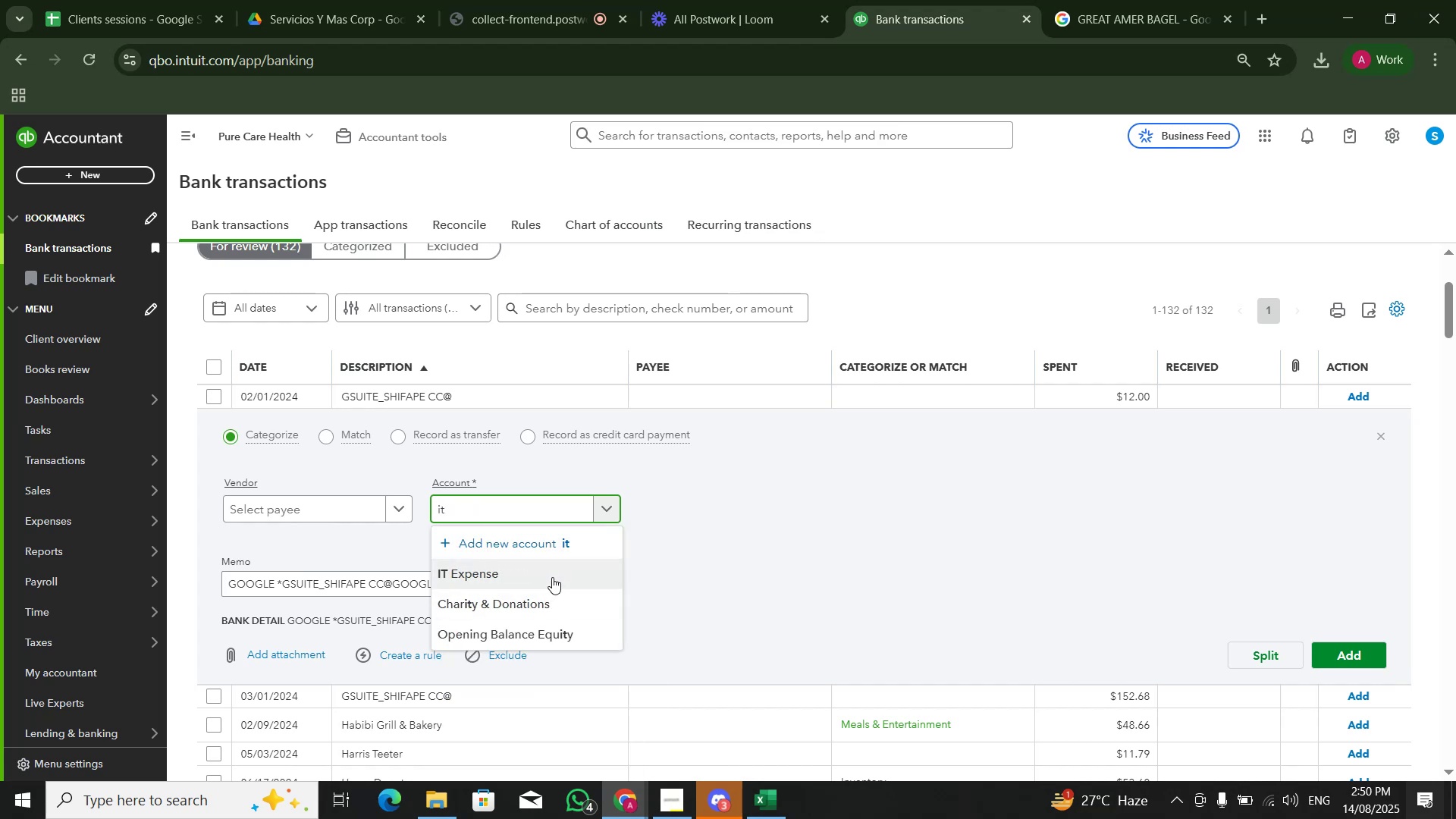 
double_click([1213, 585])
 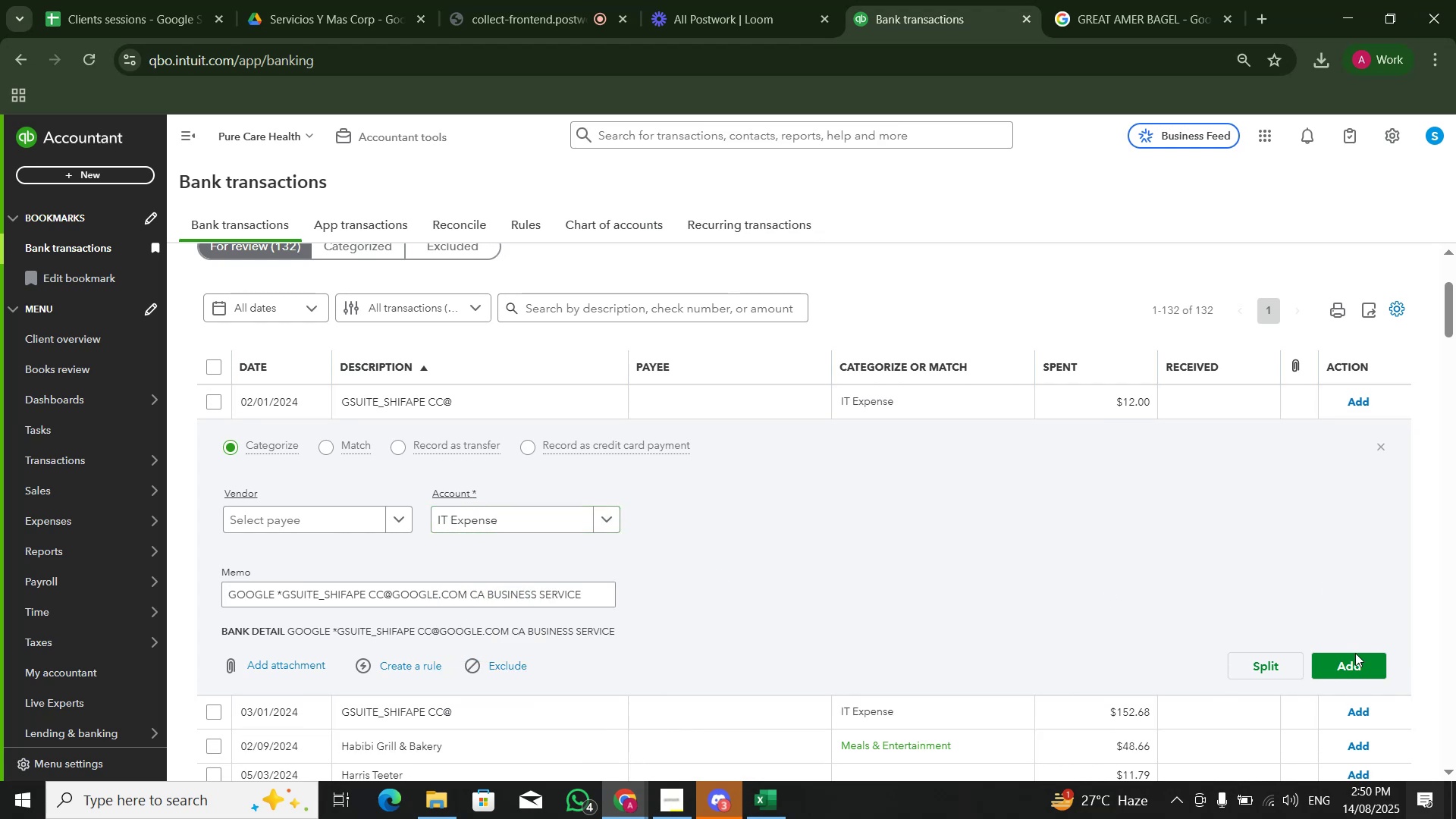 
left_click([1356, 666])
 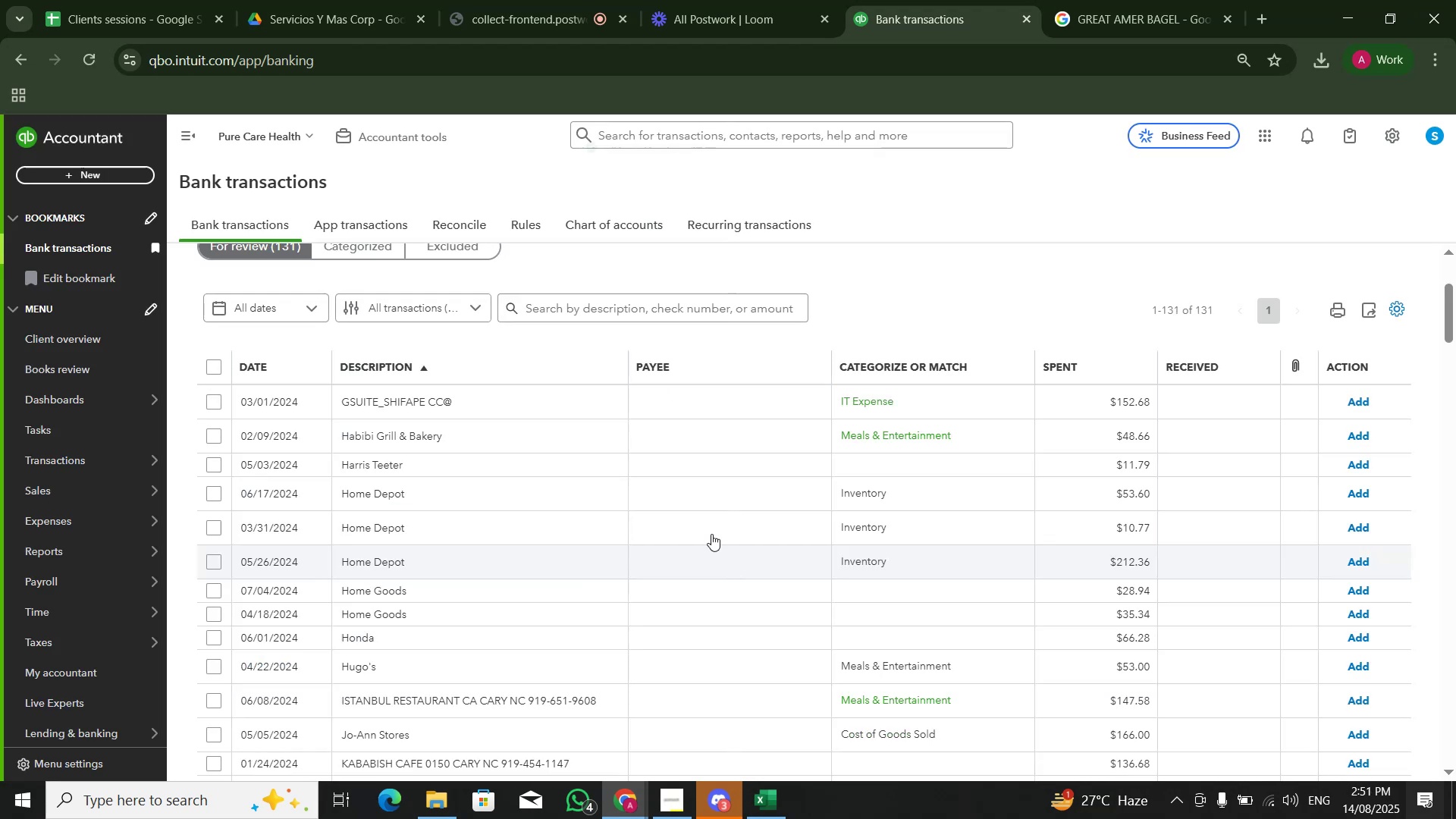 
left_click([561, 404])
 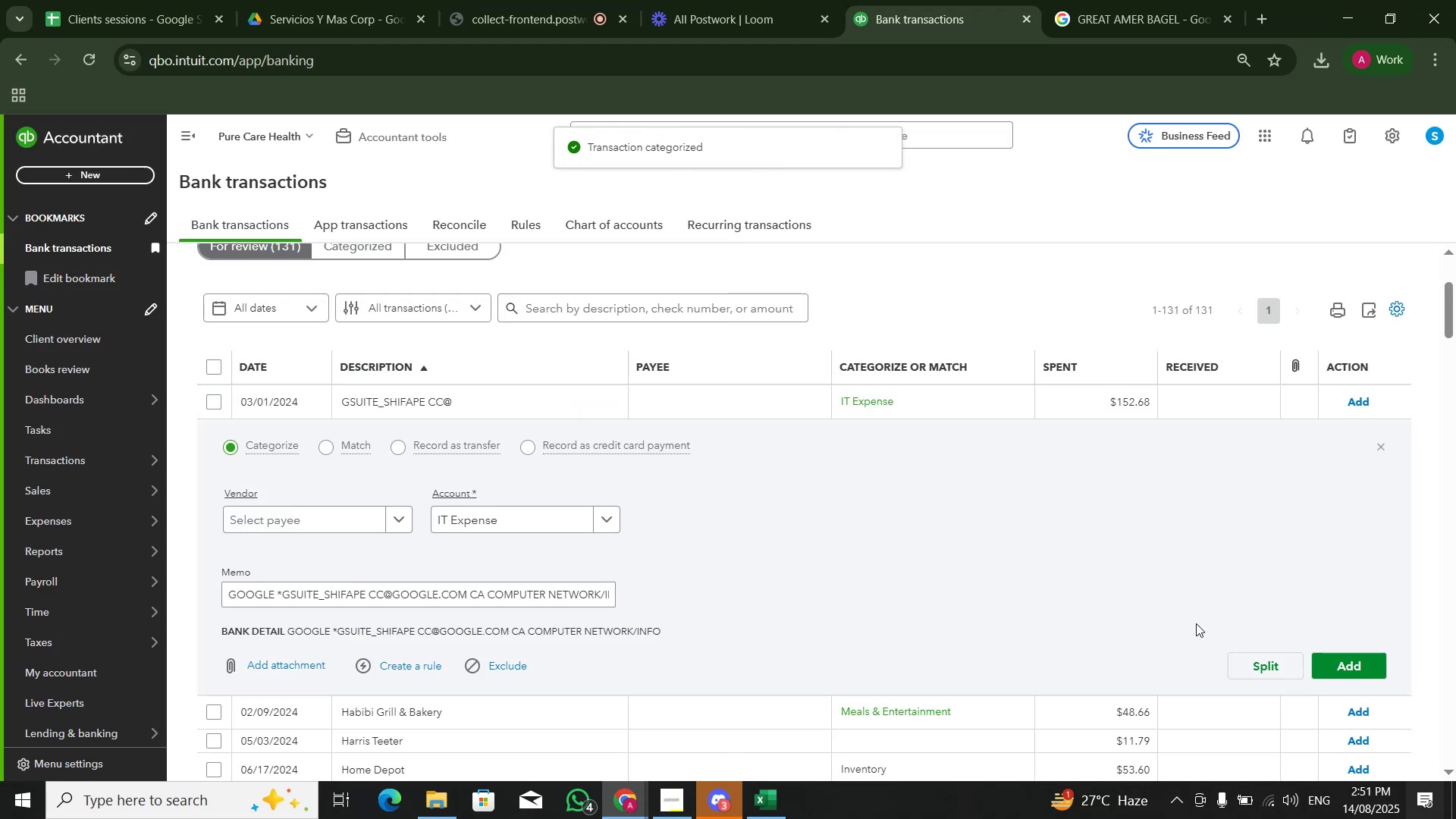 
left_click([1345, 664])
 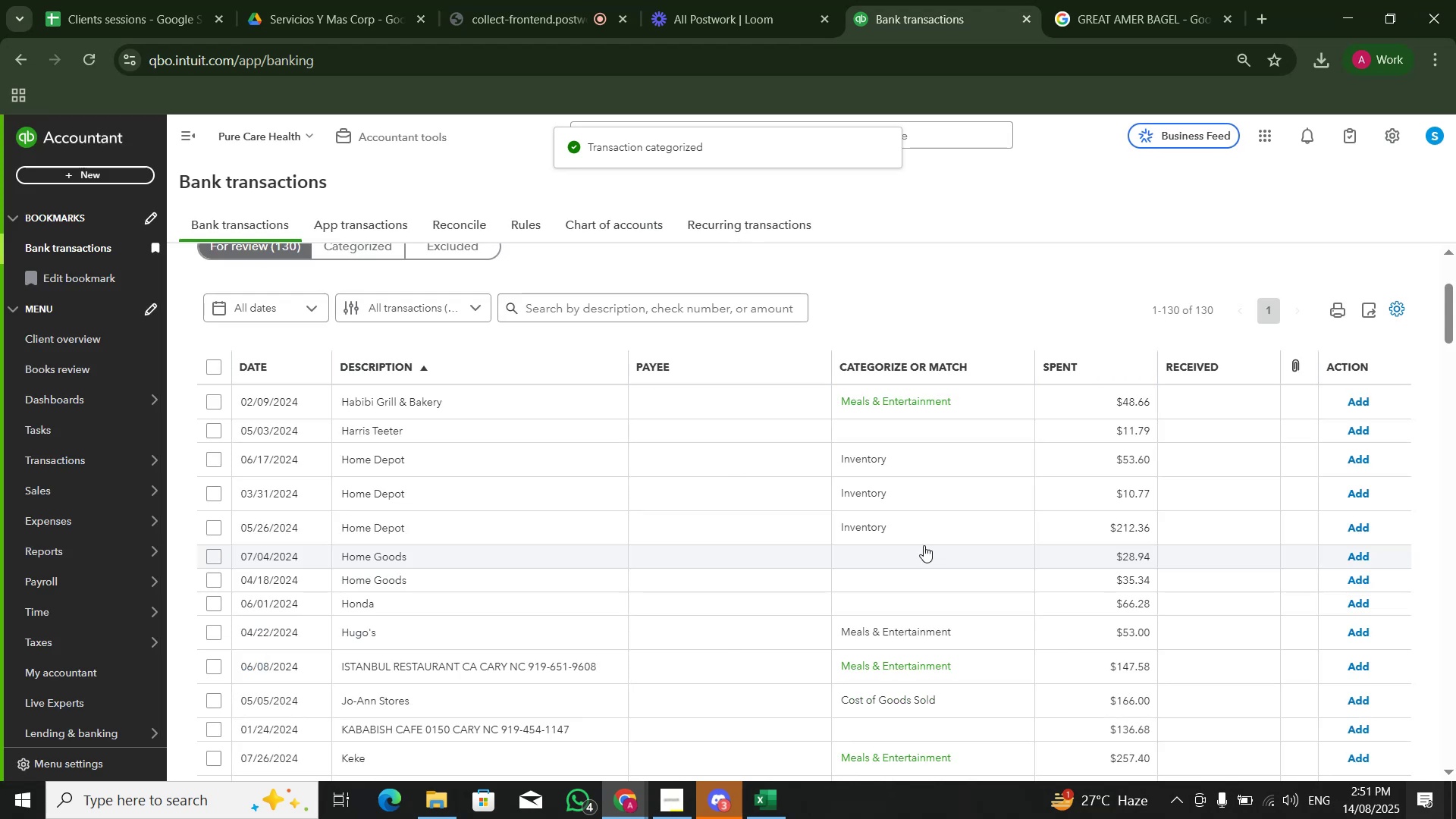 
left_click([564, 403])
 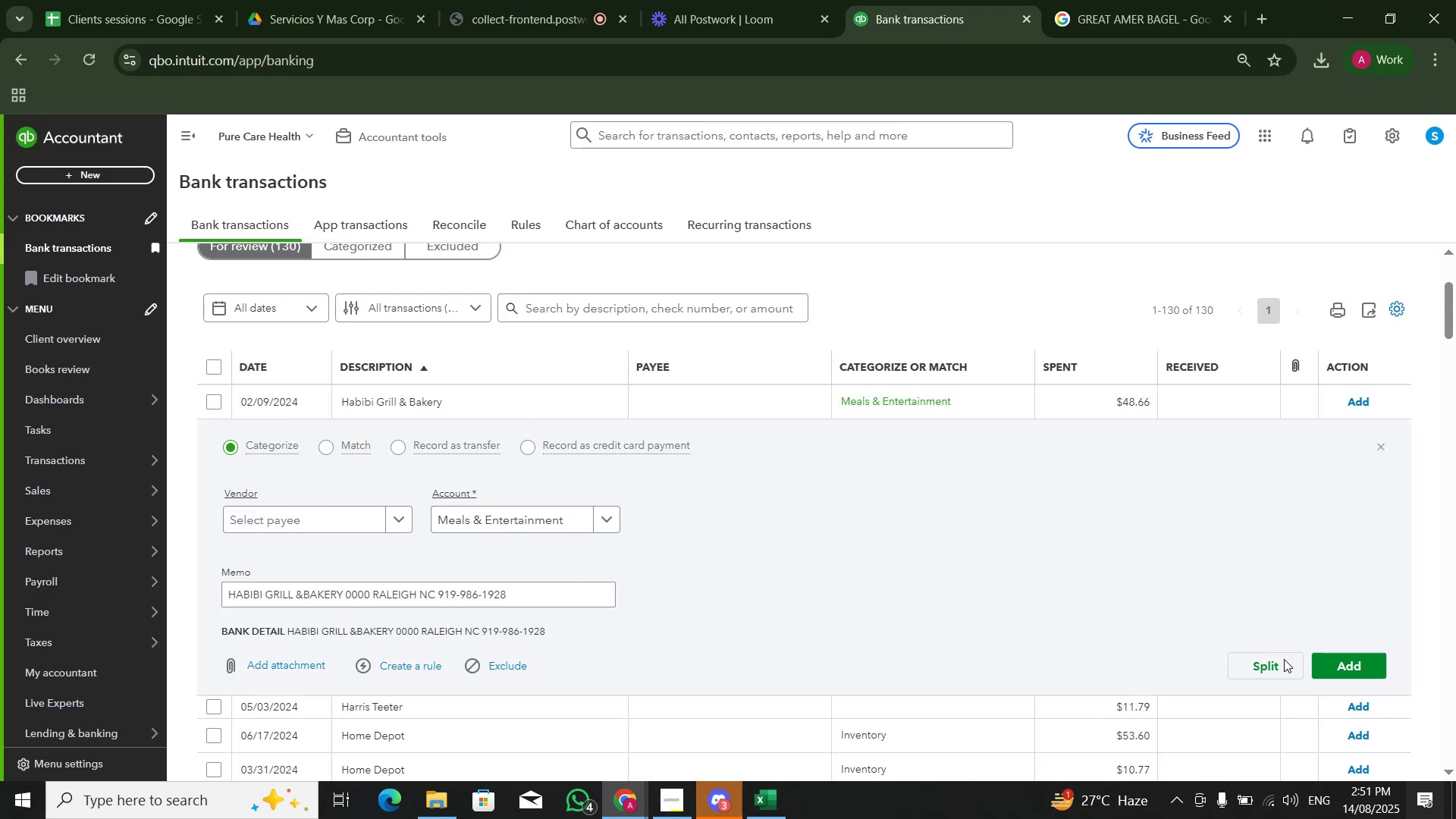 
left_click([1355, 674])
 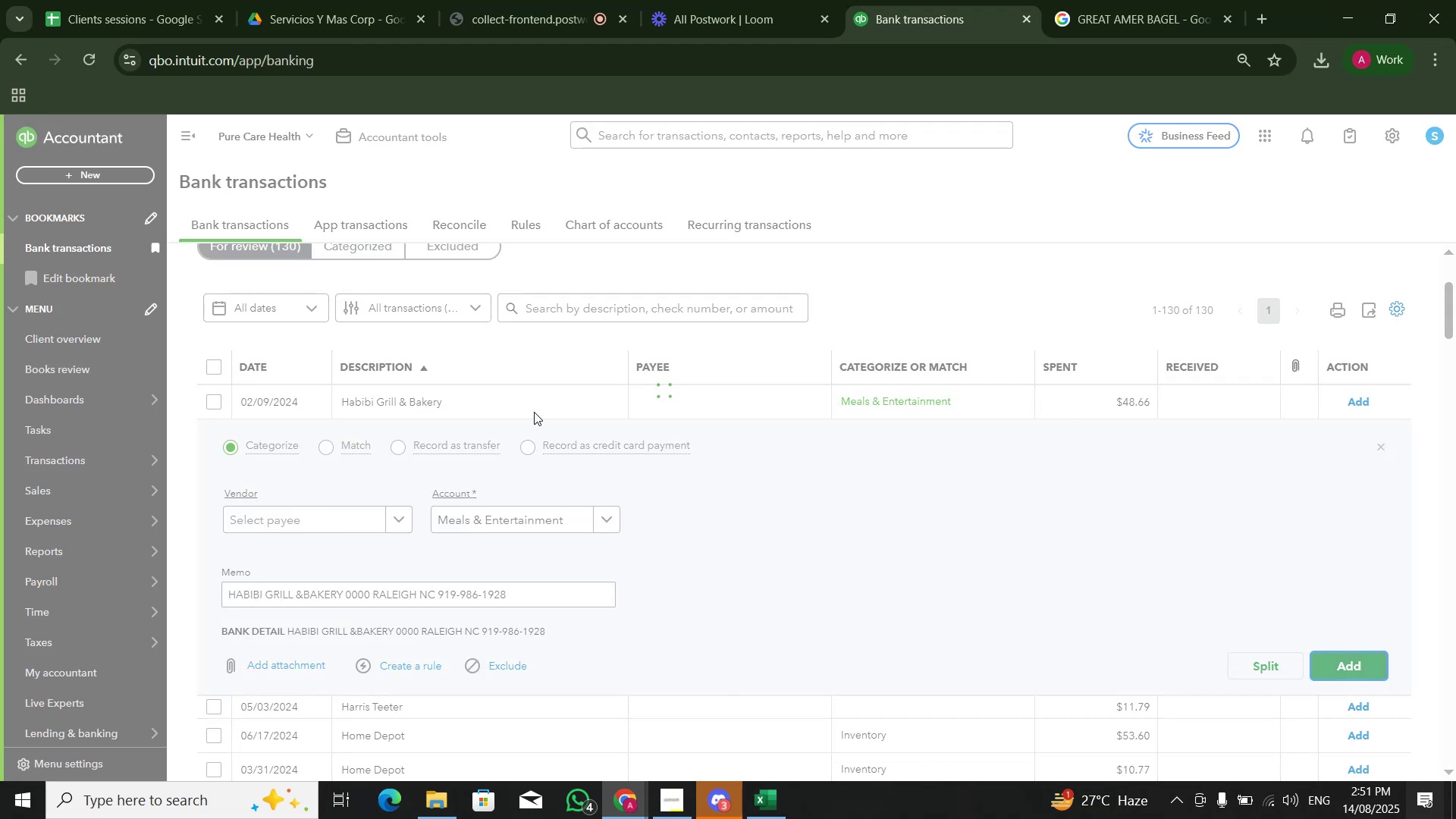 
wait(6.71)
 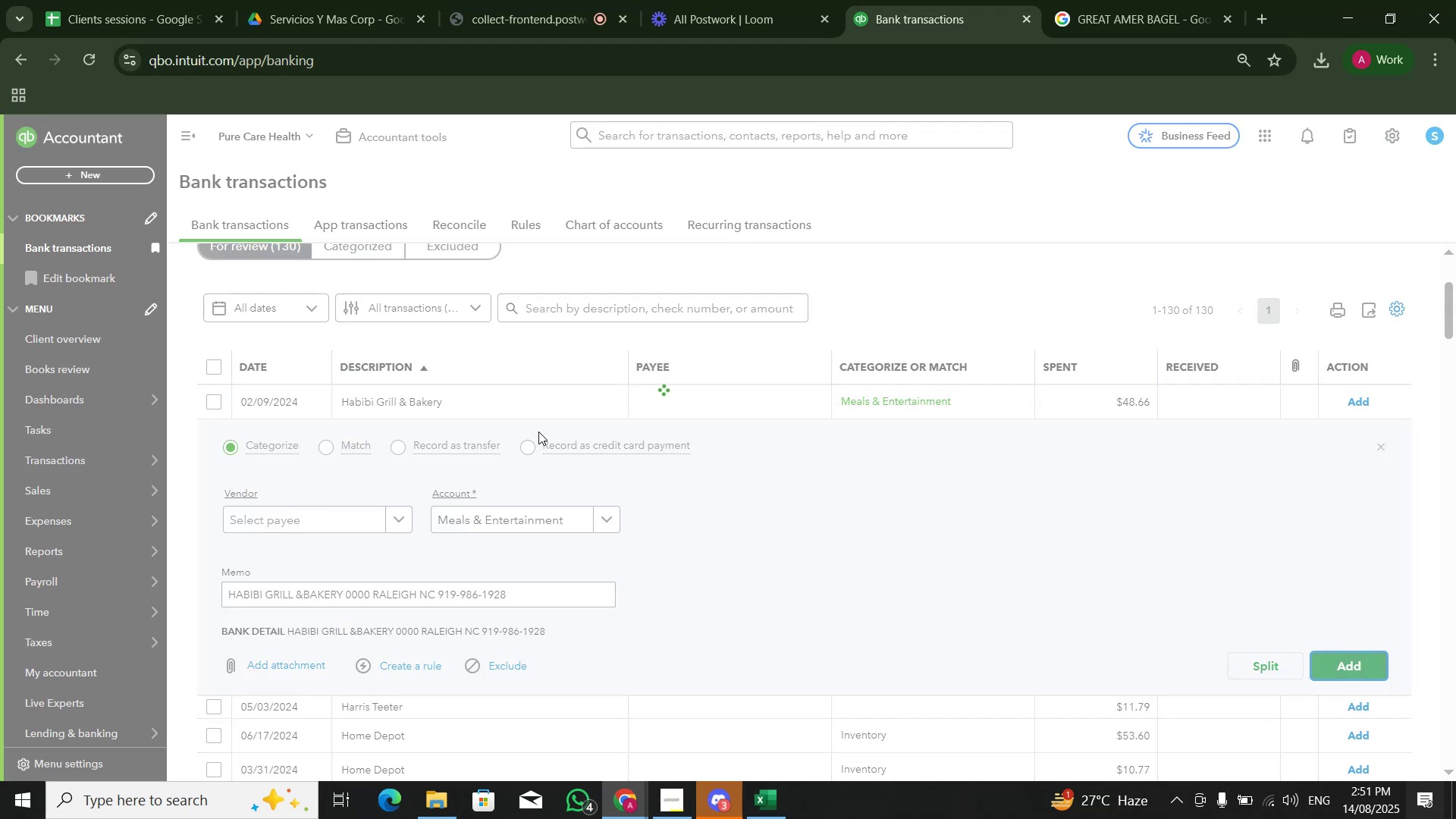 
left_click([538, 395])
 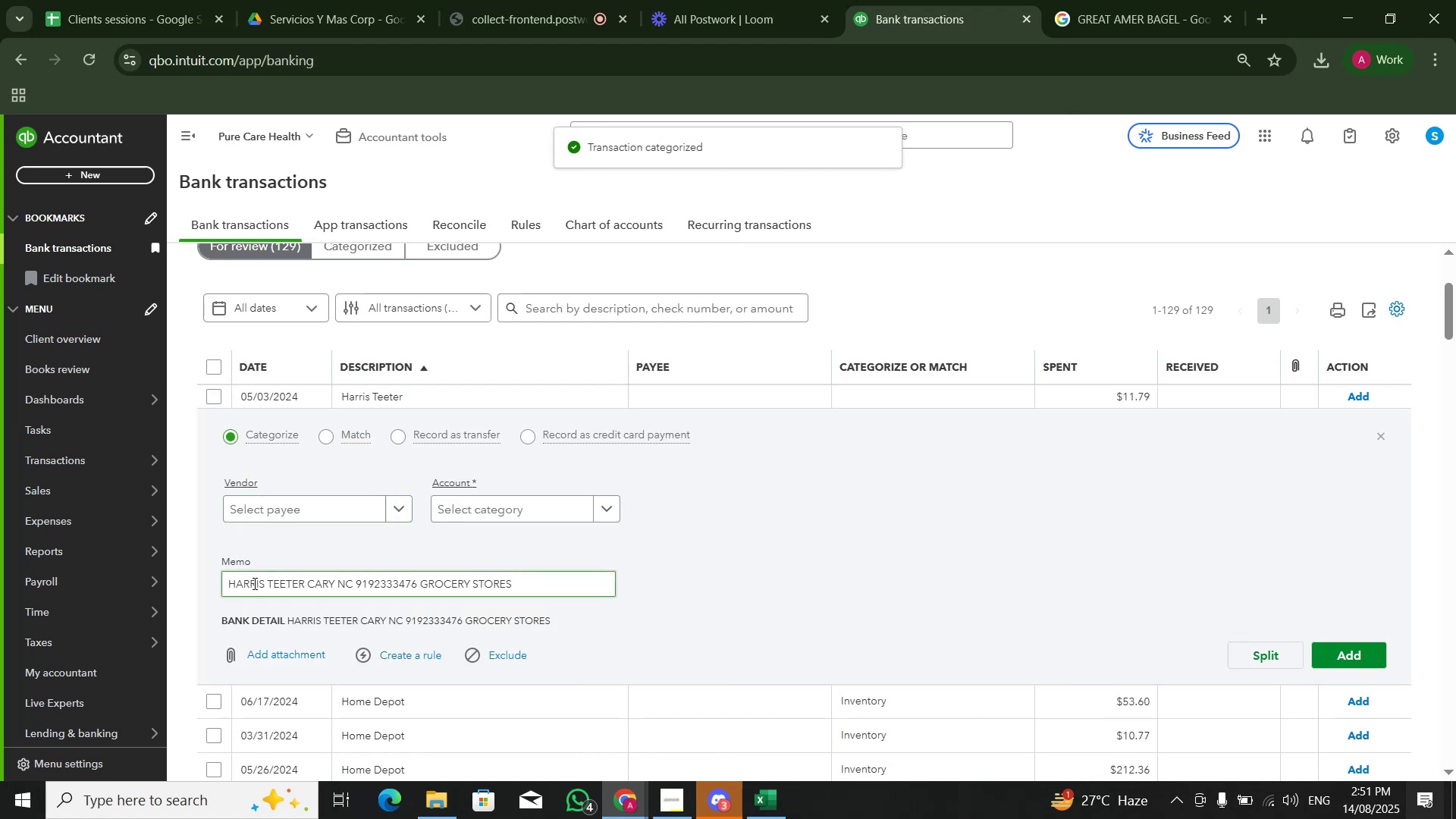 
left_click_drag(start_coordinate=[227, 582], to_coordinate=[333, 585])
 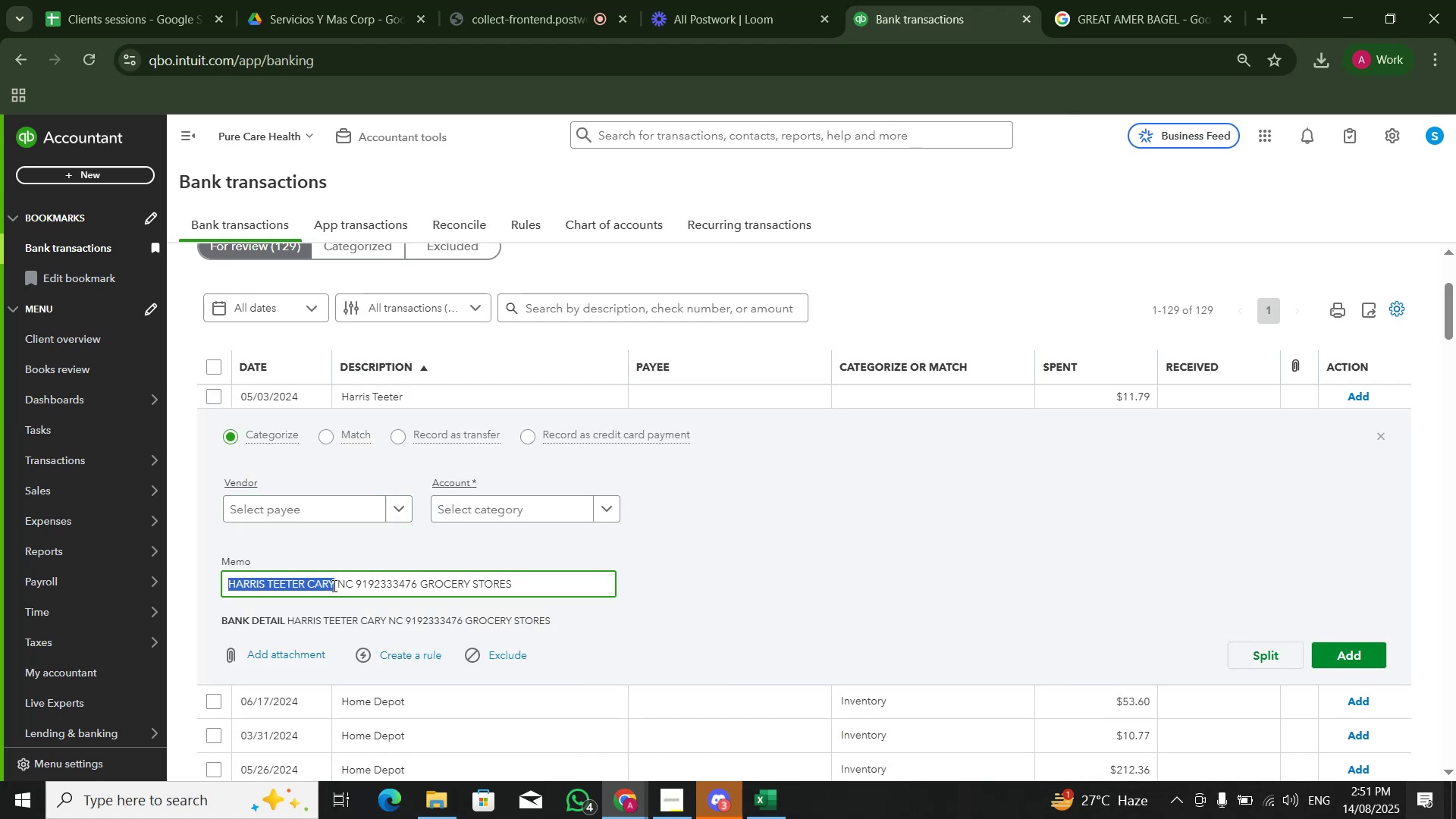 
key(Control+C)
 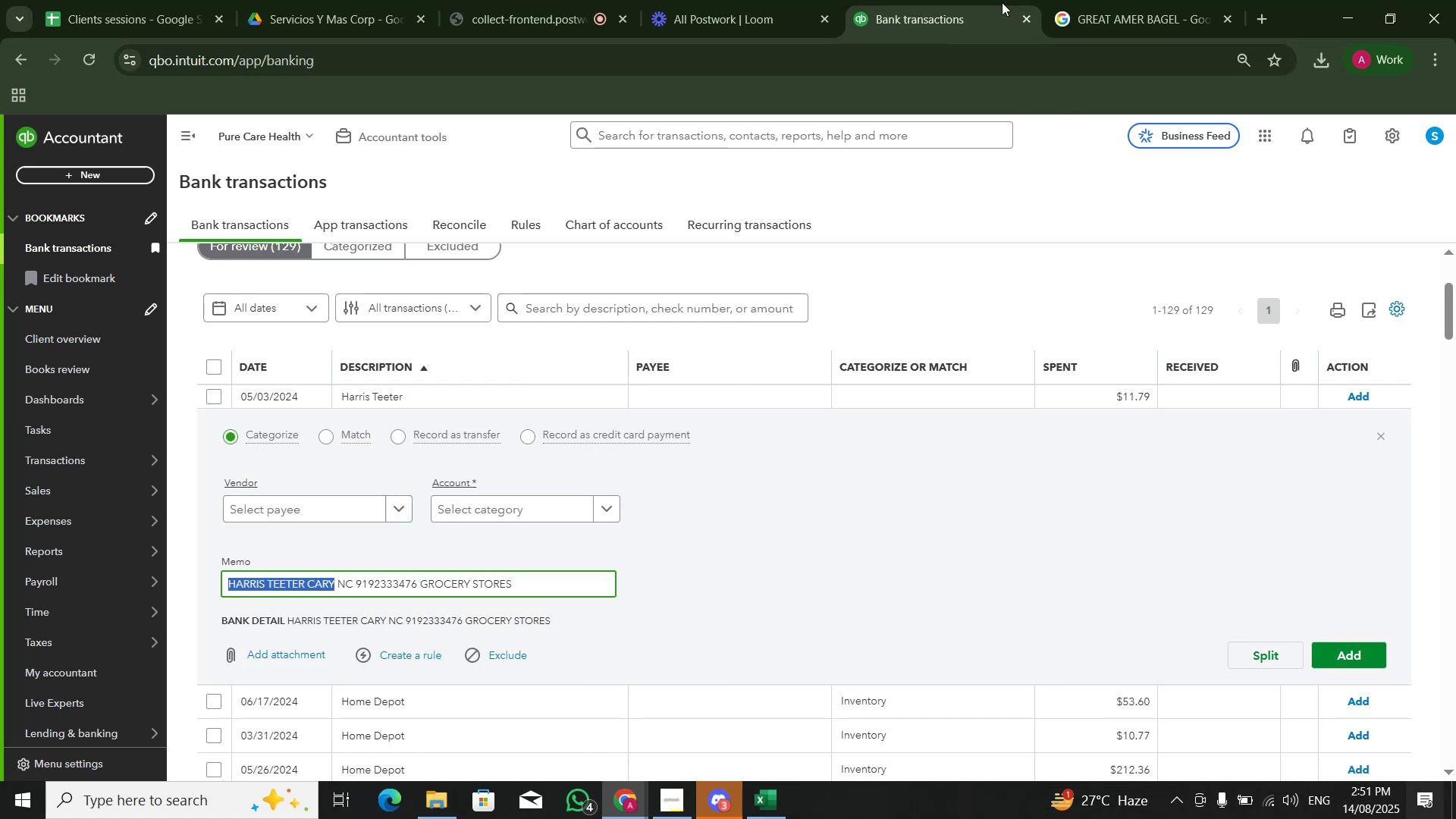 
left_click([1081, 0])
 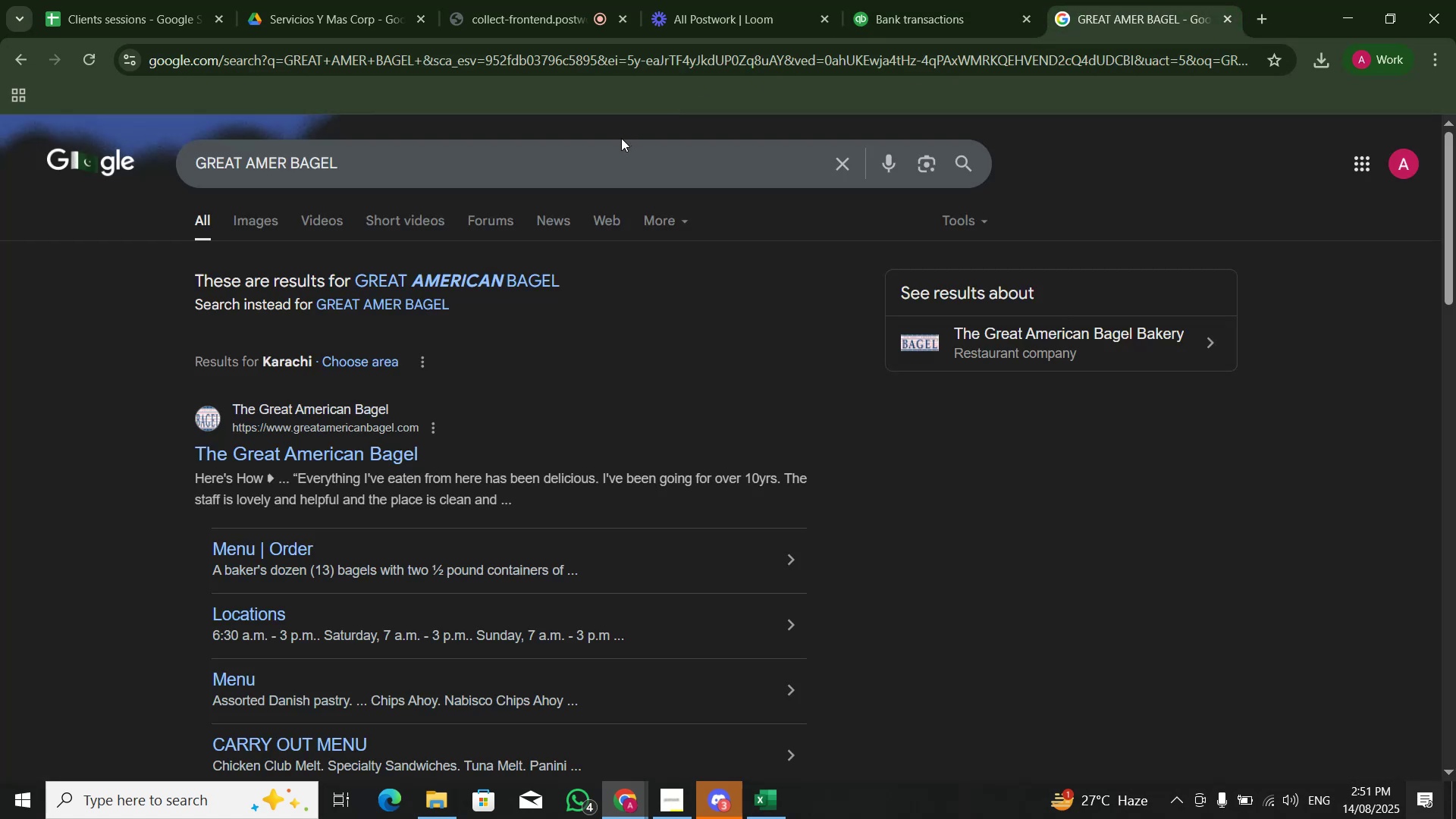 
key(Control+A)
 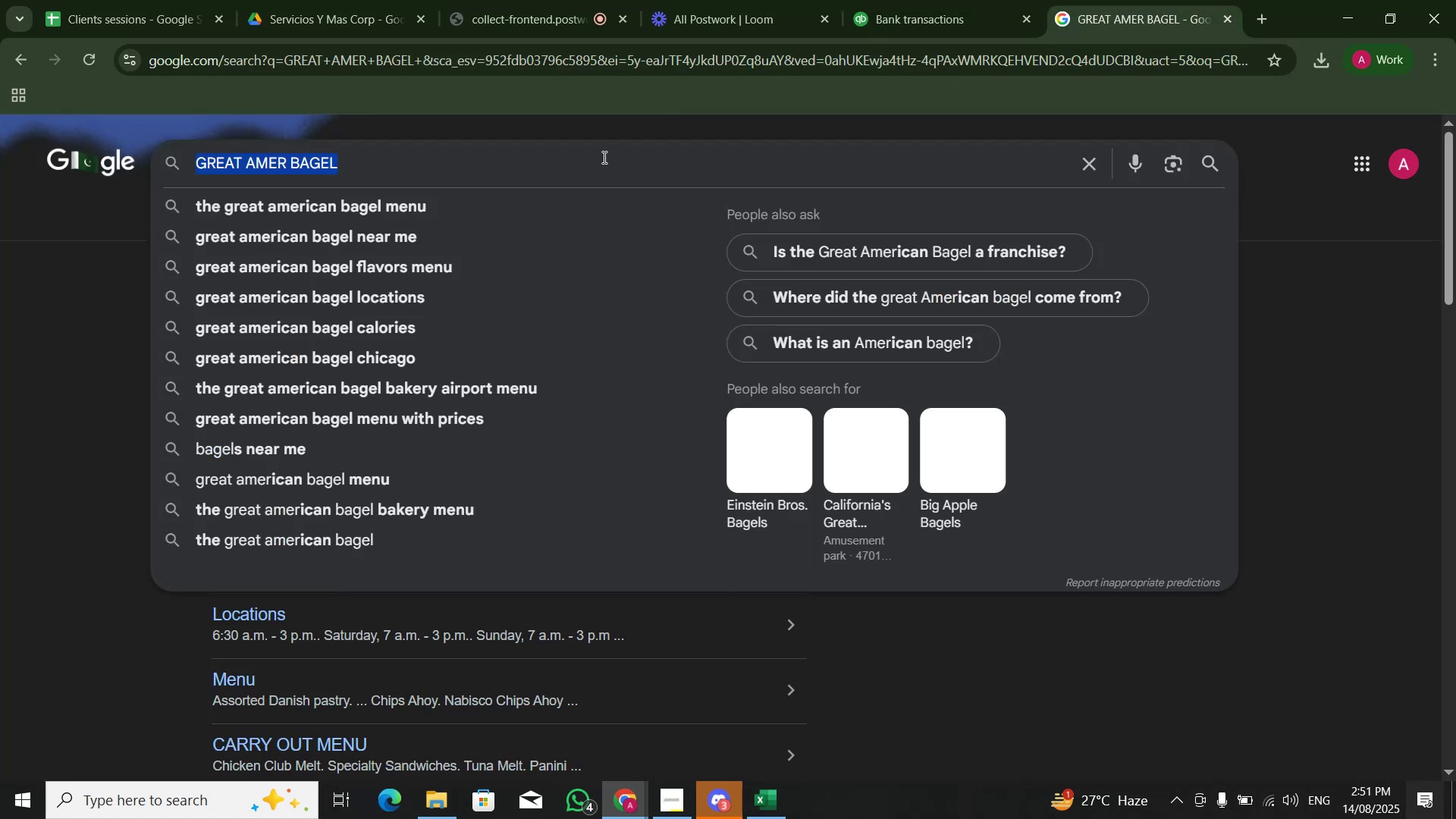 
key(Control+V)
 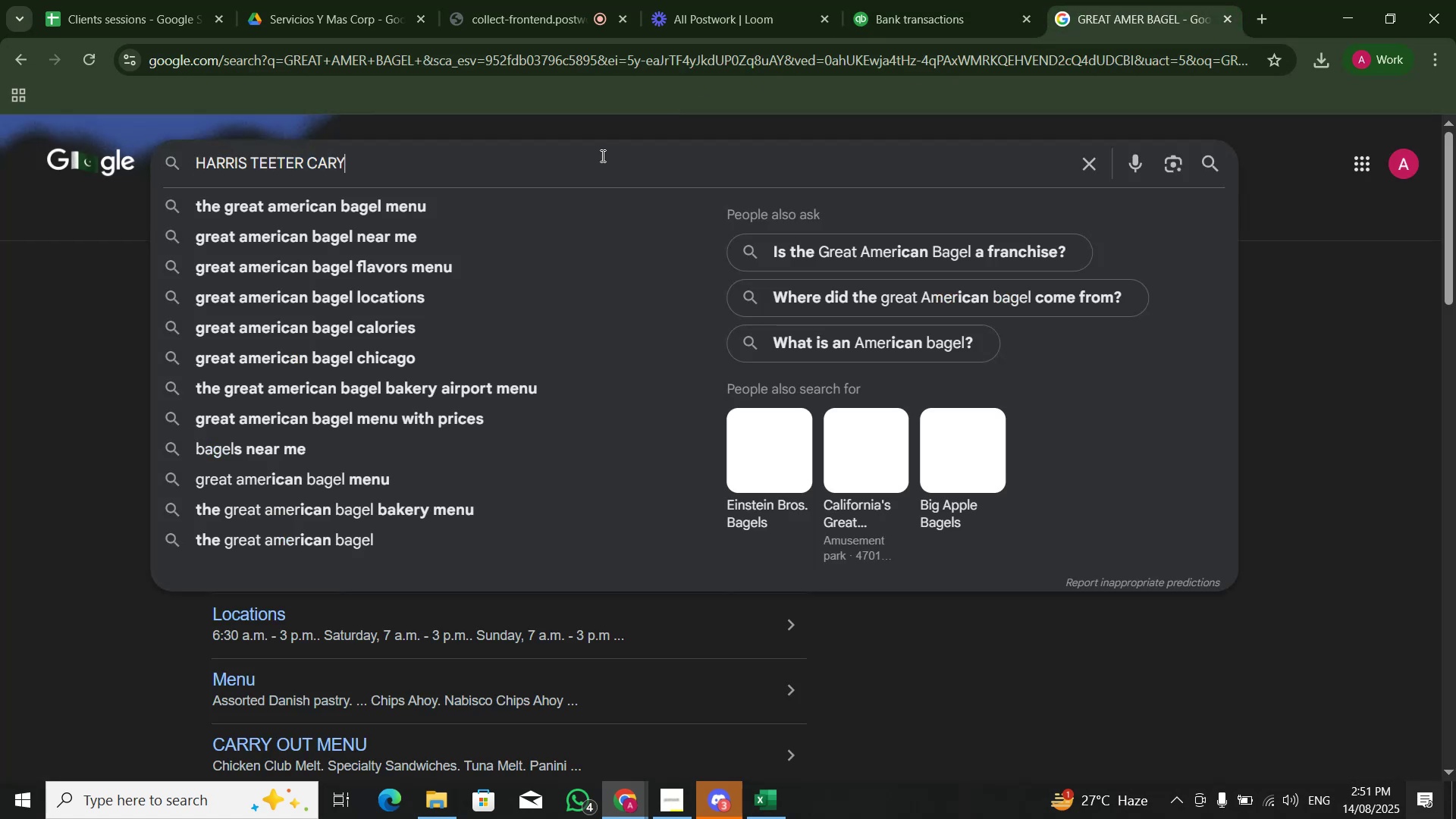 
key(Control+NumpadEnter)
 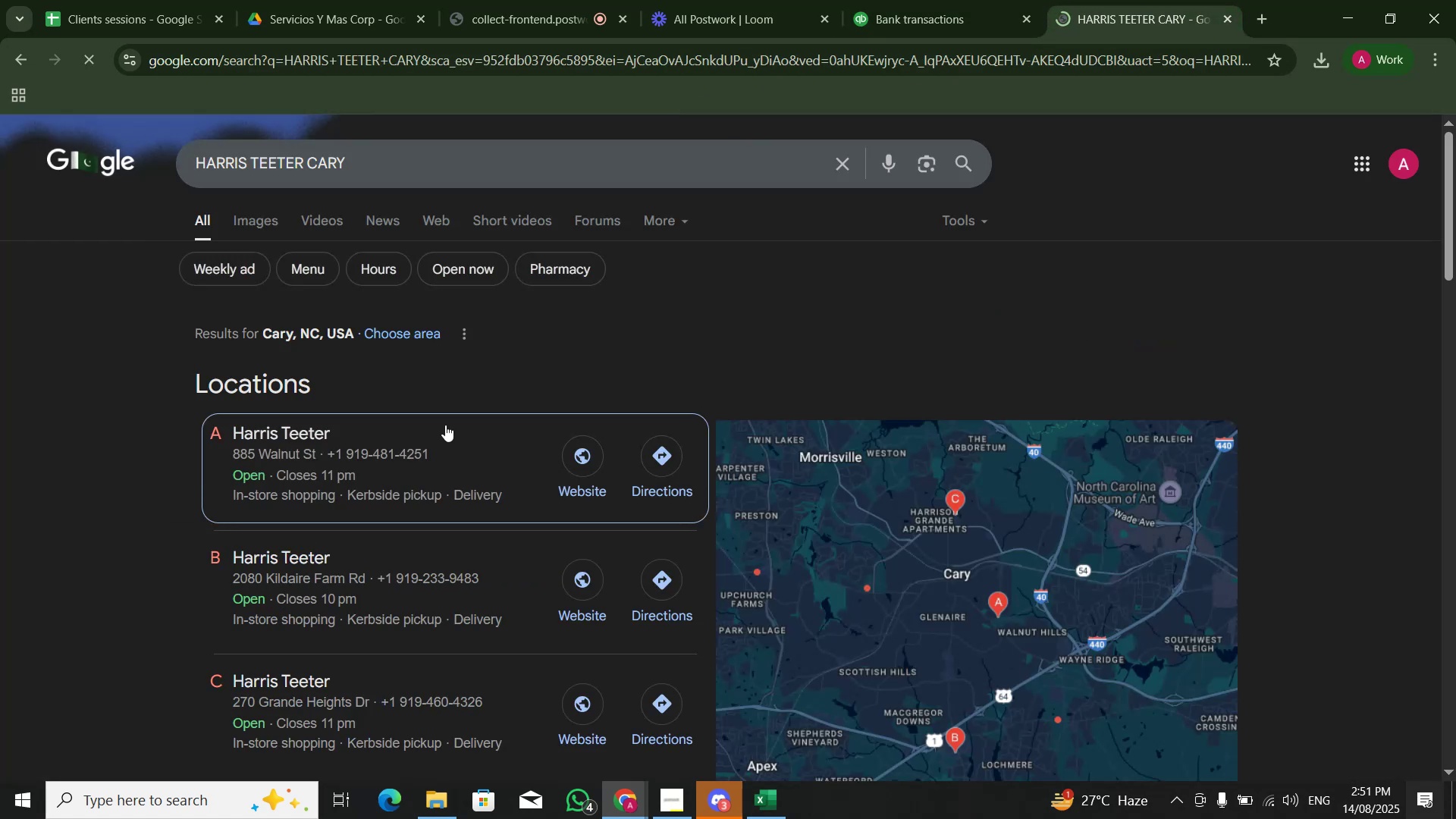 
scroll: coordinate [584, 478], scroll_direction: down, amount: 5.0
 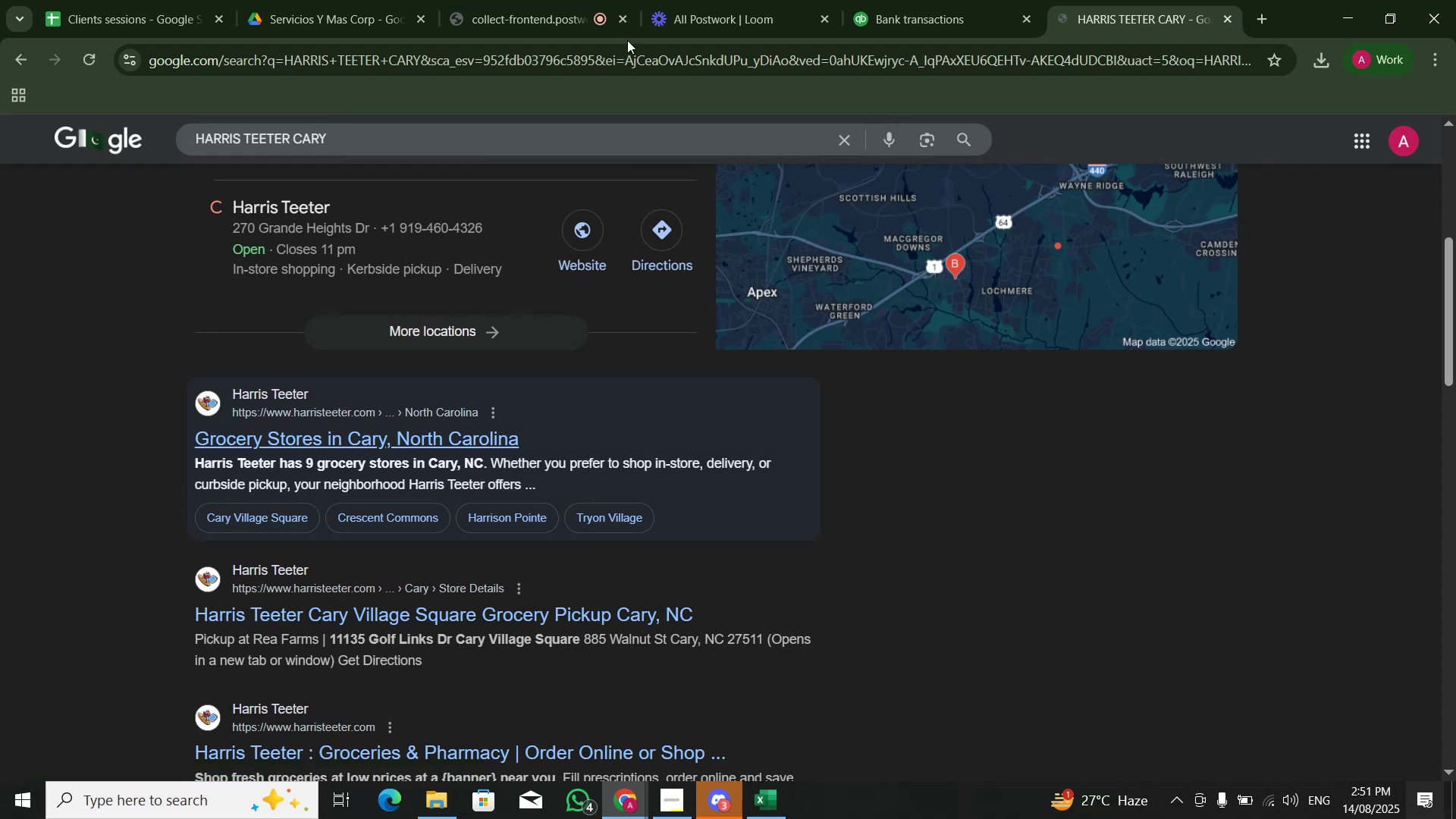 
left_click([893, 0])
 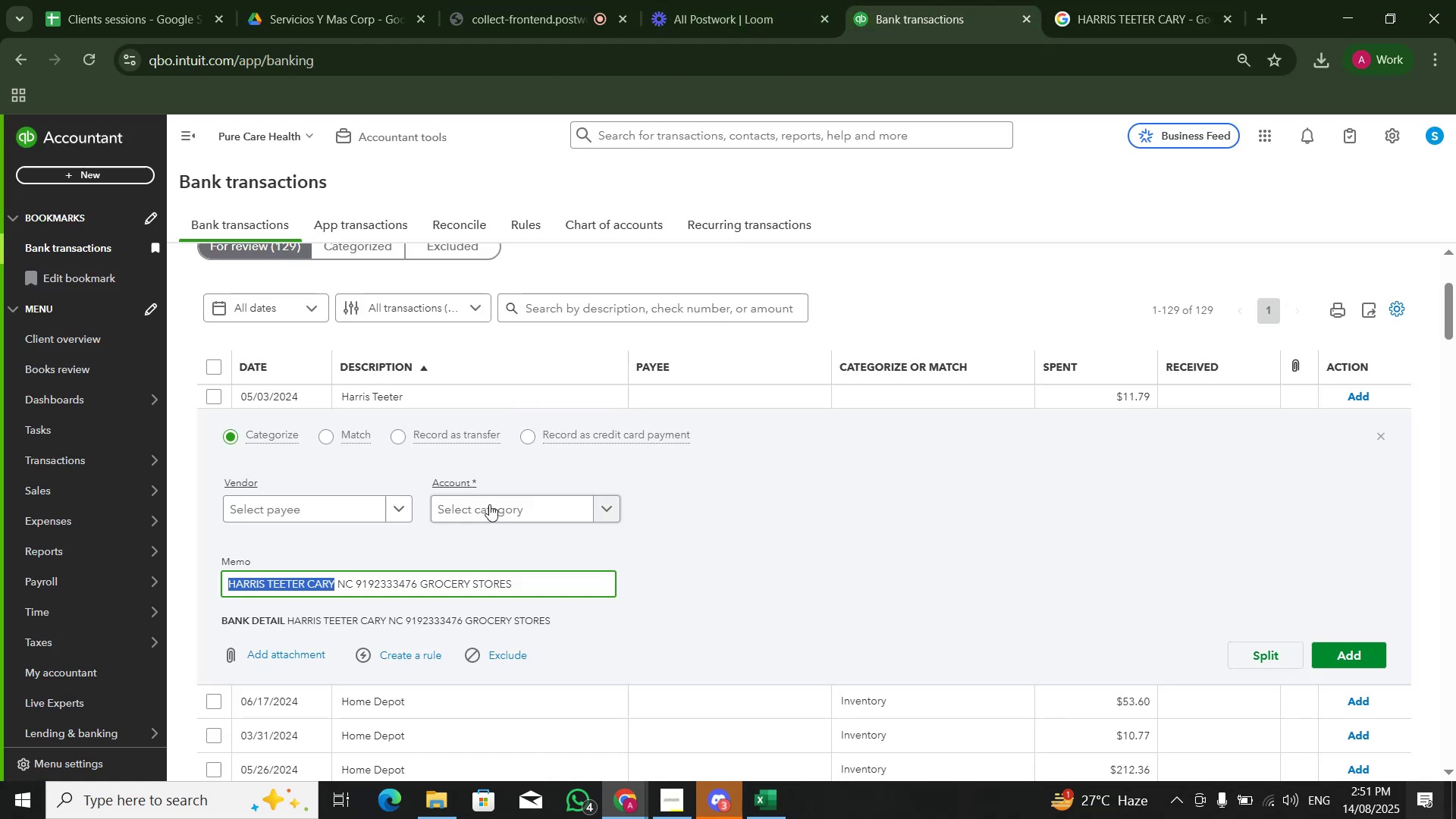 
left_click([488, 511])
 